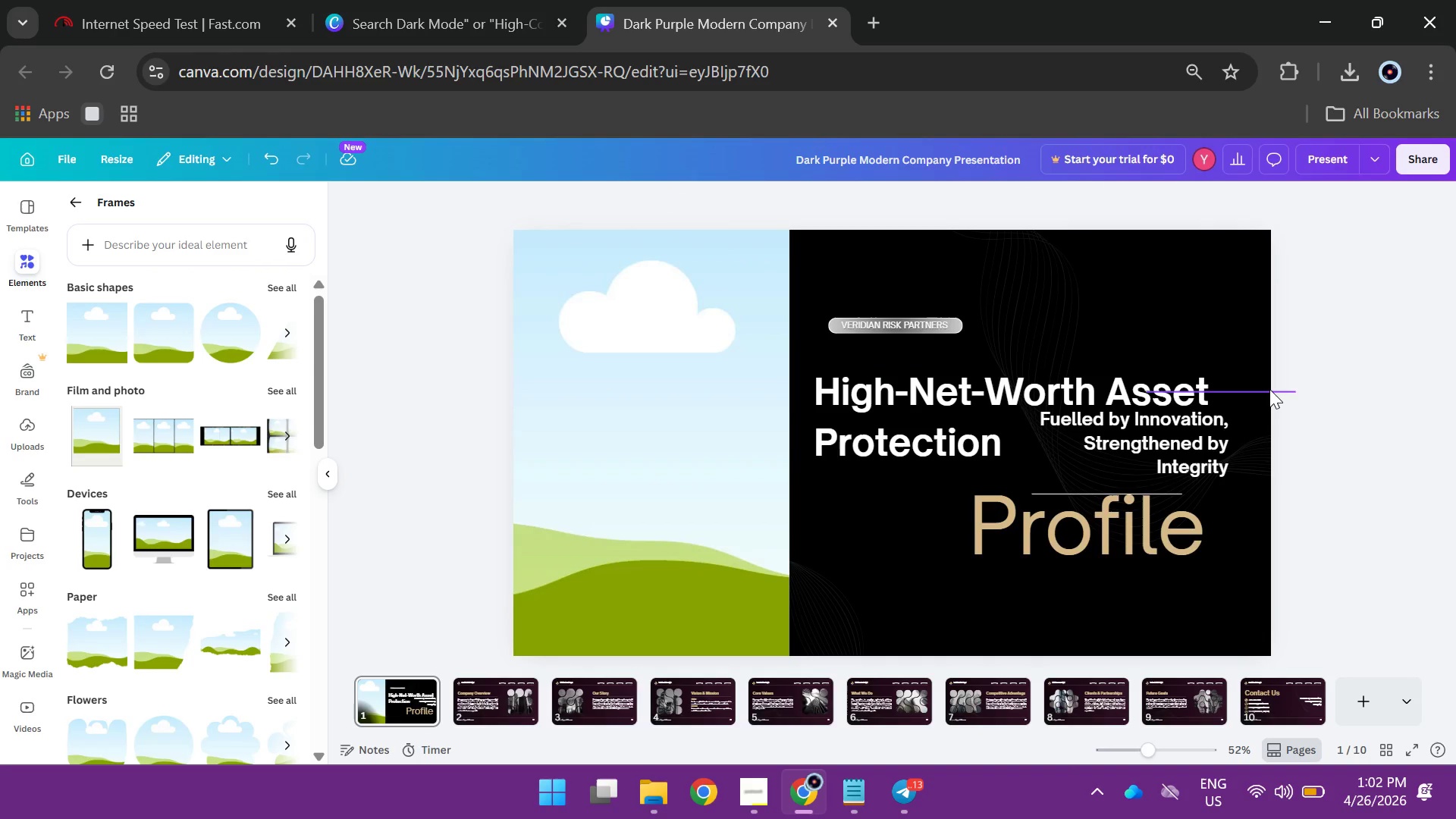 
left_click([1269, 389])
 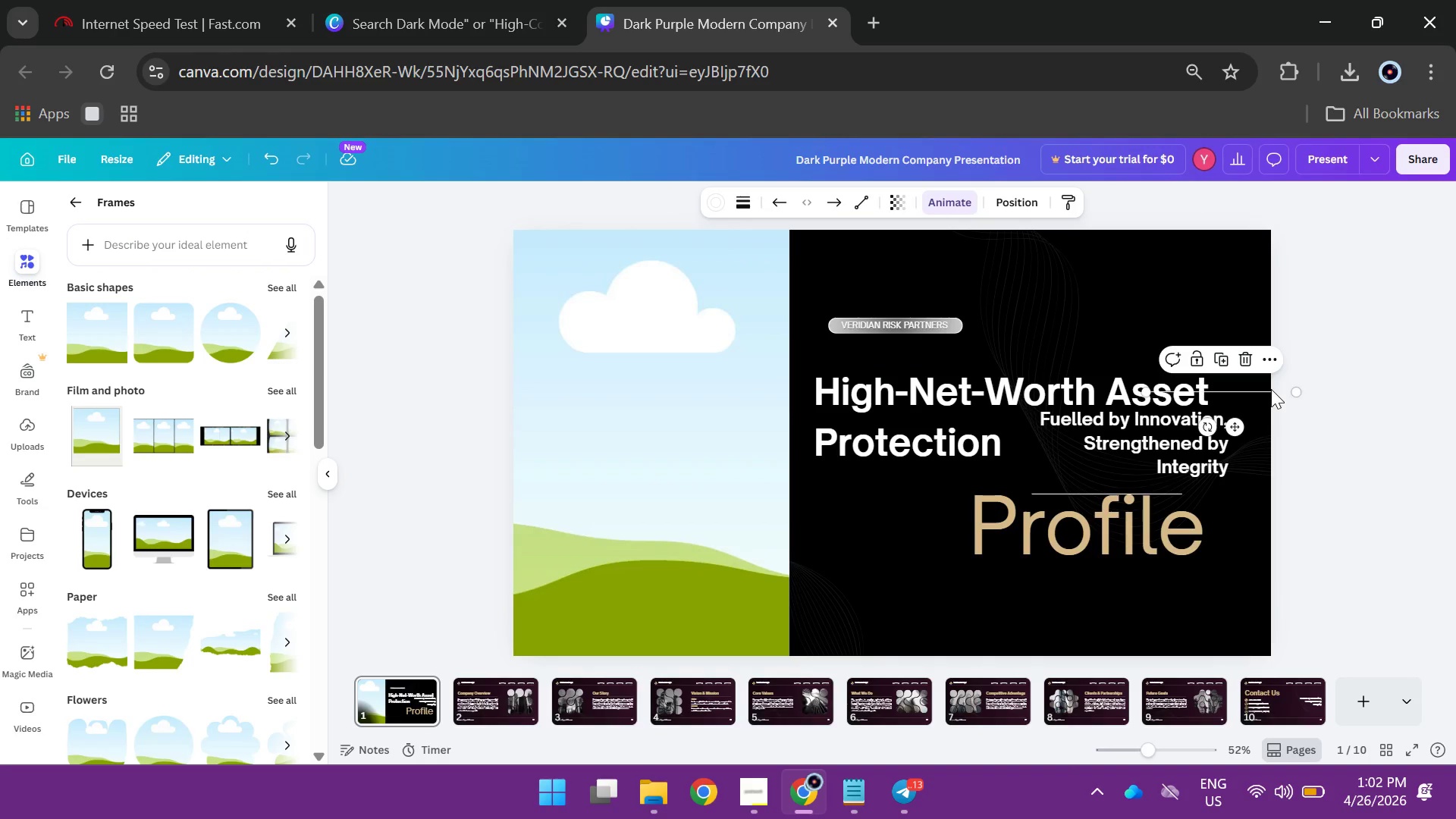 
key(Backspace)
 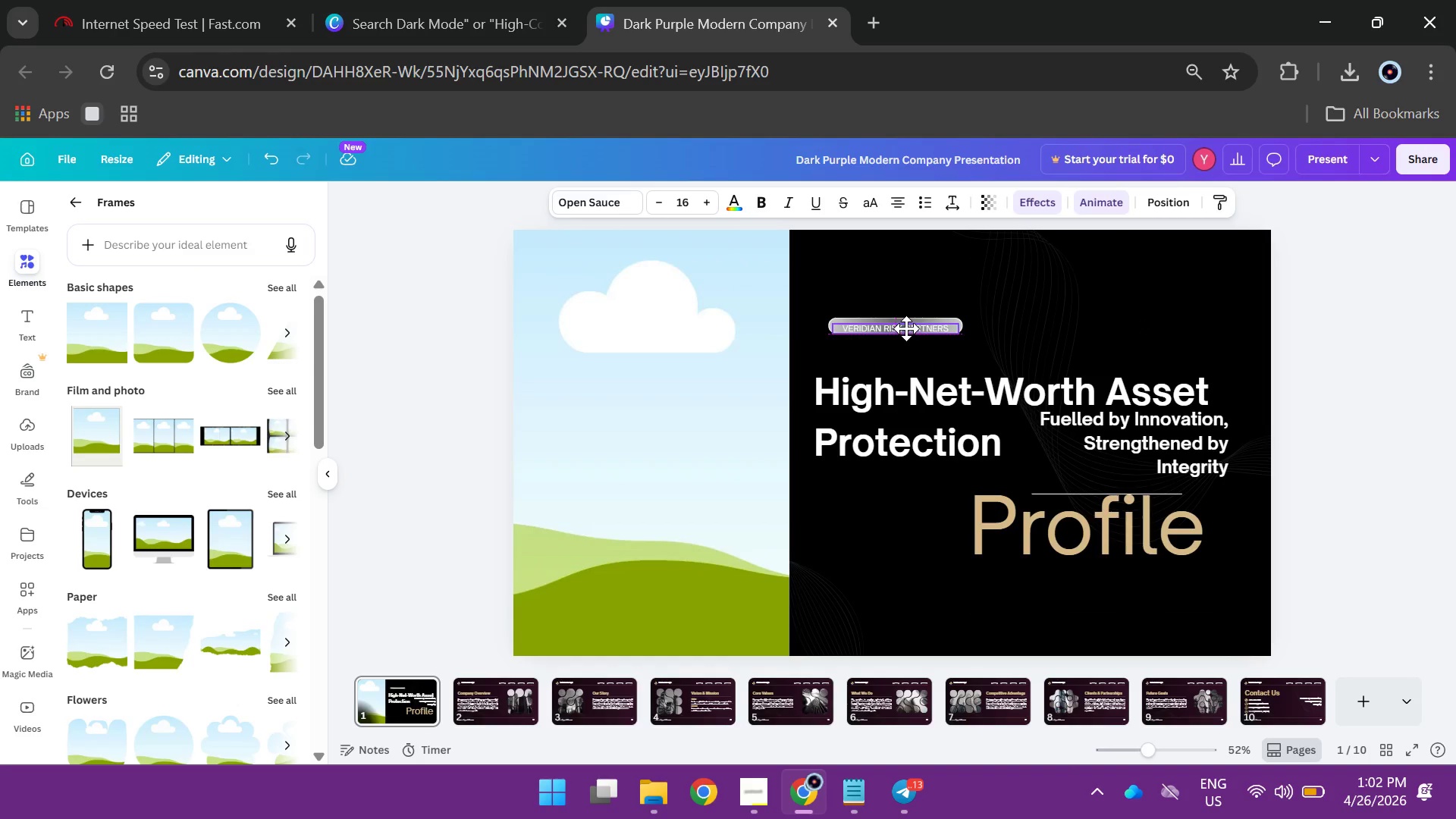 
wait(7.11)
 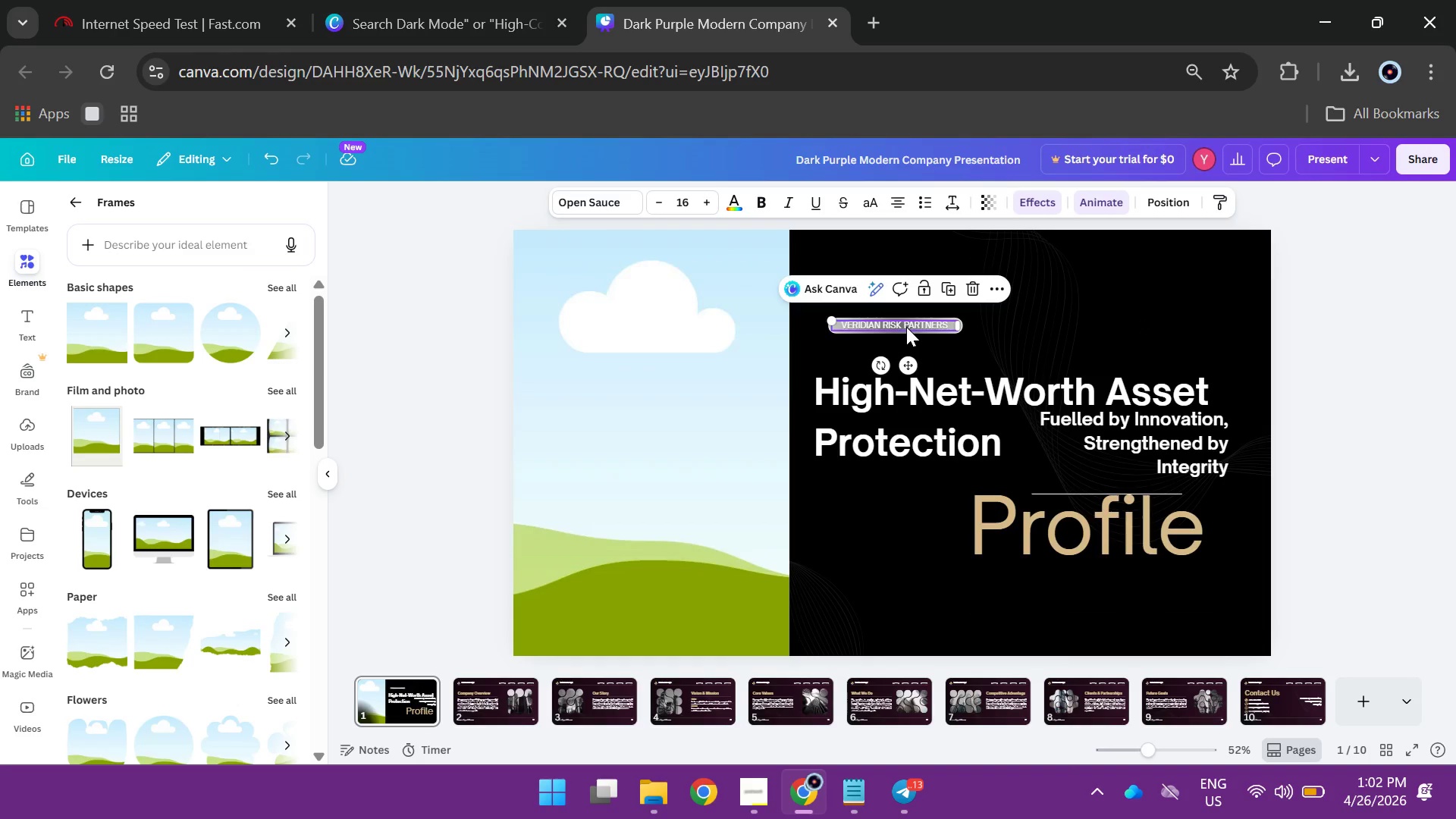 
left_click([906, 326])
 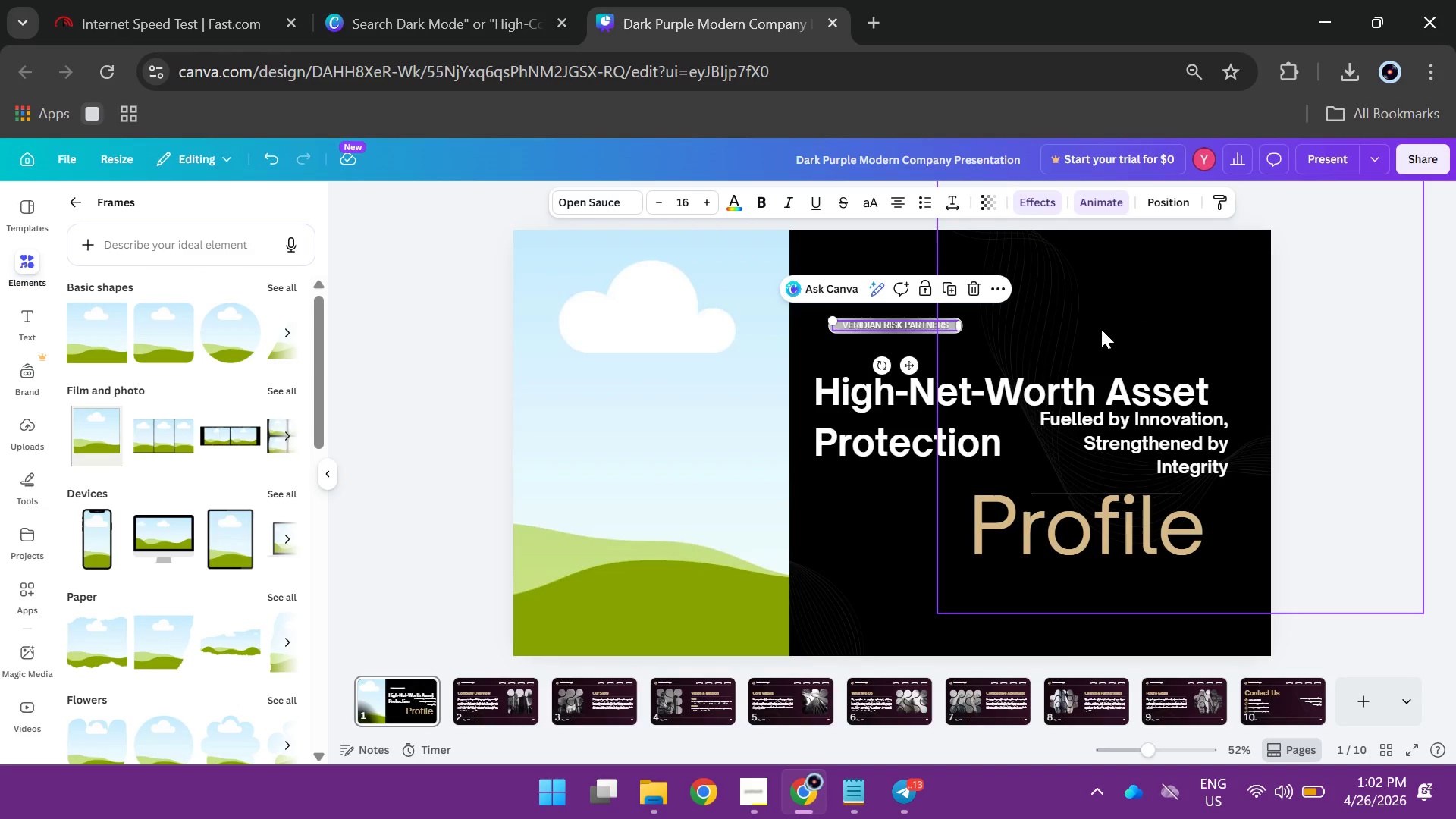 
left_click([1101, 329])
 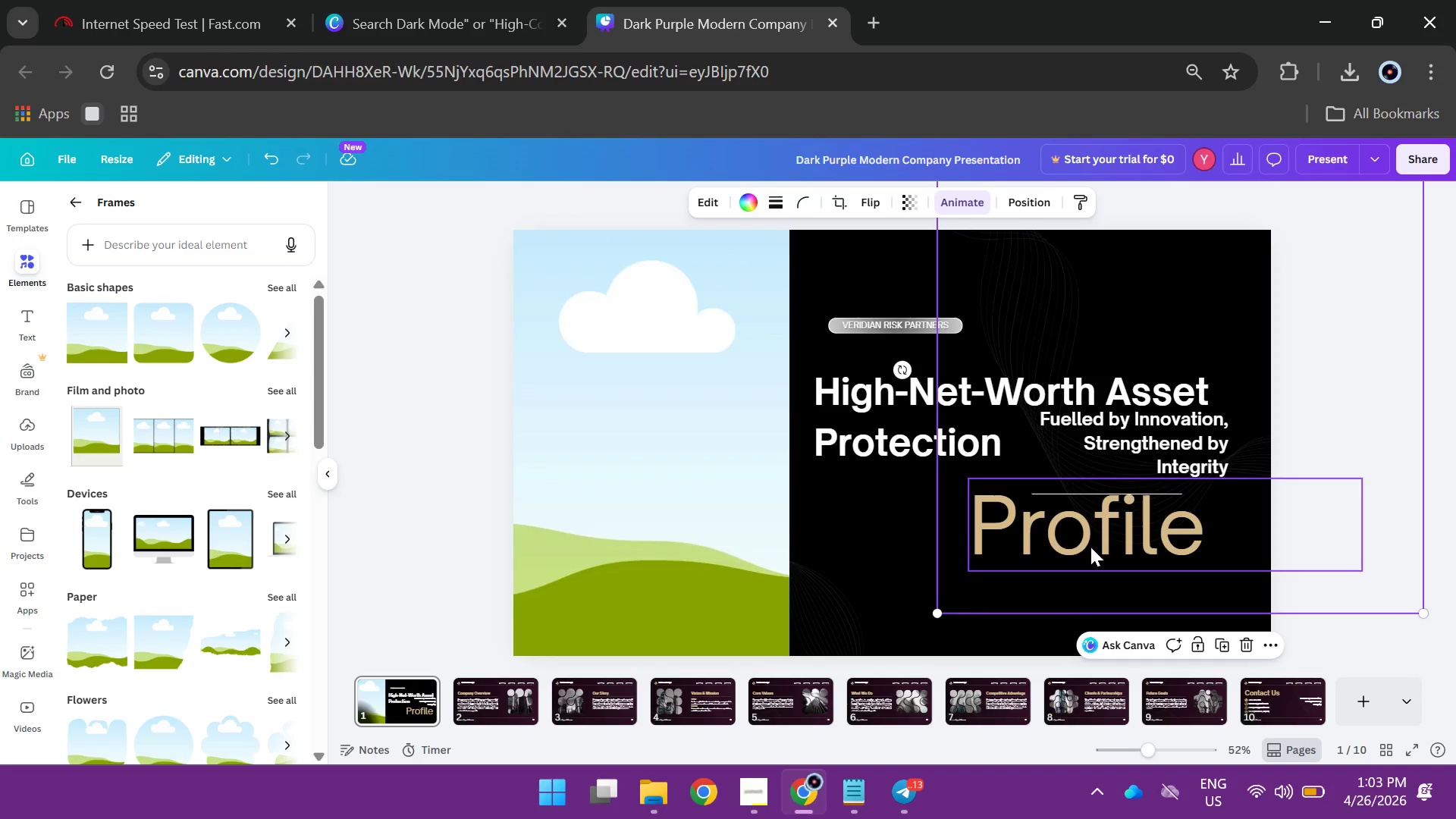 
wait(5.02)
 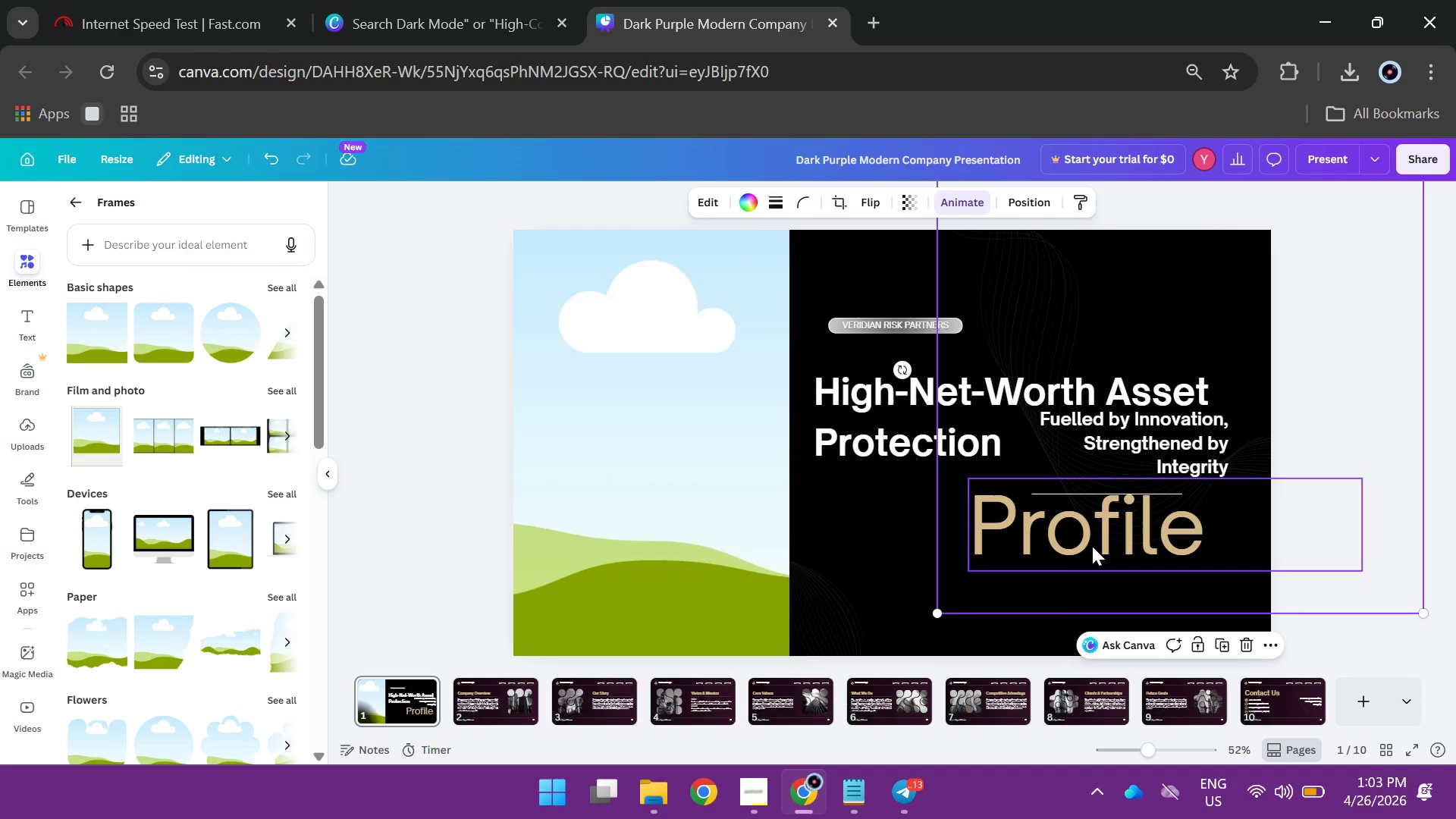 
left_click_drag(start_coordinate=[1073, 524], to_coordinate=[923, 535])
 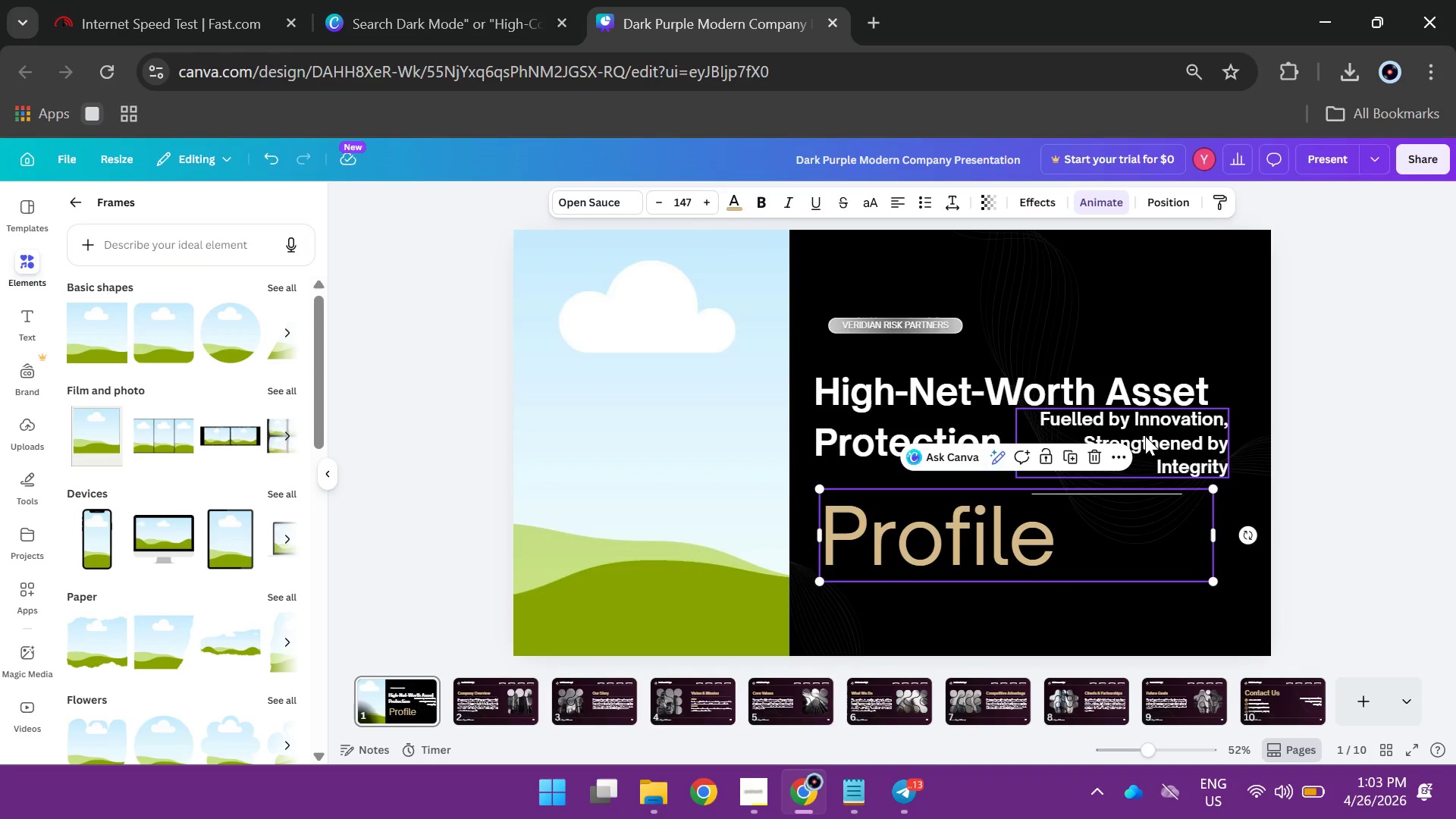 
left_click([1145, 436])
 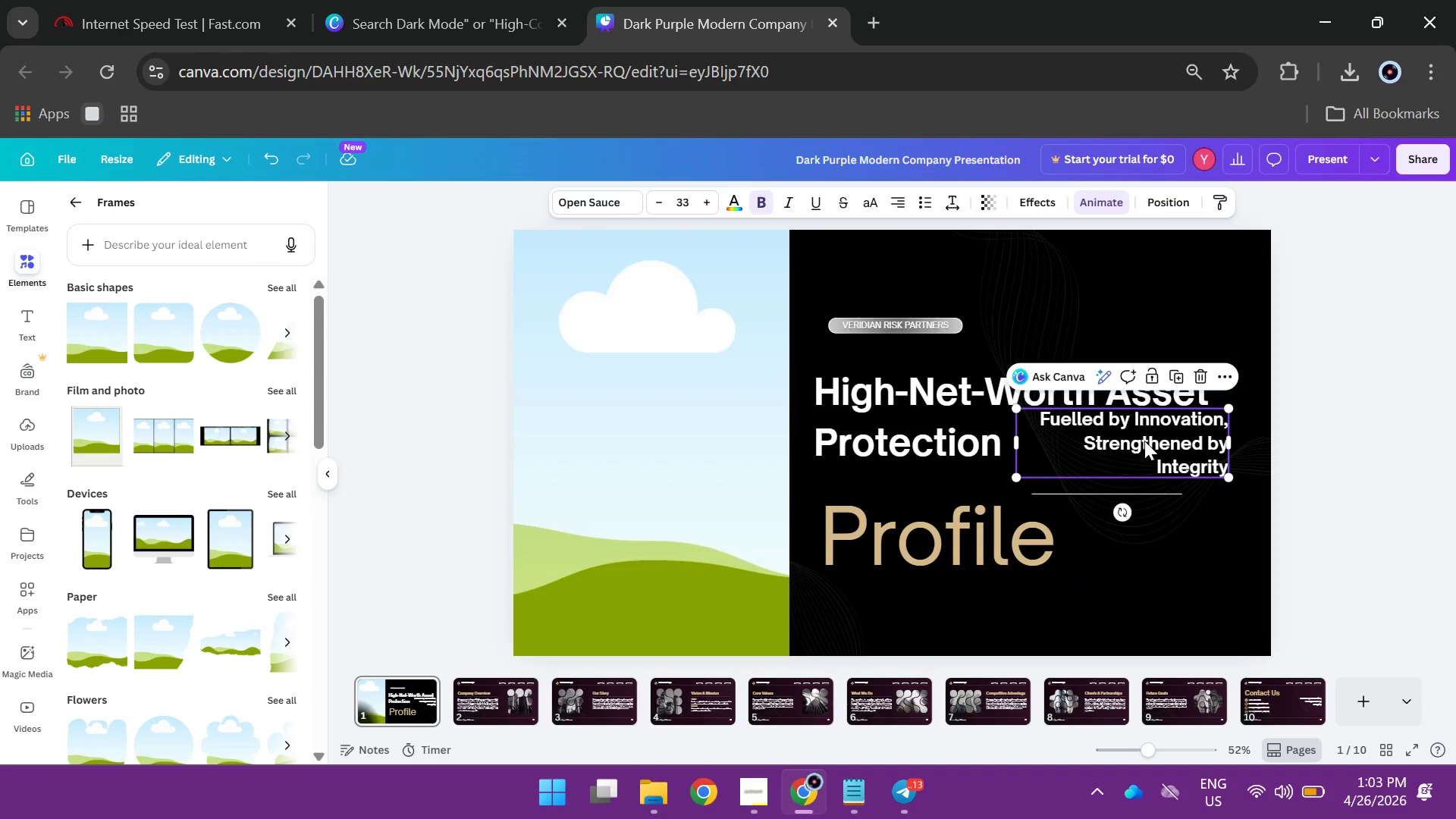 
key(Backspace)
 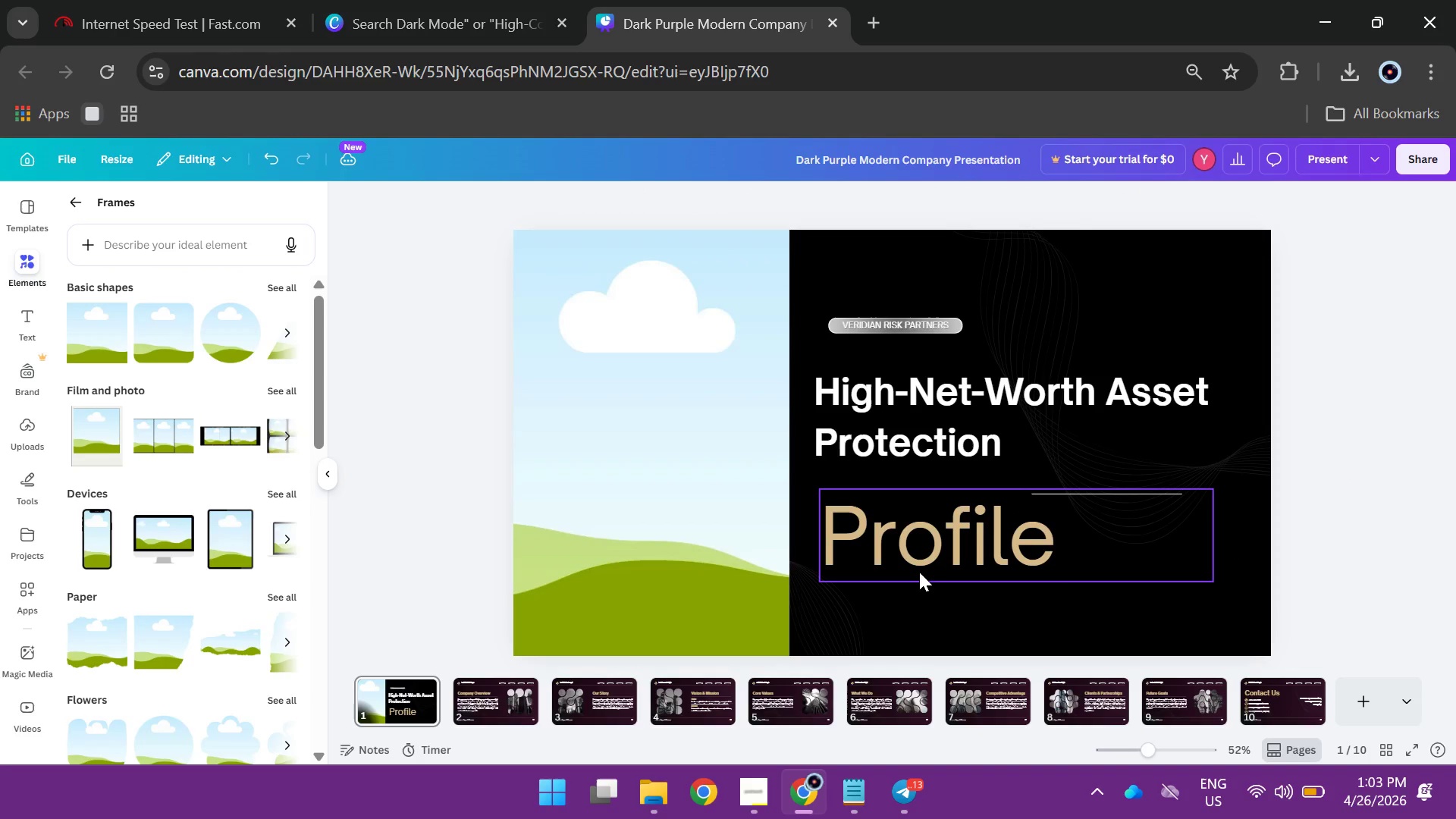 
double_click([925, 563])
 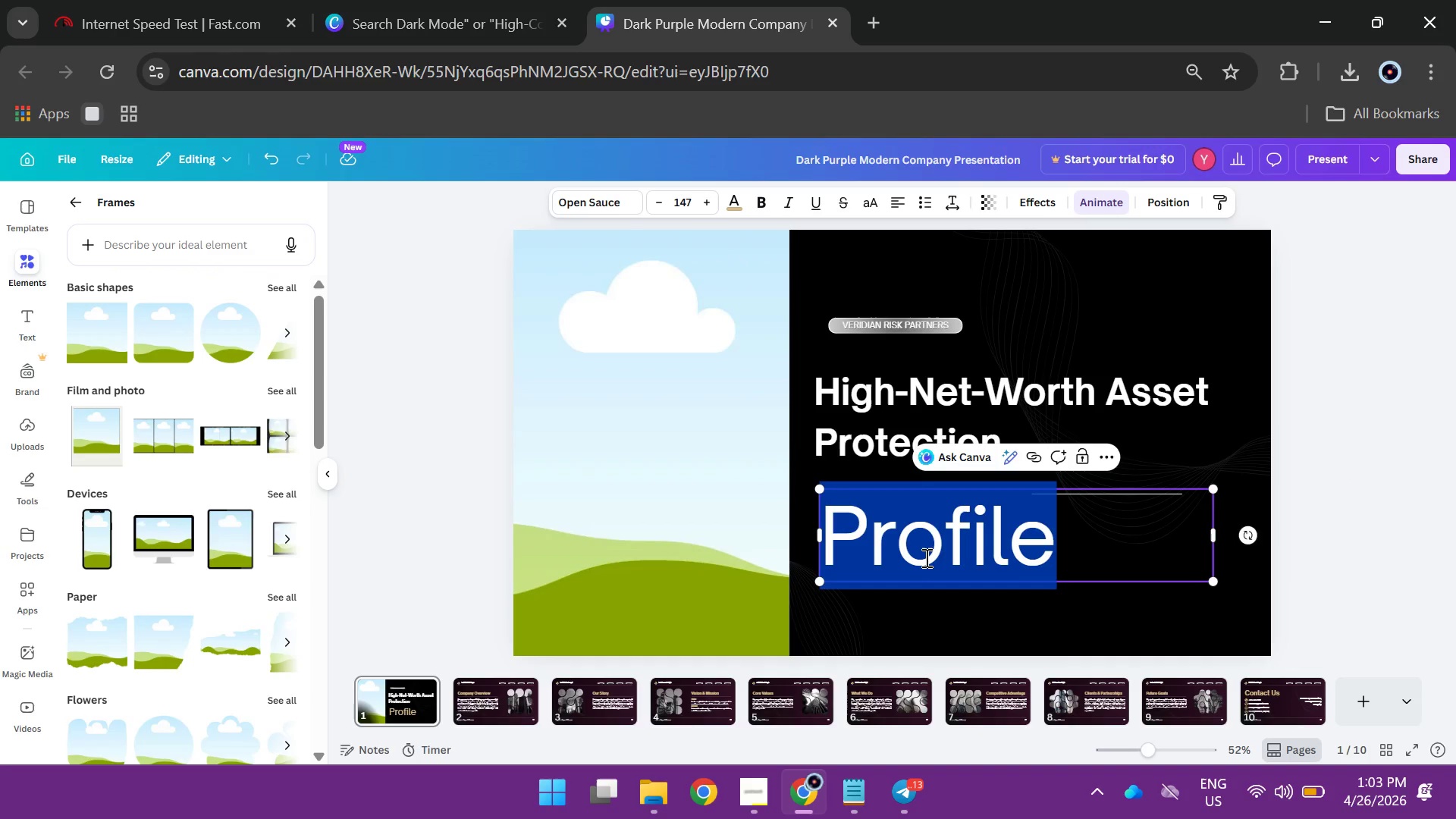 
key(Shift+ShiftLeft)
 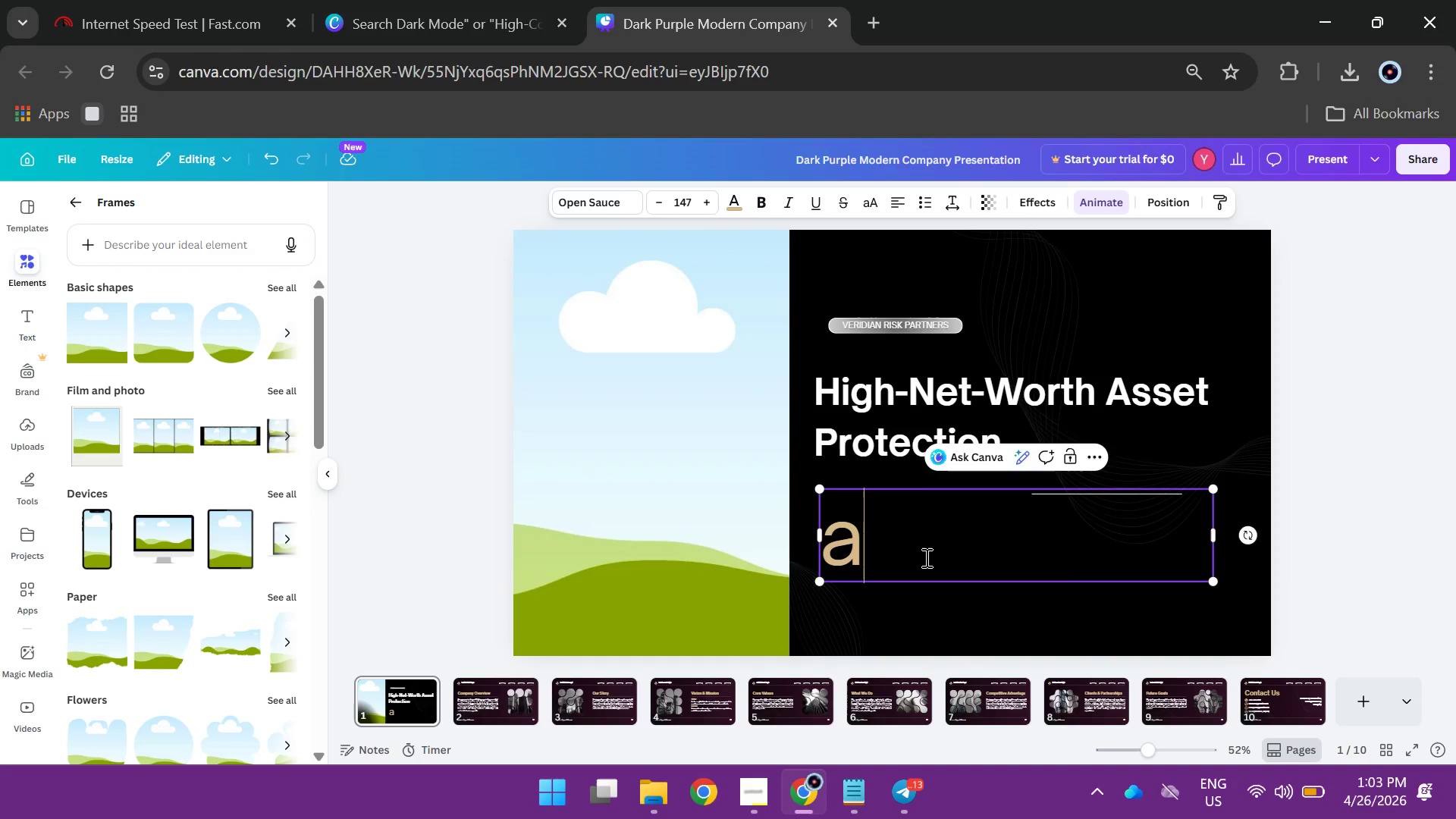 
key(Shift+A)
 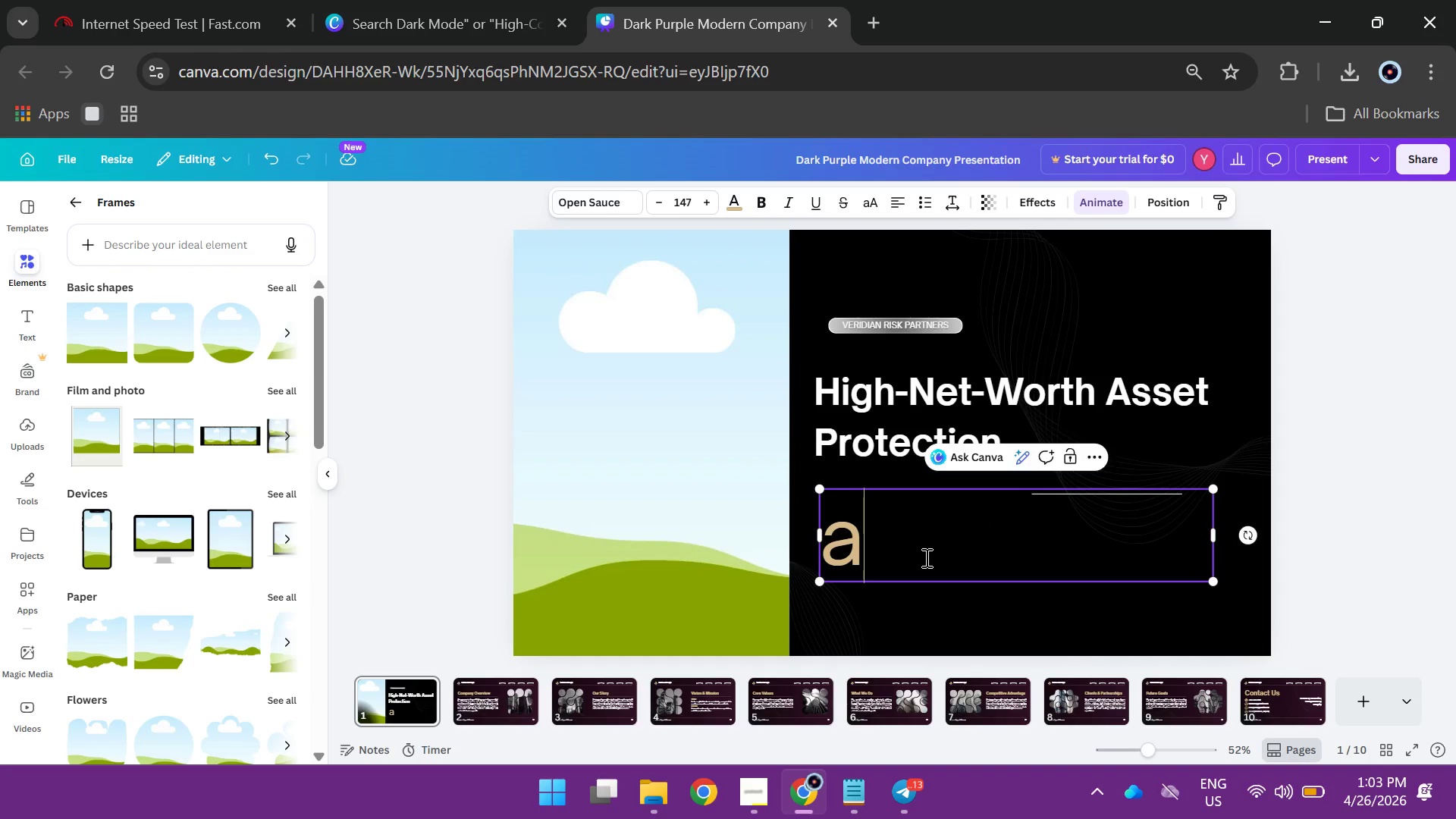 
key(Backspace)
 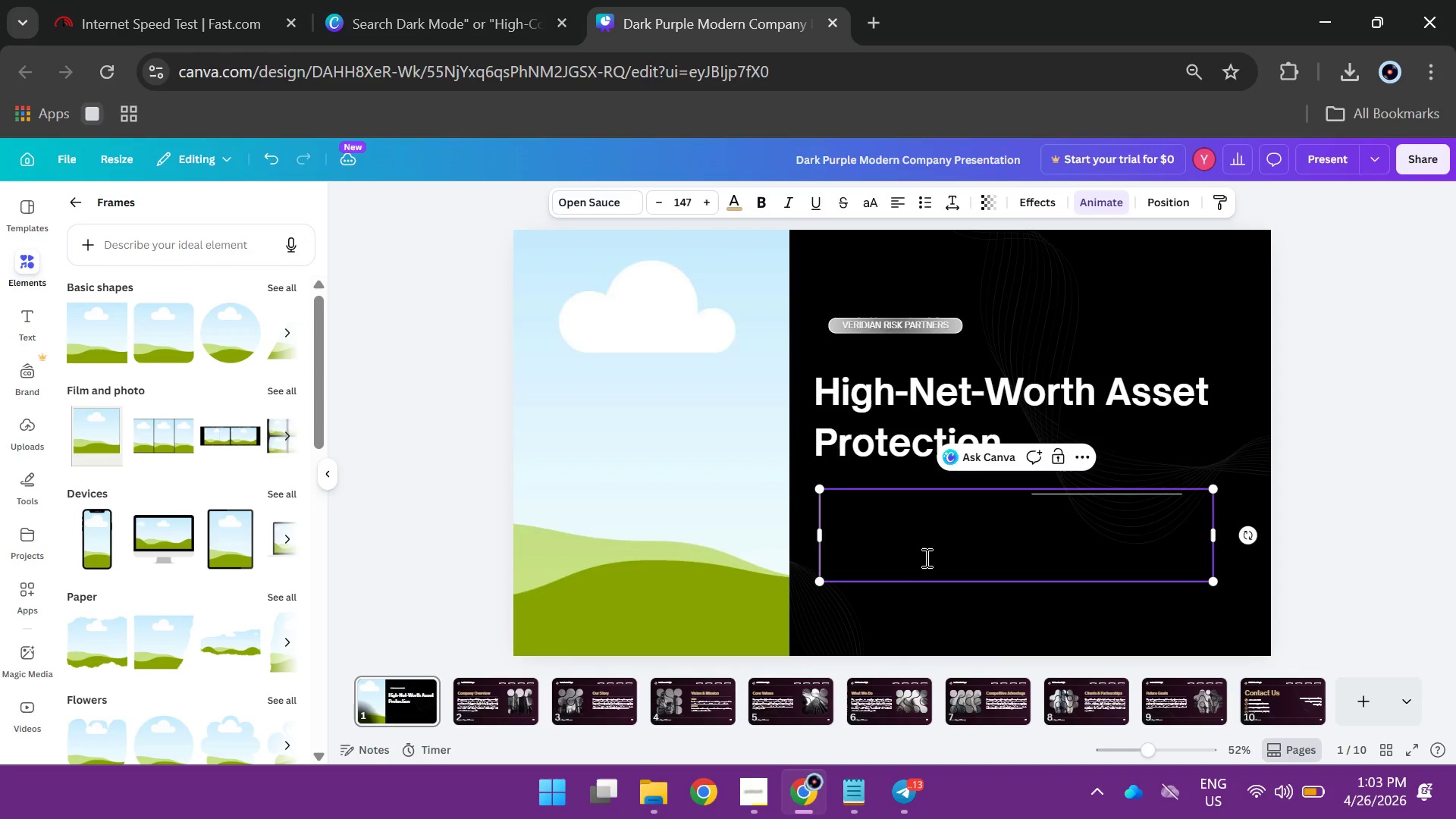 
key(Backspace)
 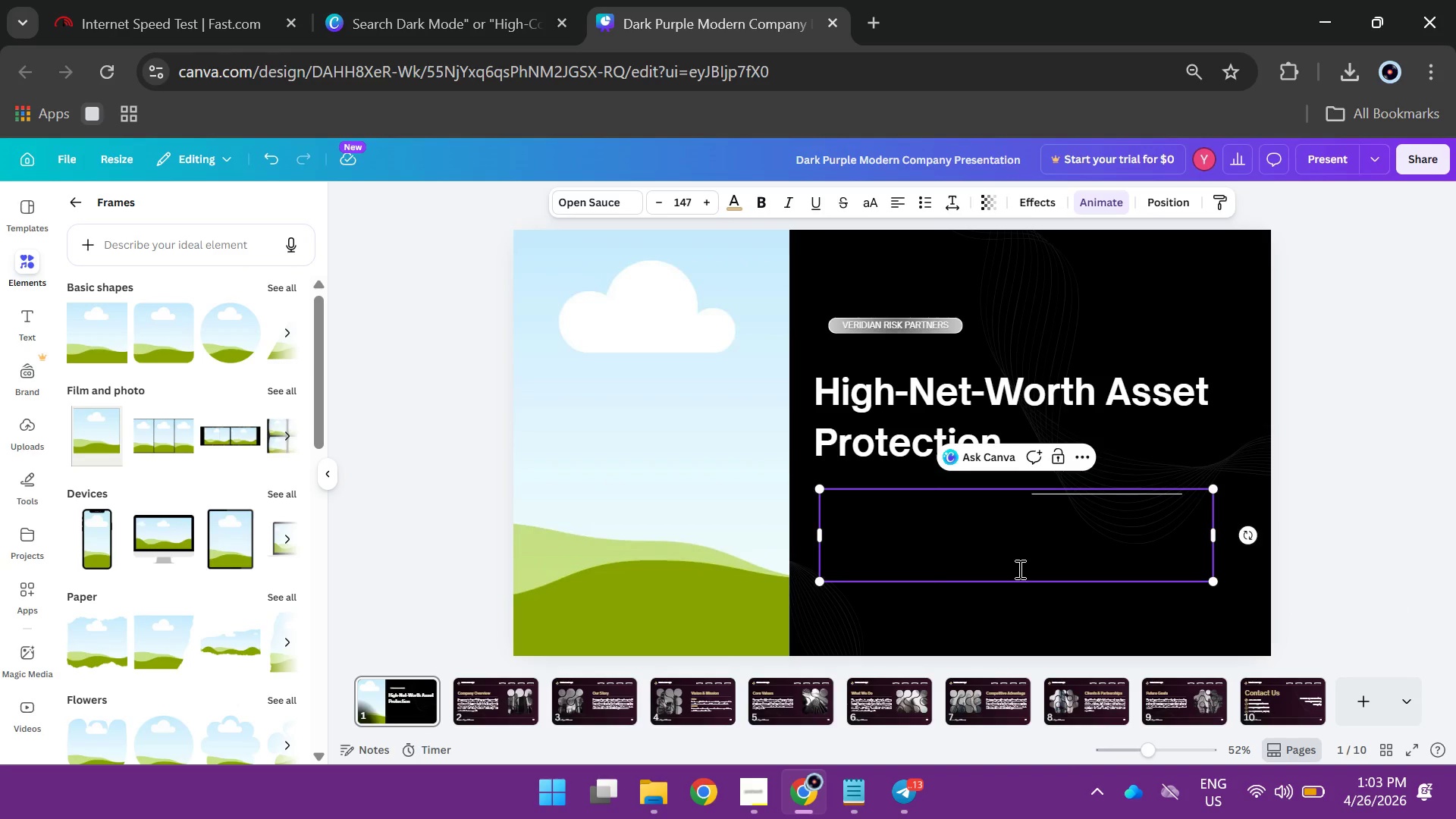 
left_click([1020, 579])
 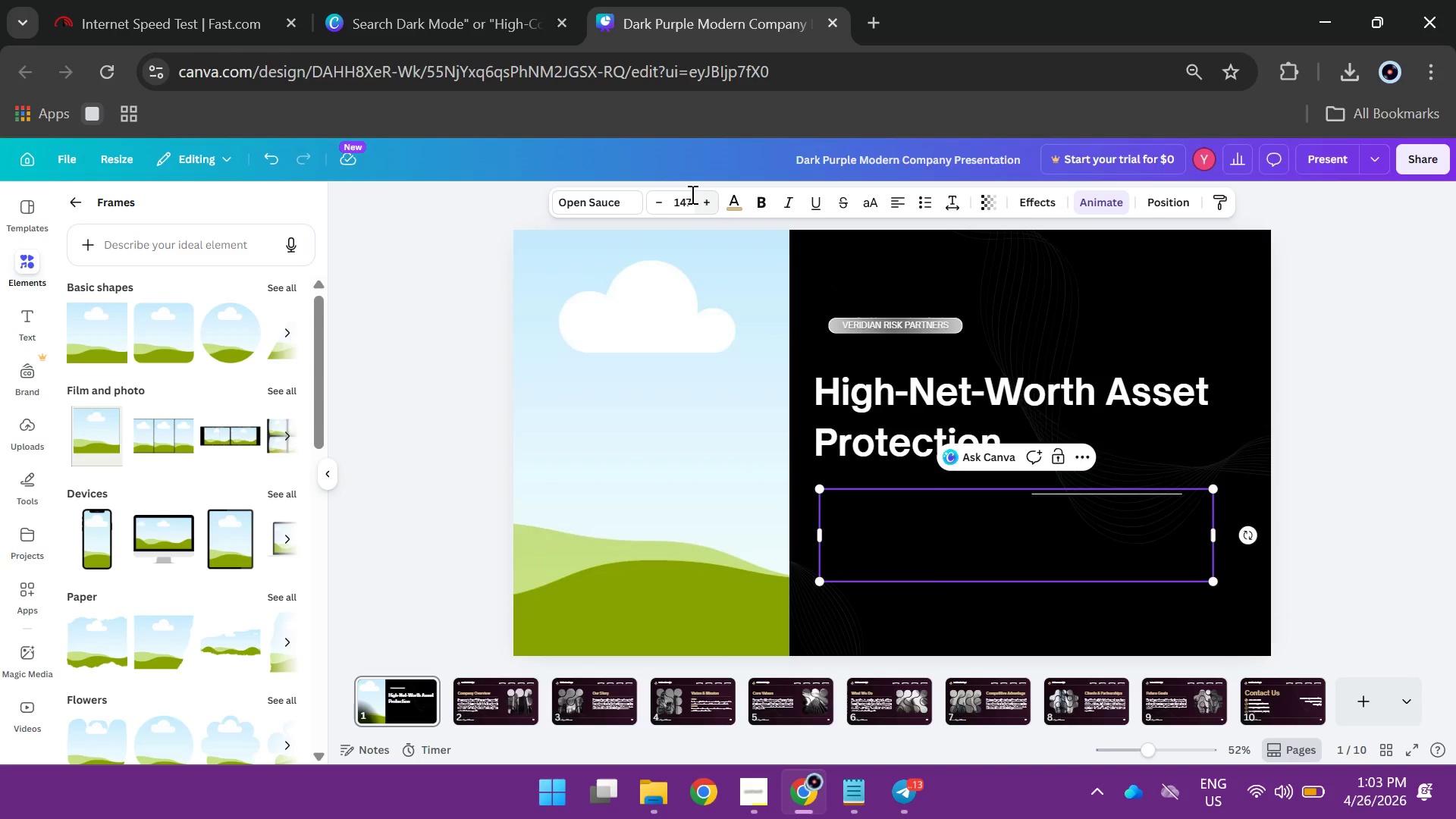 
left_click([684, 196])
 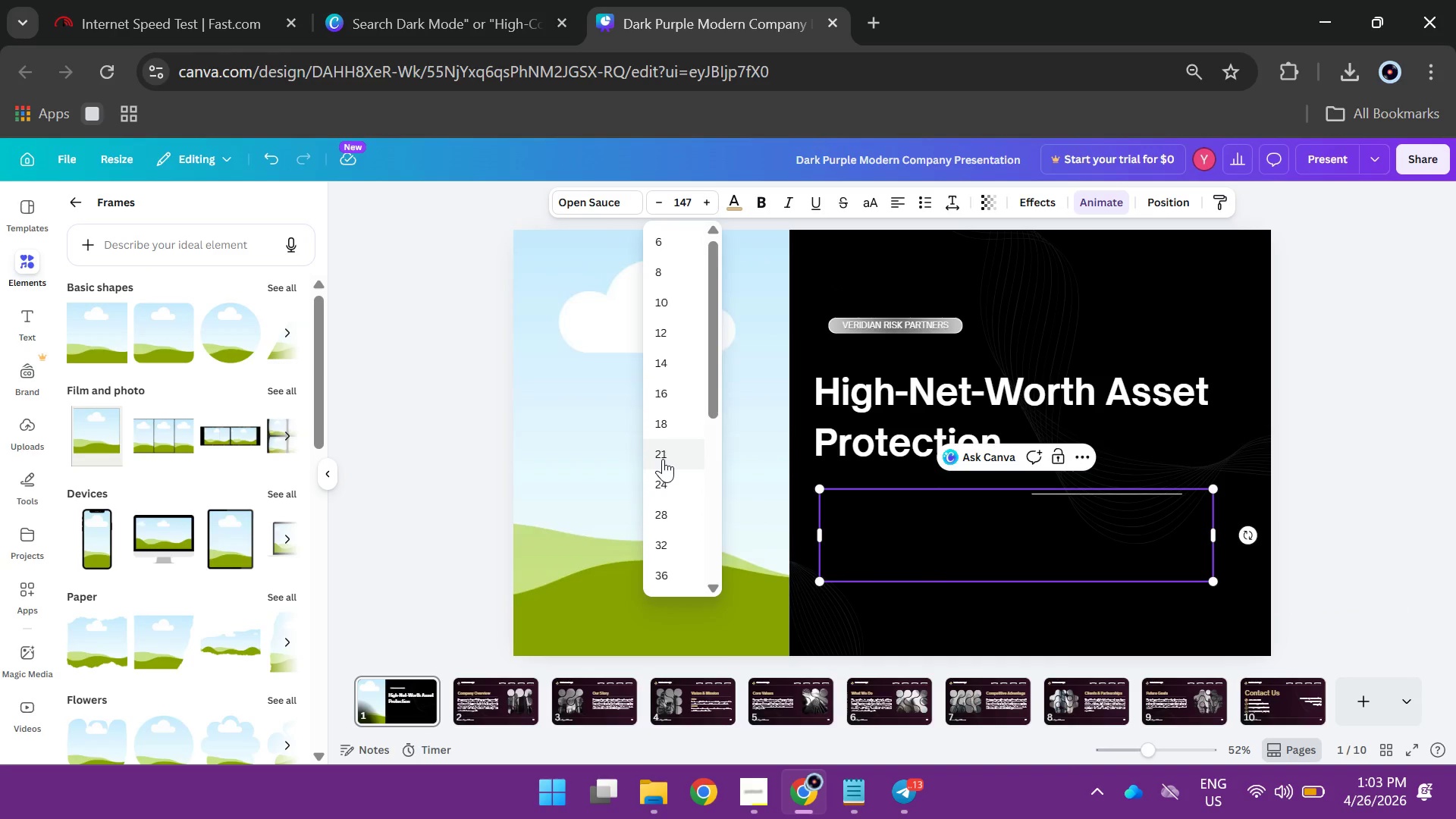 
wait(6.8)
 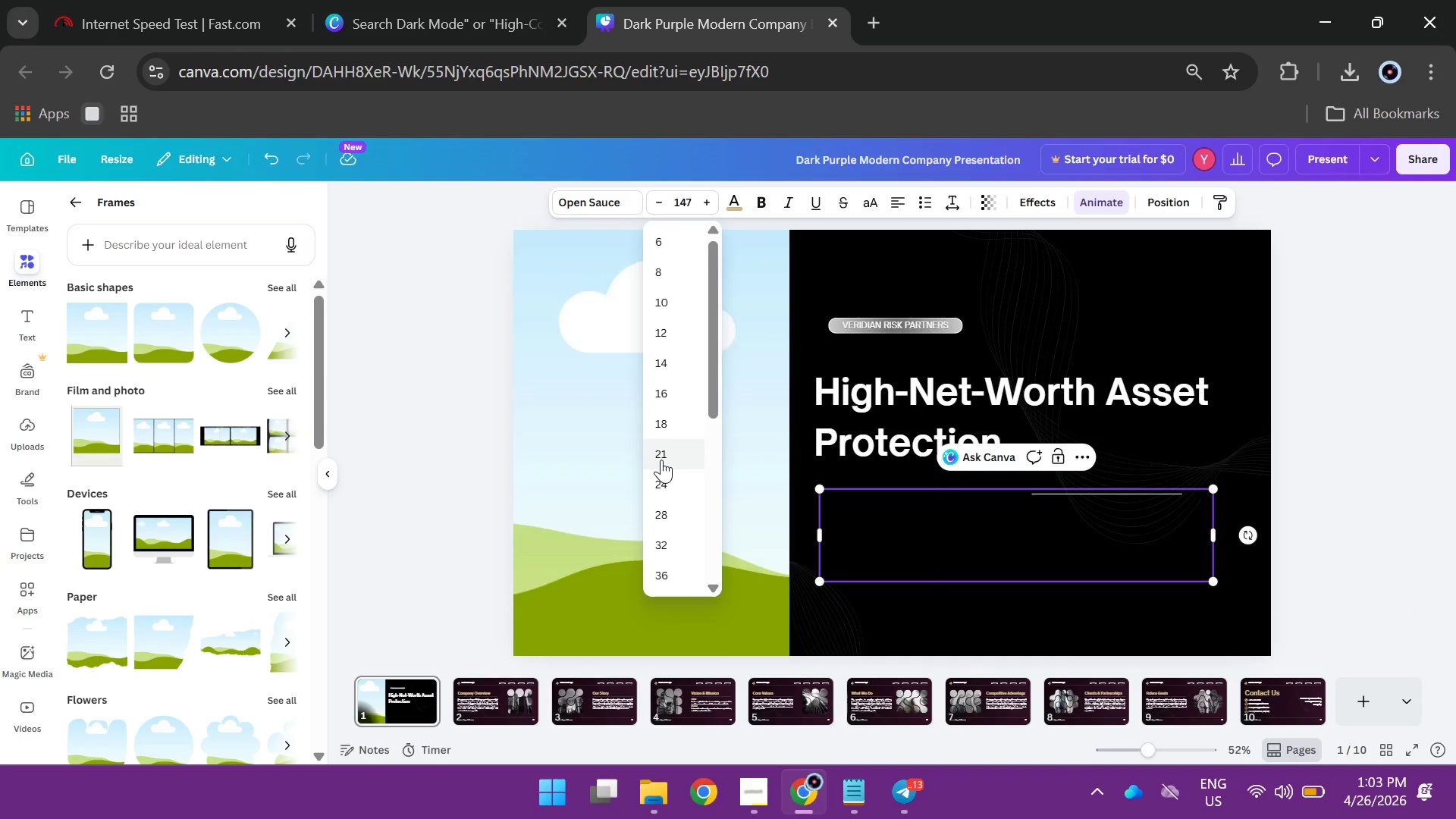 
left_click([669, 481])
 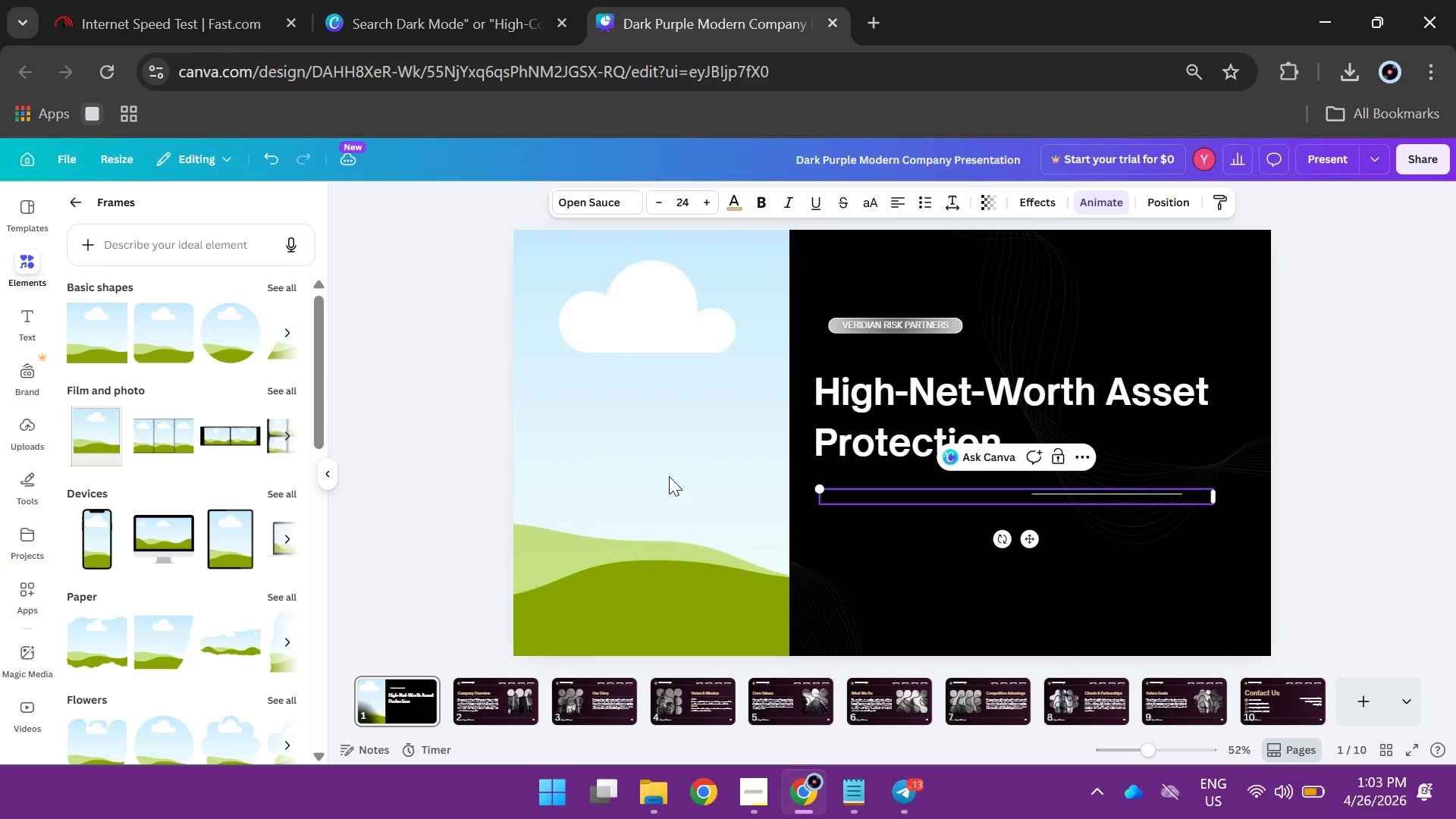 
key(Shift+A)
 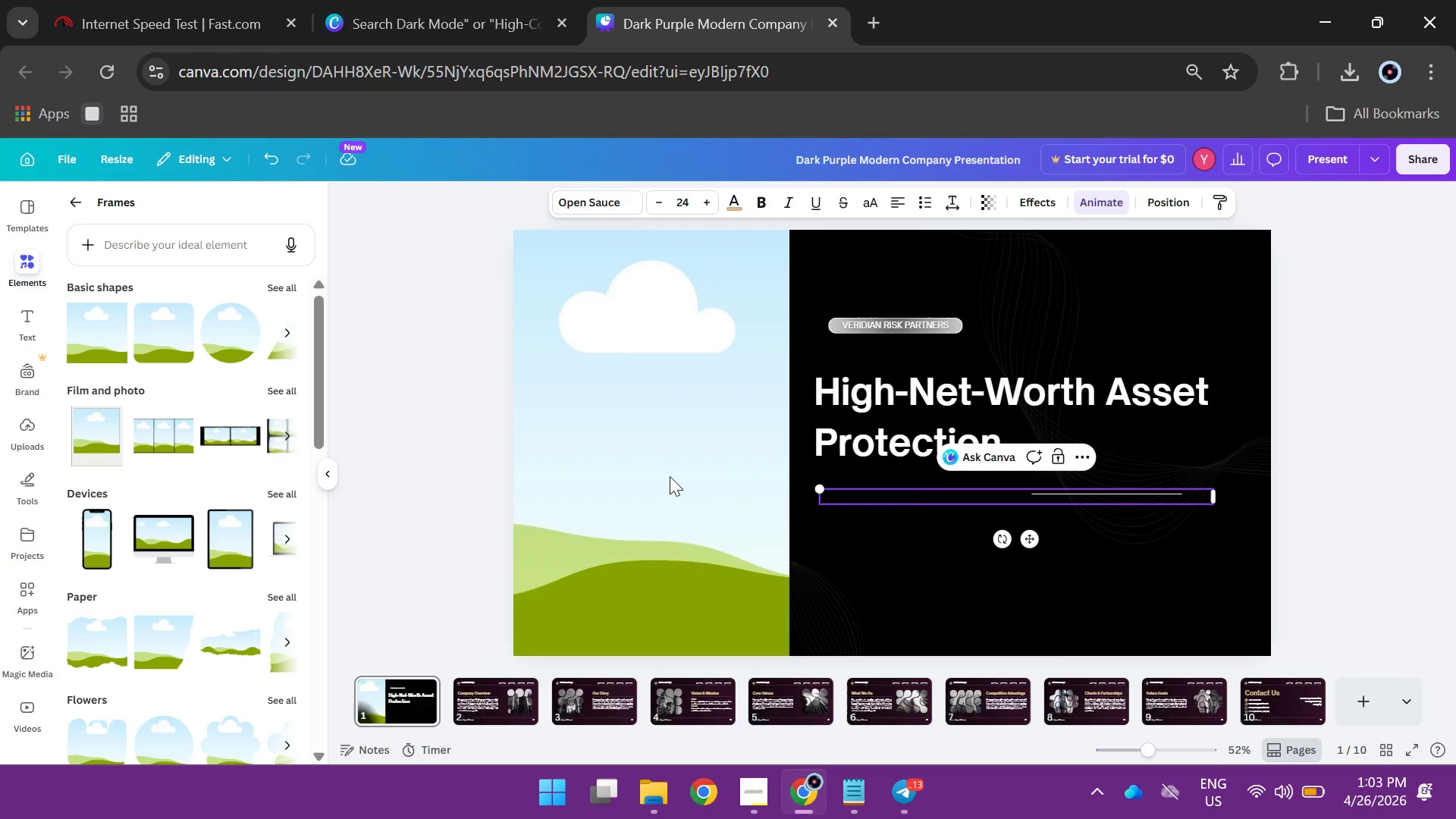 
wait(5.11)
 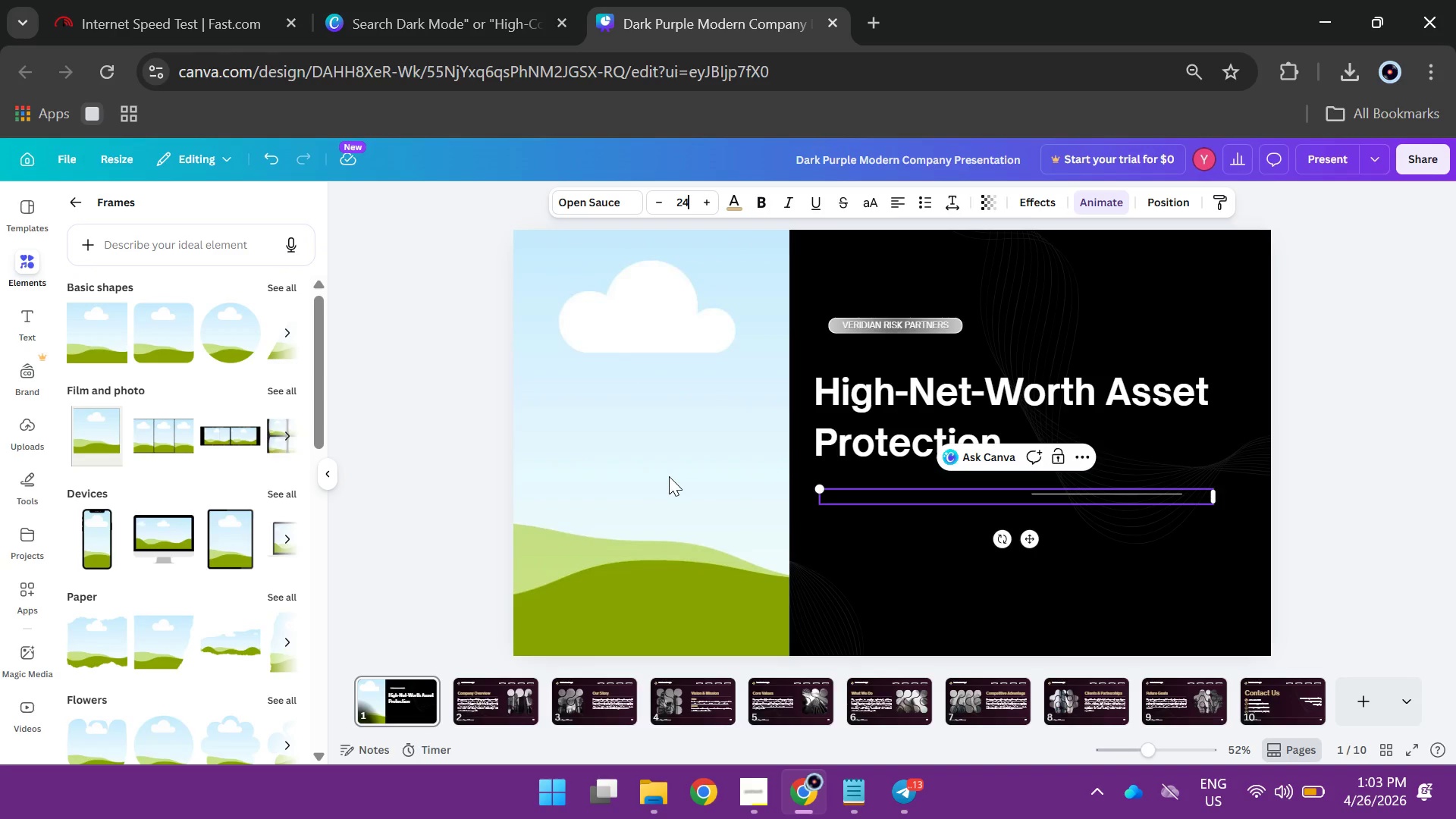 
left_click([912, 503])
 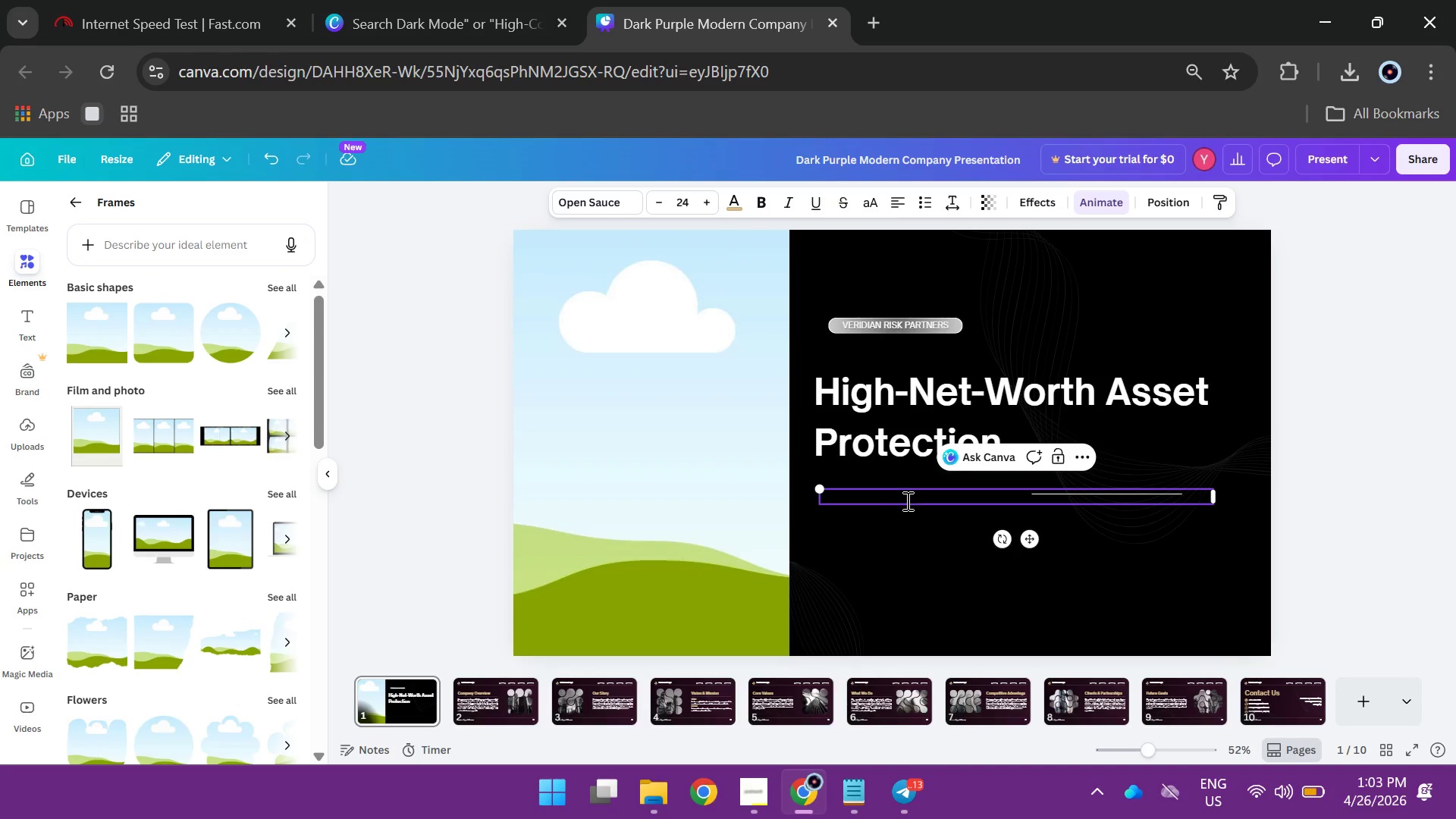 
double_click([908, 498])
 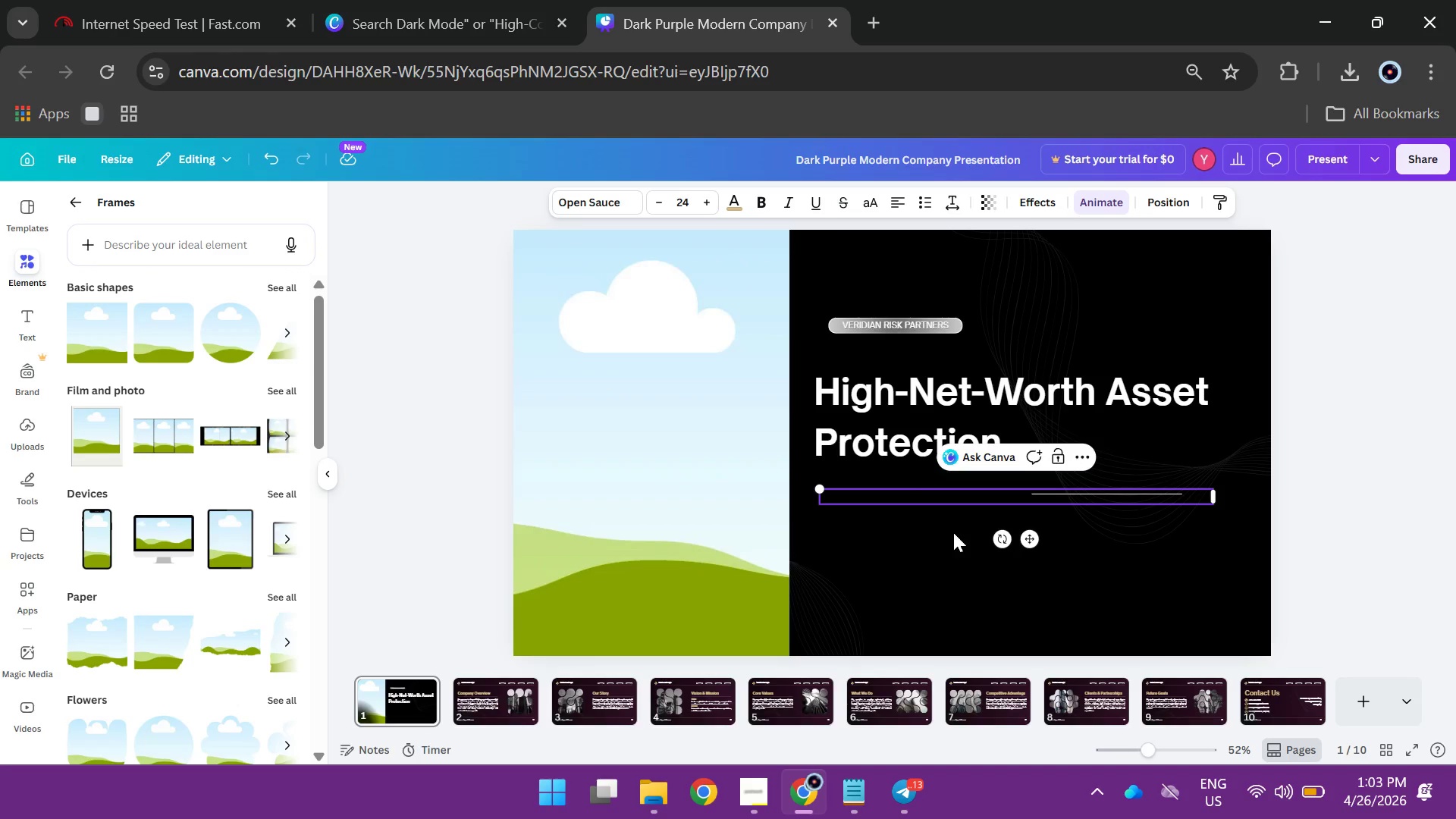 
left_click([942, 546])
 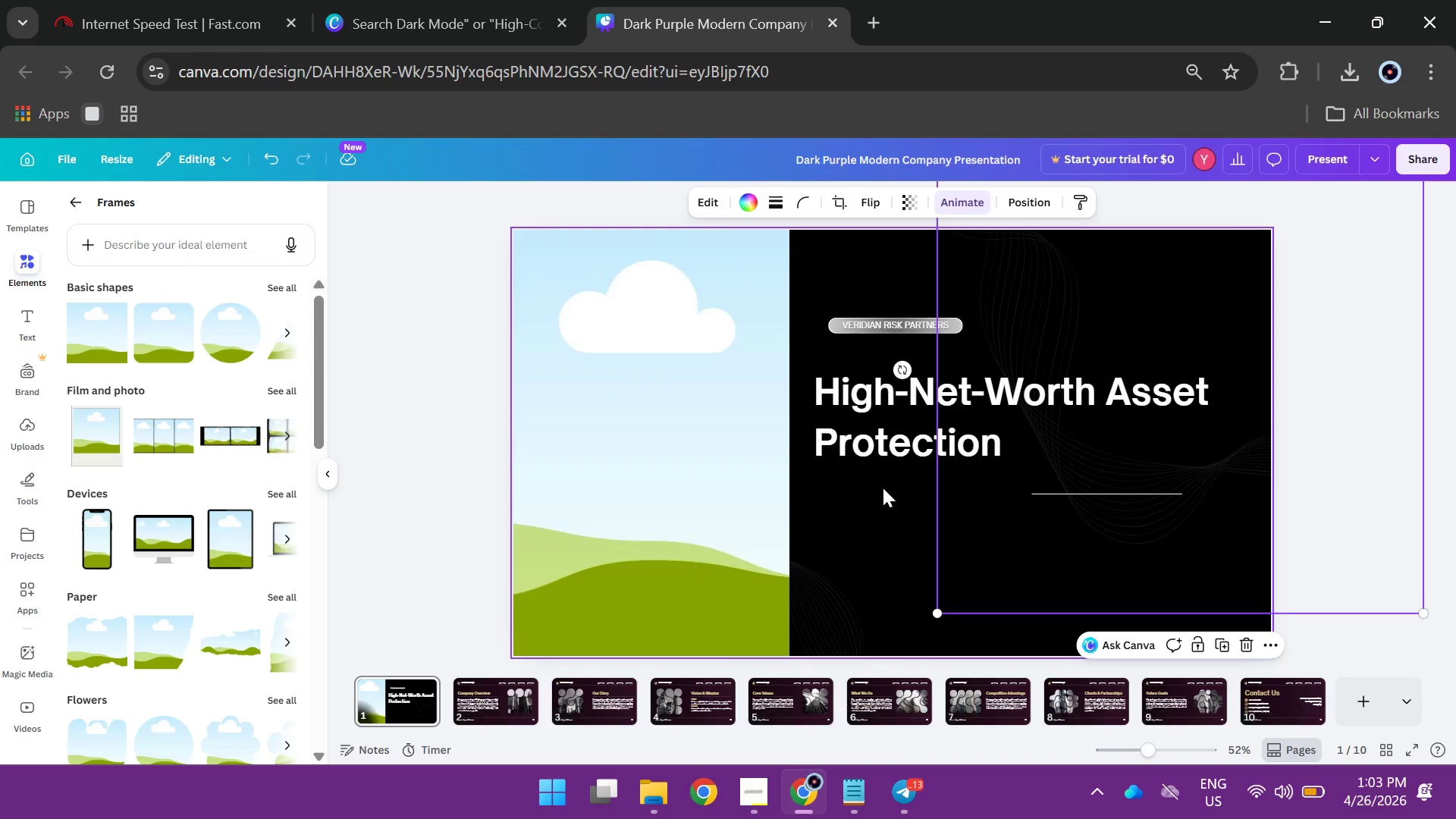 
double_click([879, 481])
 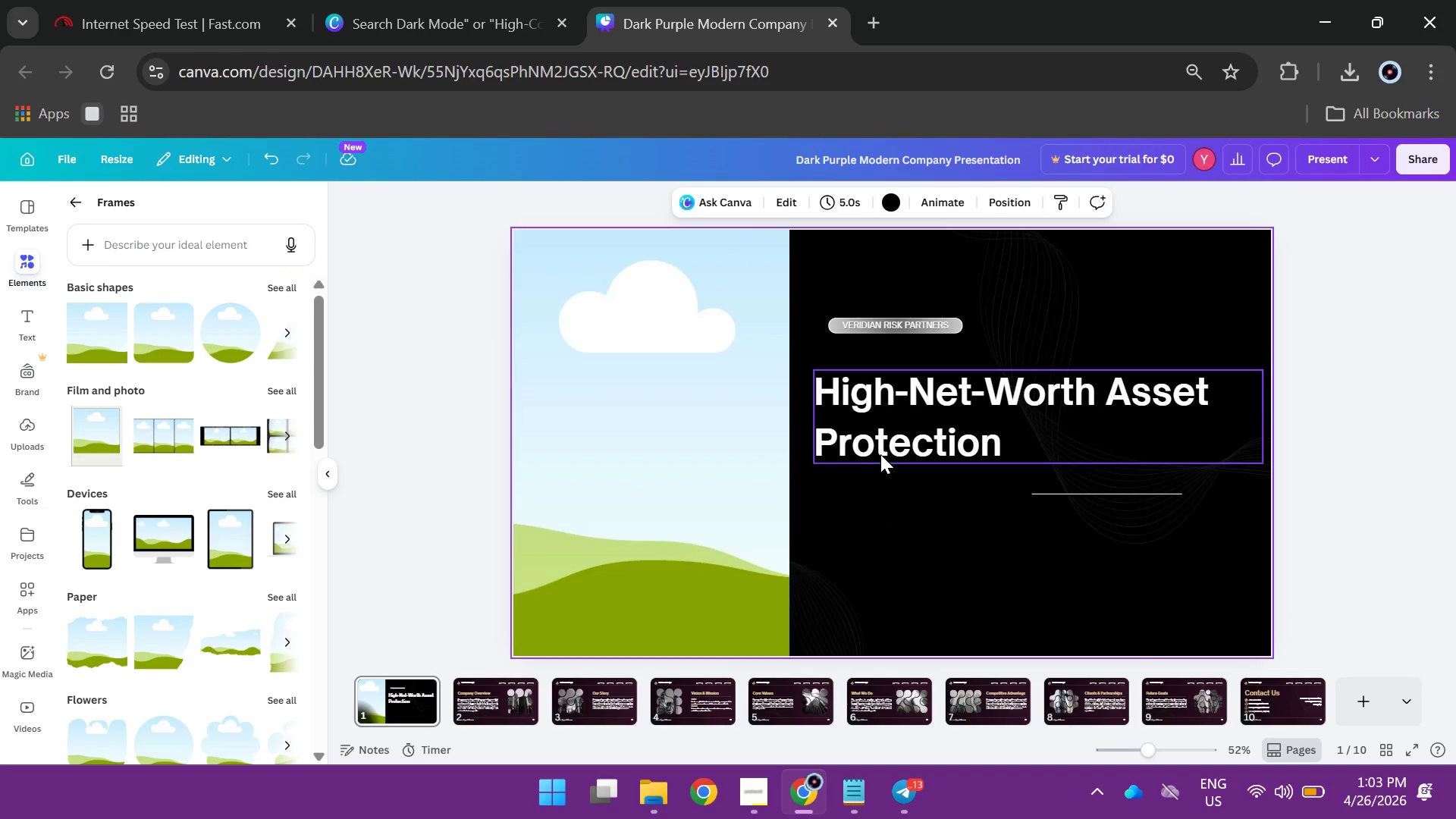 
left_click([883, 451])
 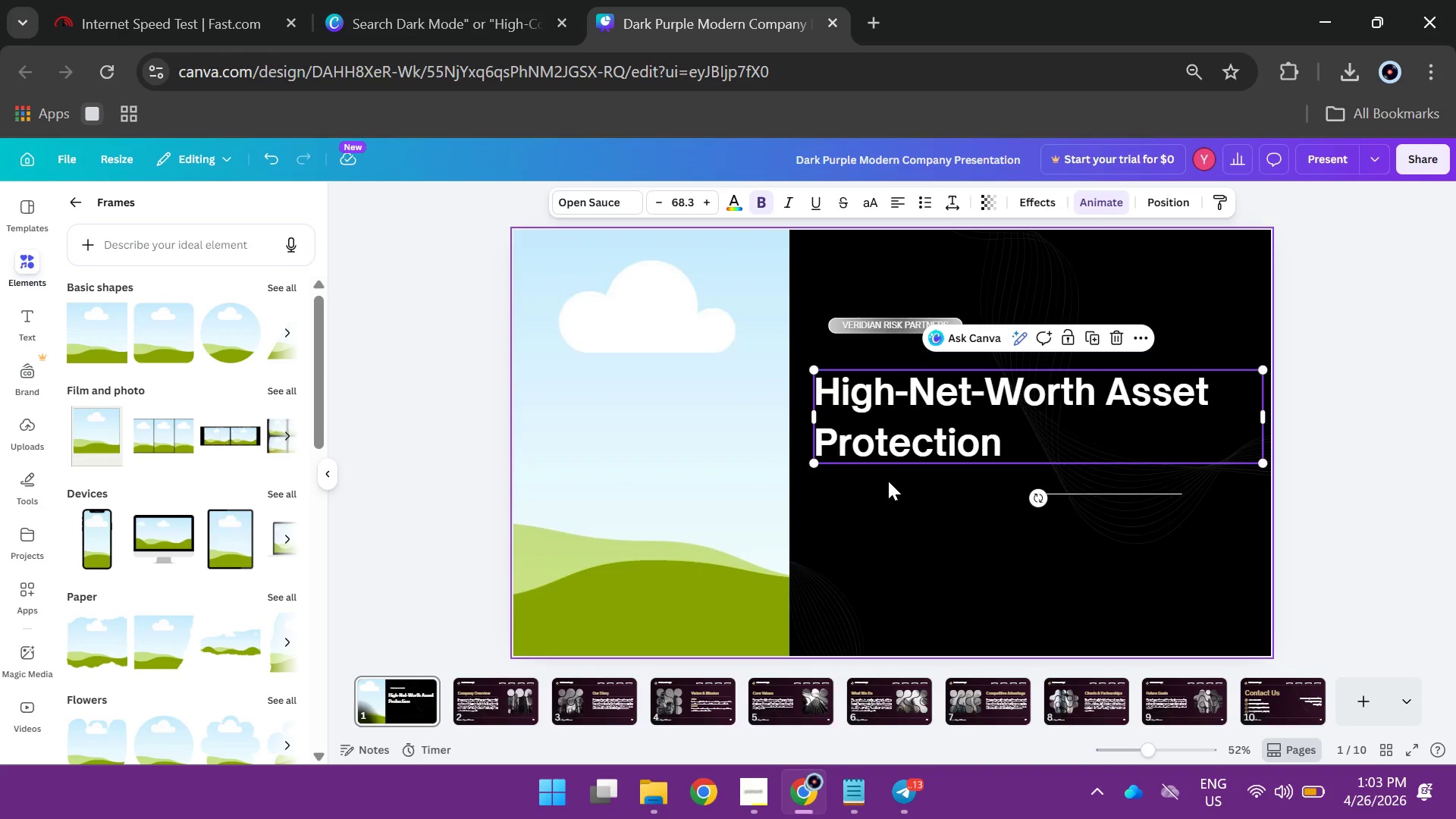 
key(Control+Z)
 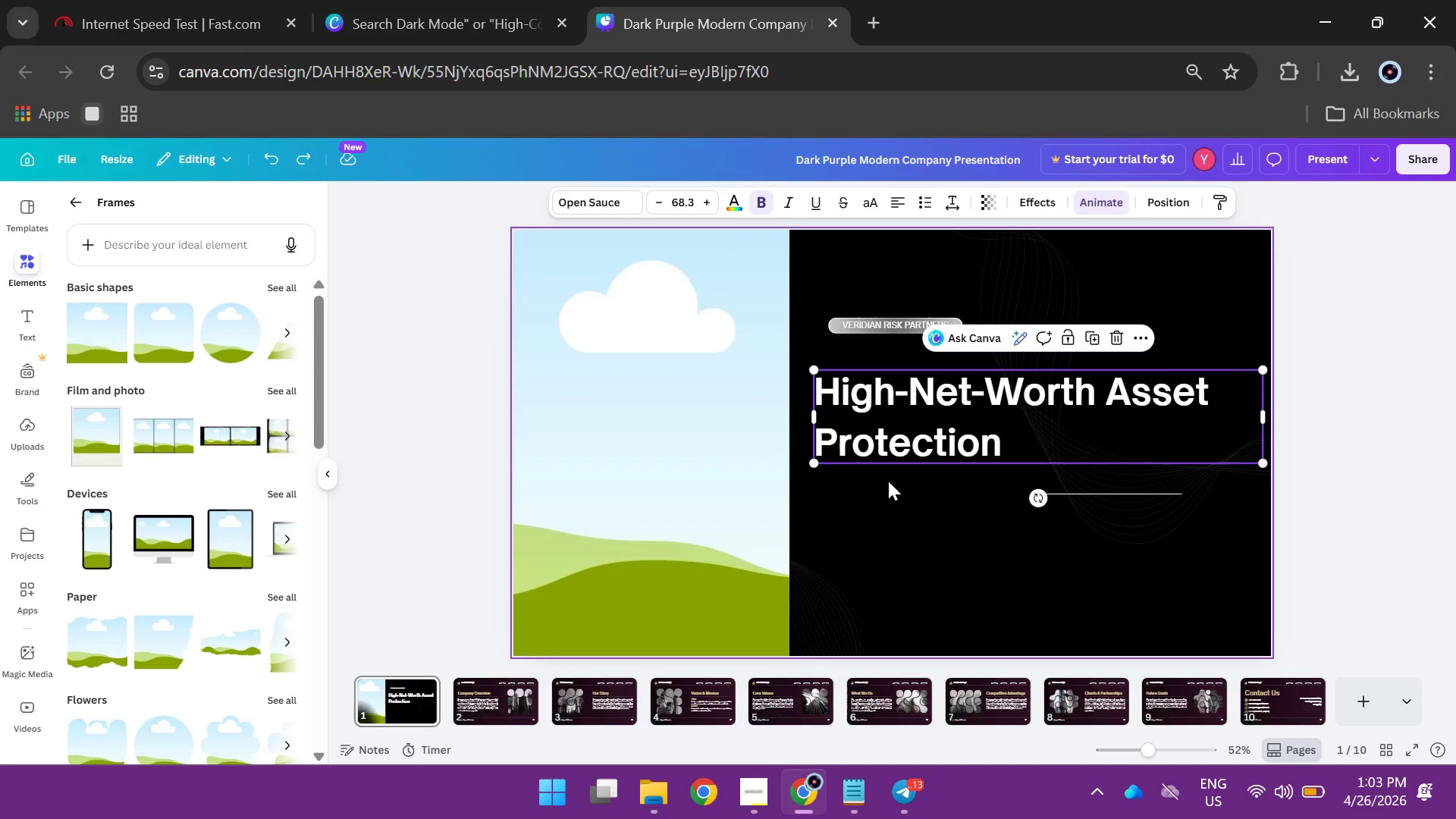 
key(Control+Z)
 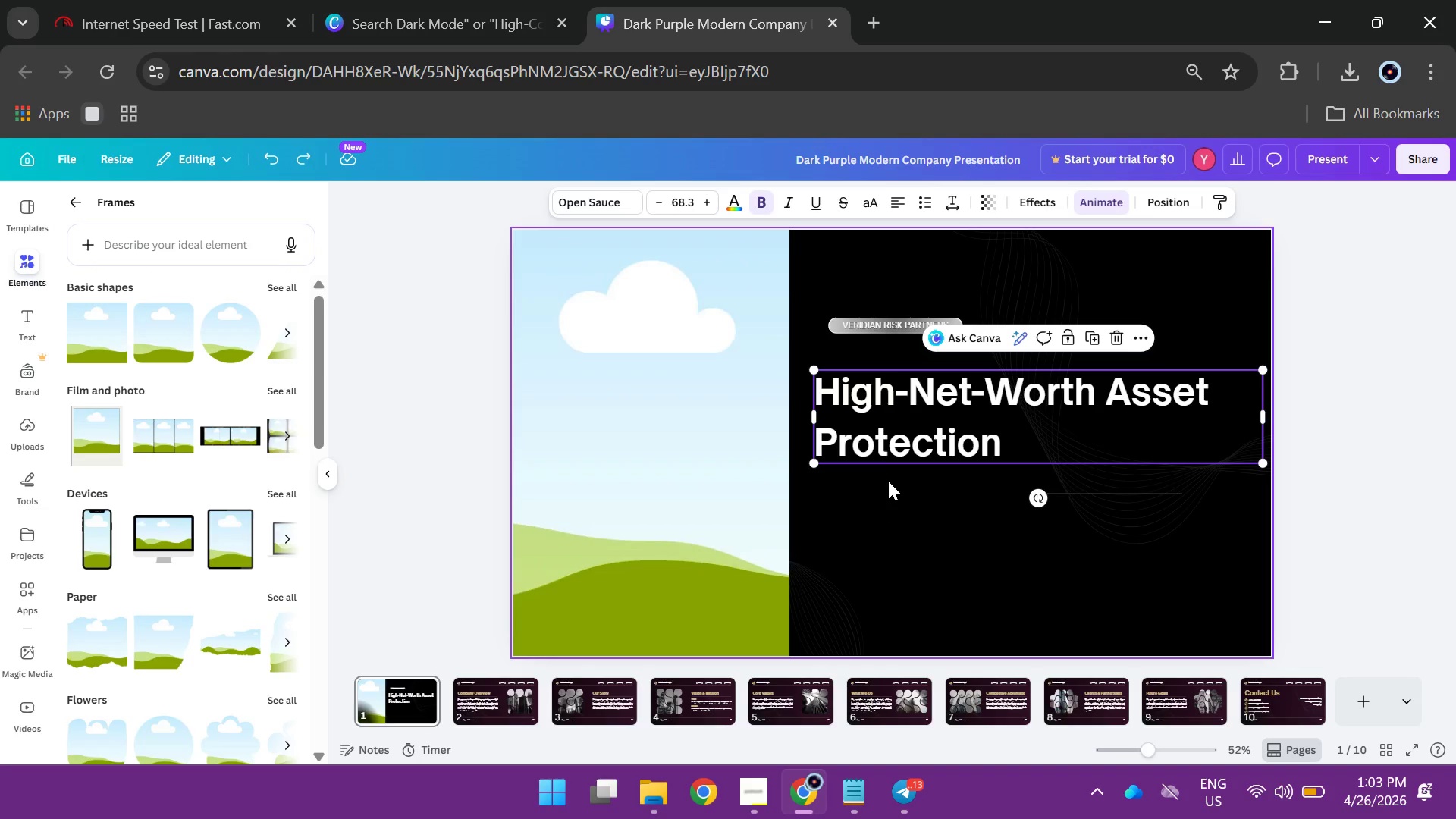 
key(Control+ControlLeft)
 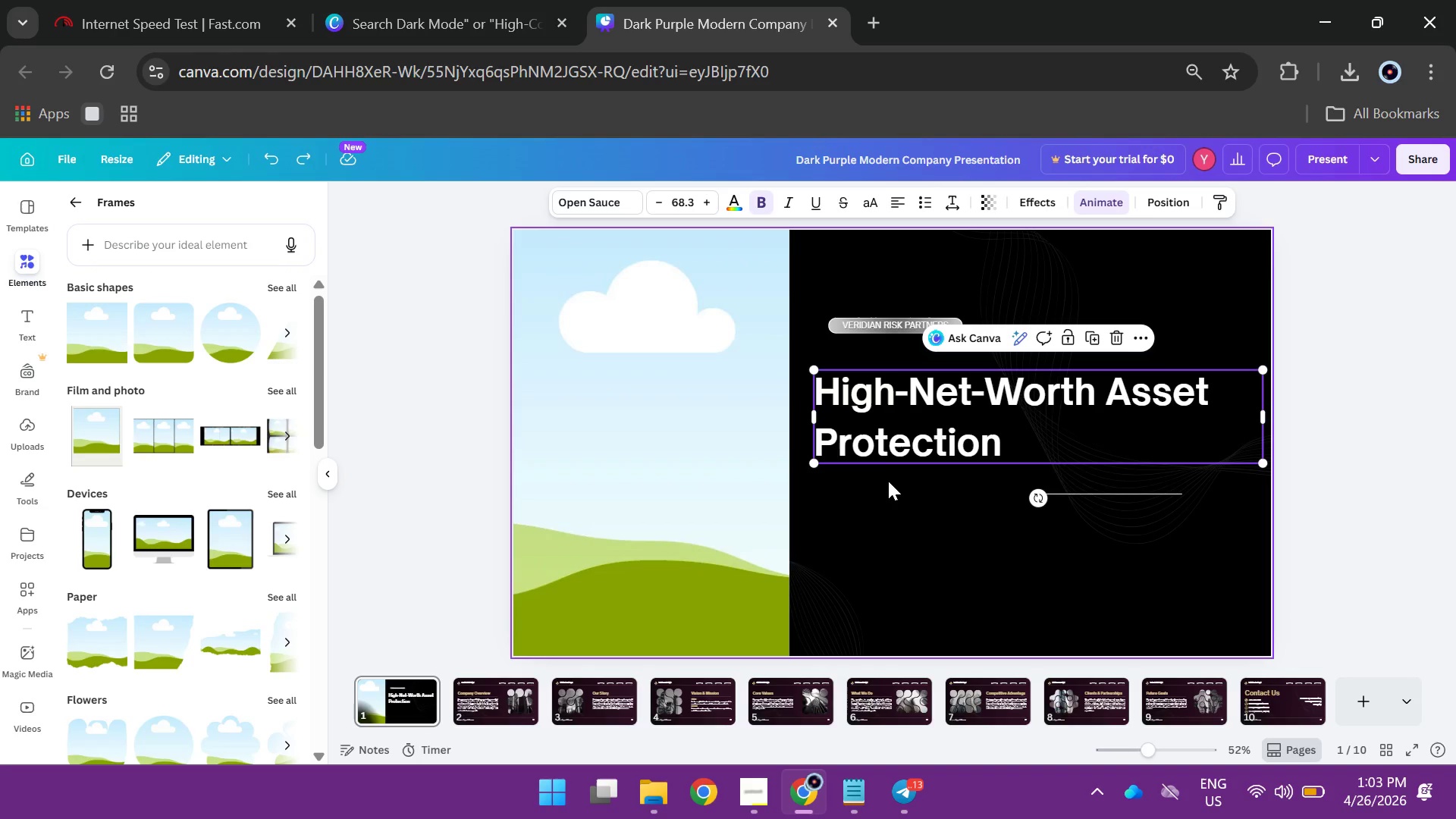 
key(Control+Z)
 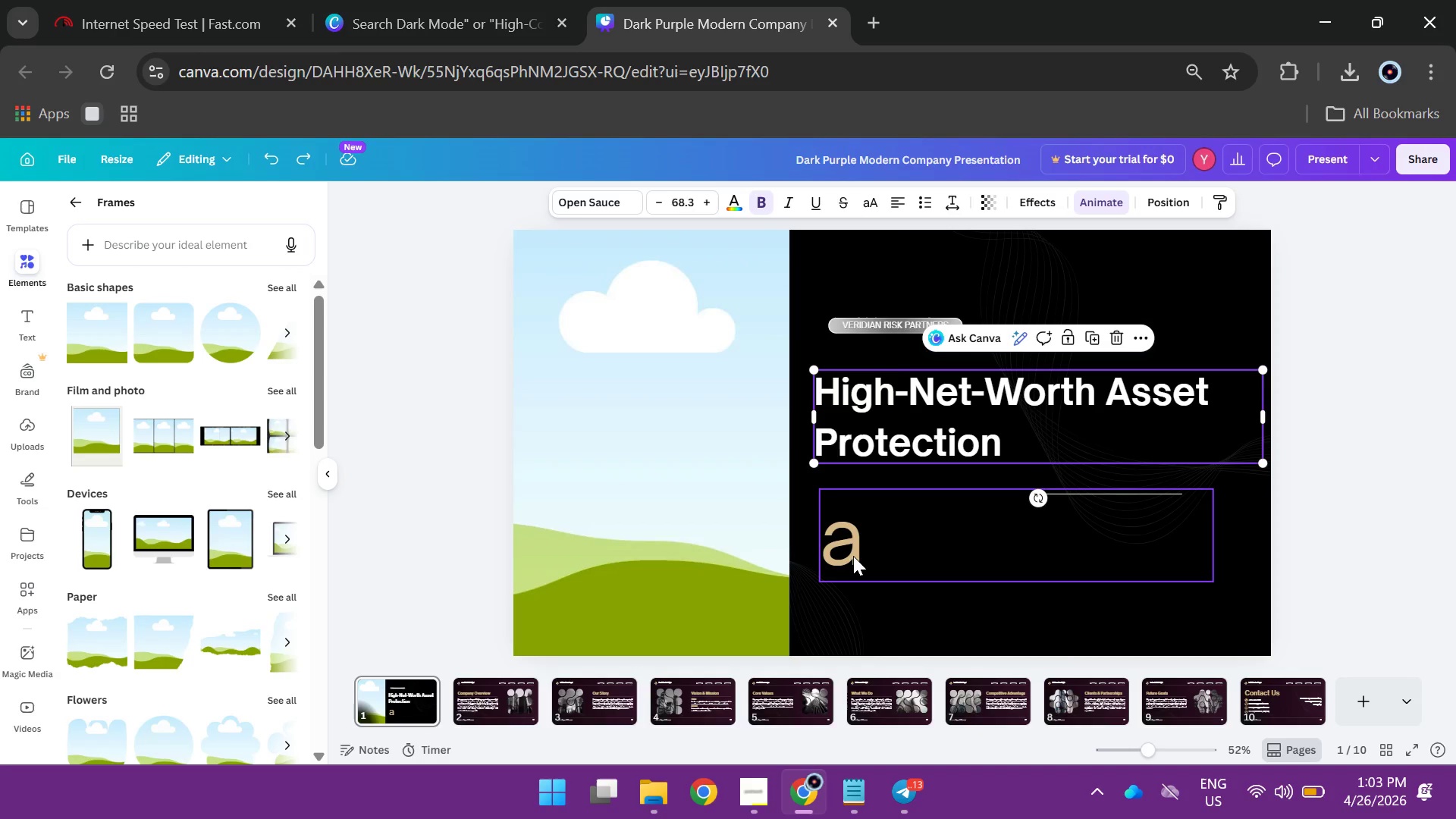 
double_click([849, 556])
 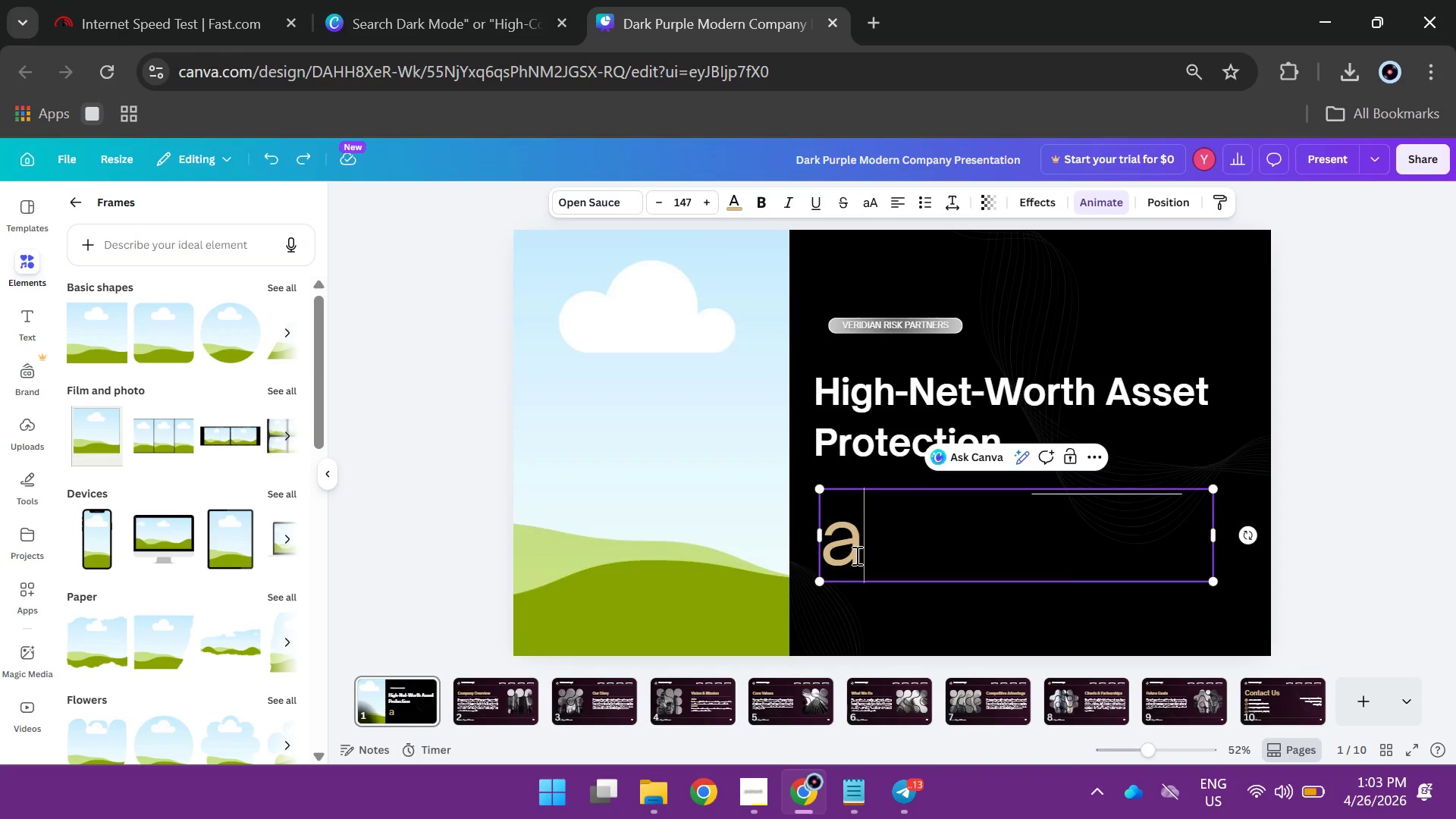 
key(Backspace)
type(A bes)
 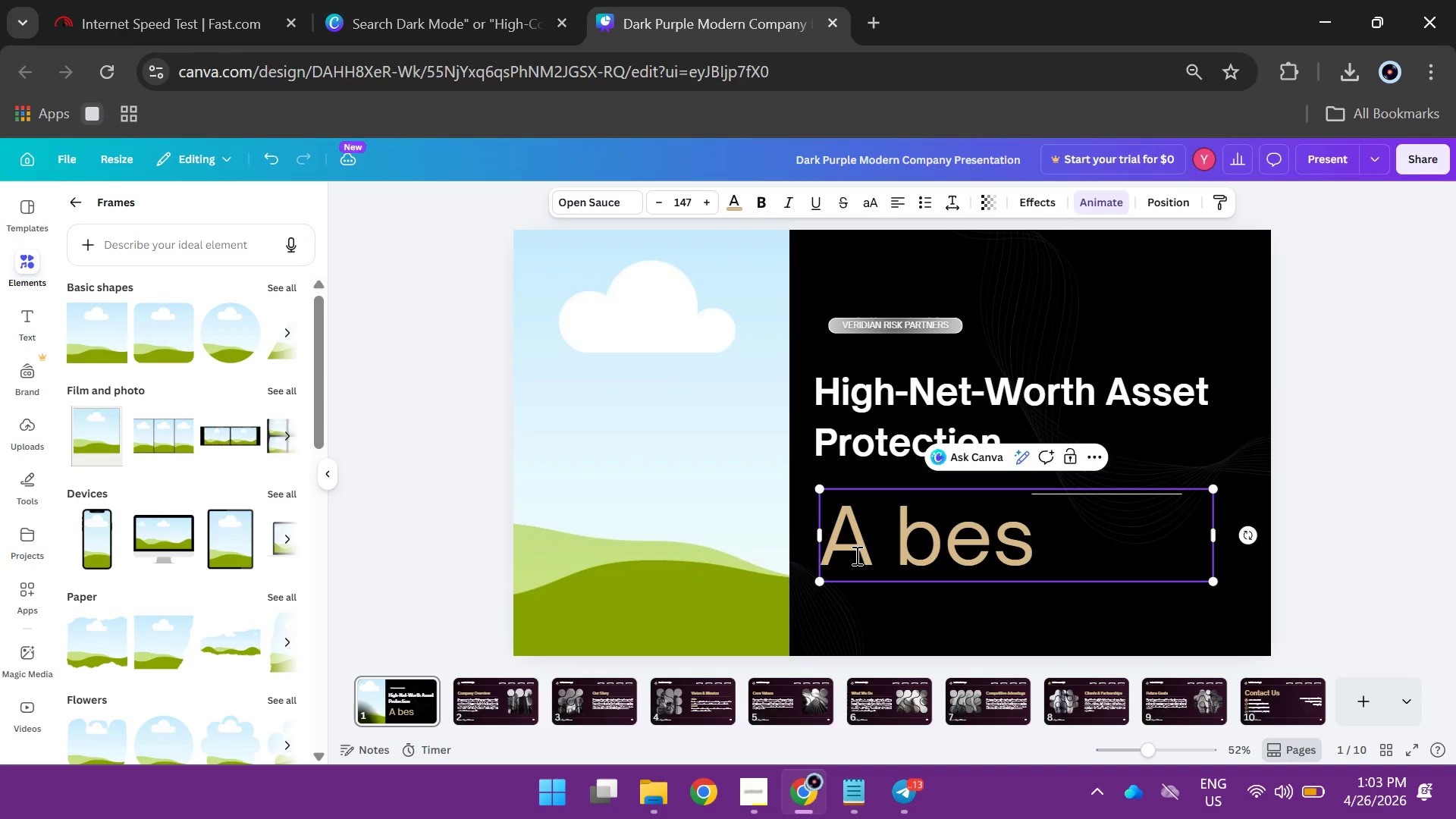 
type(poke)
 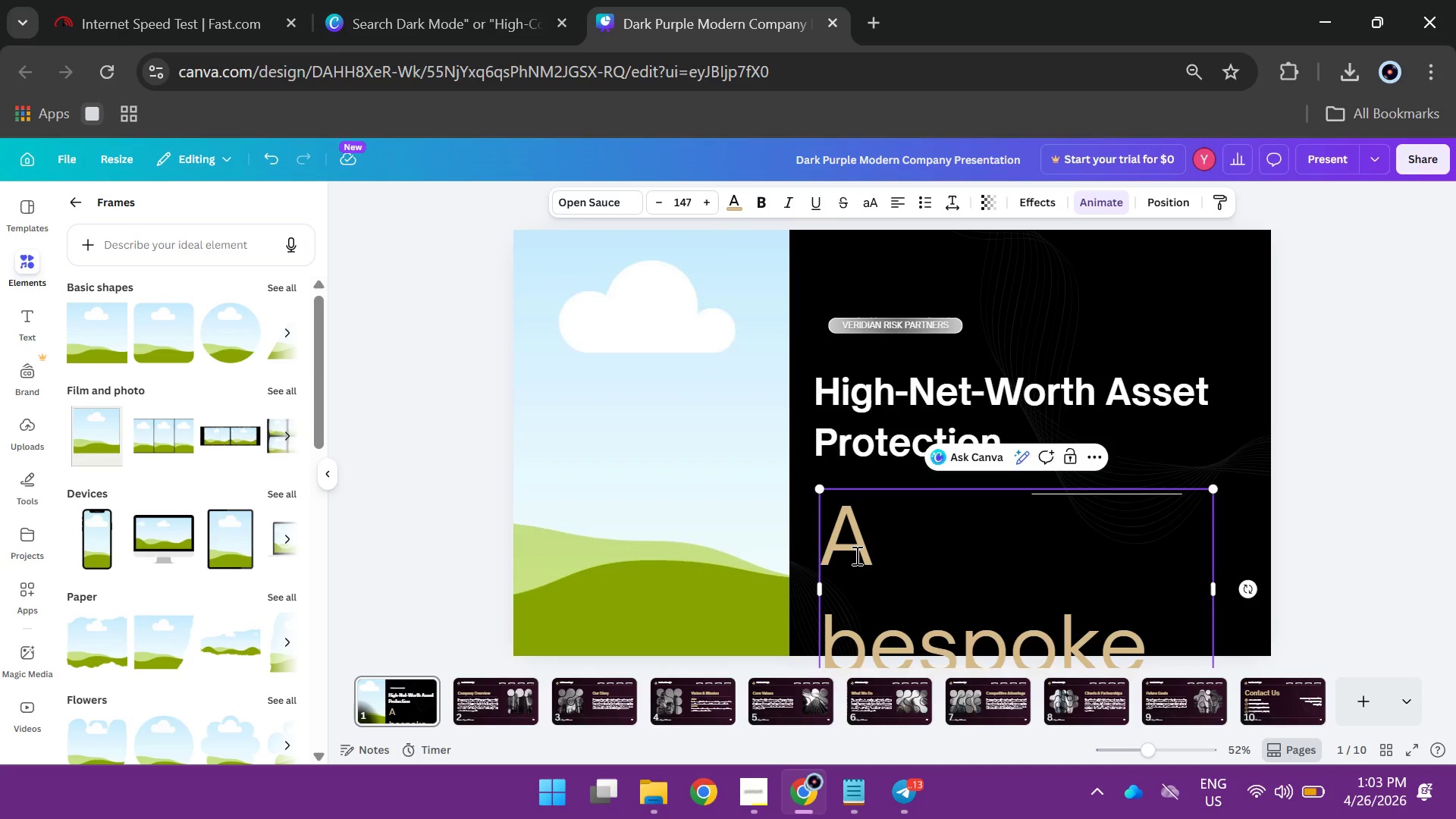 
key(Control+A)
 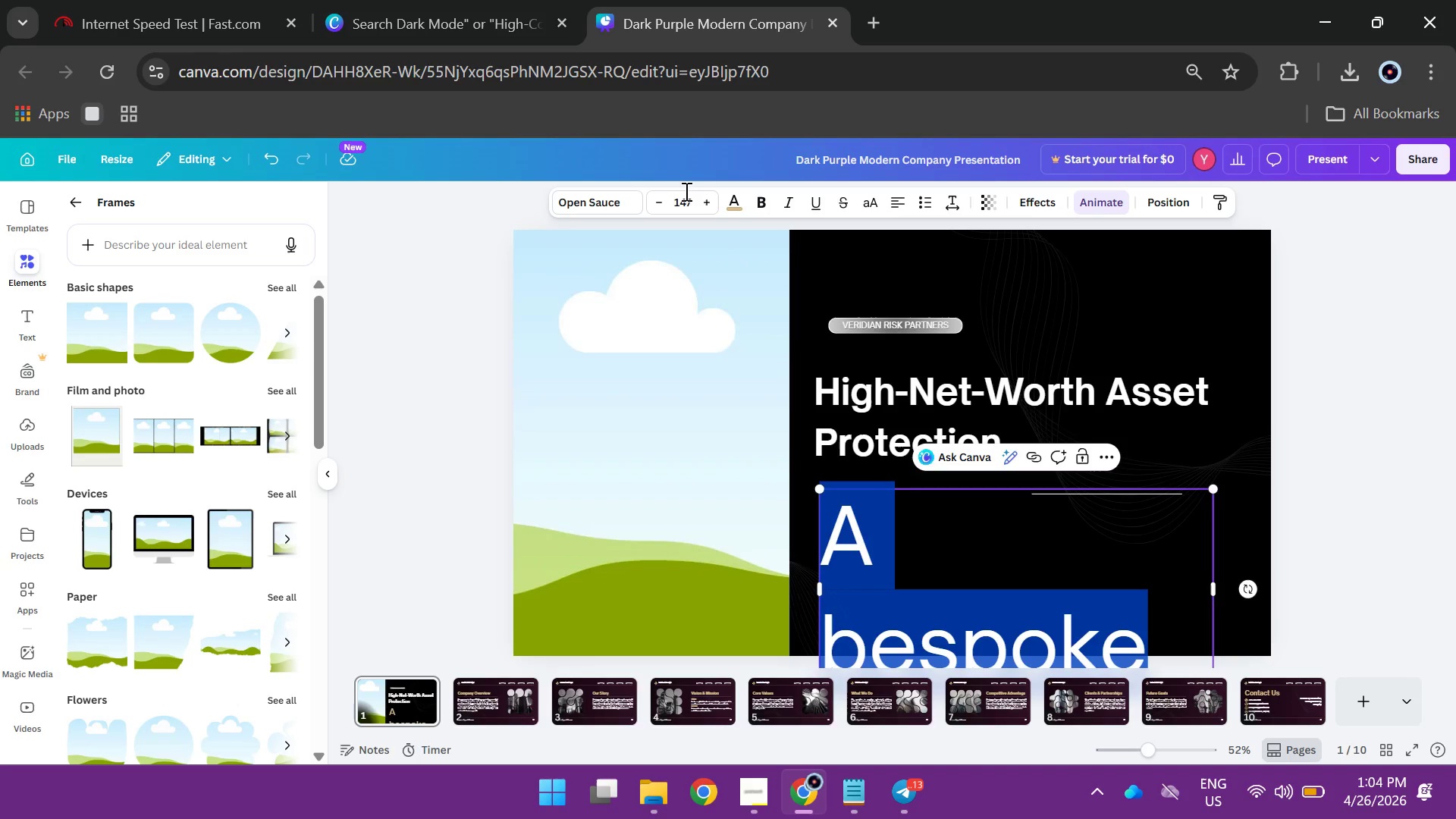 
left_click([680, 195])
 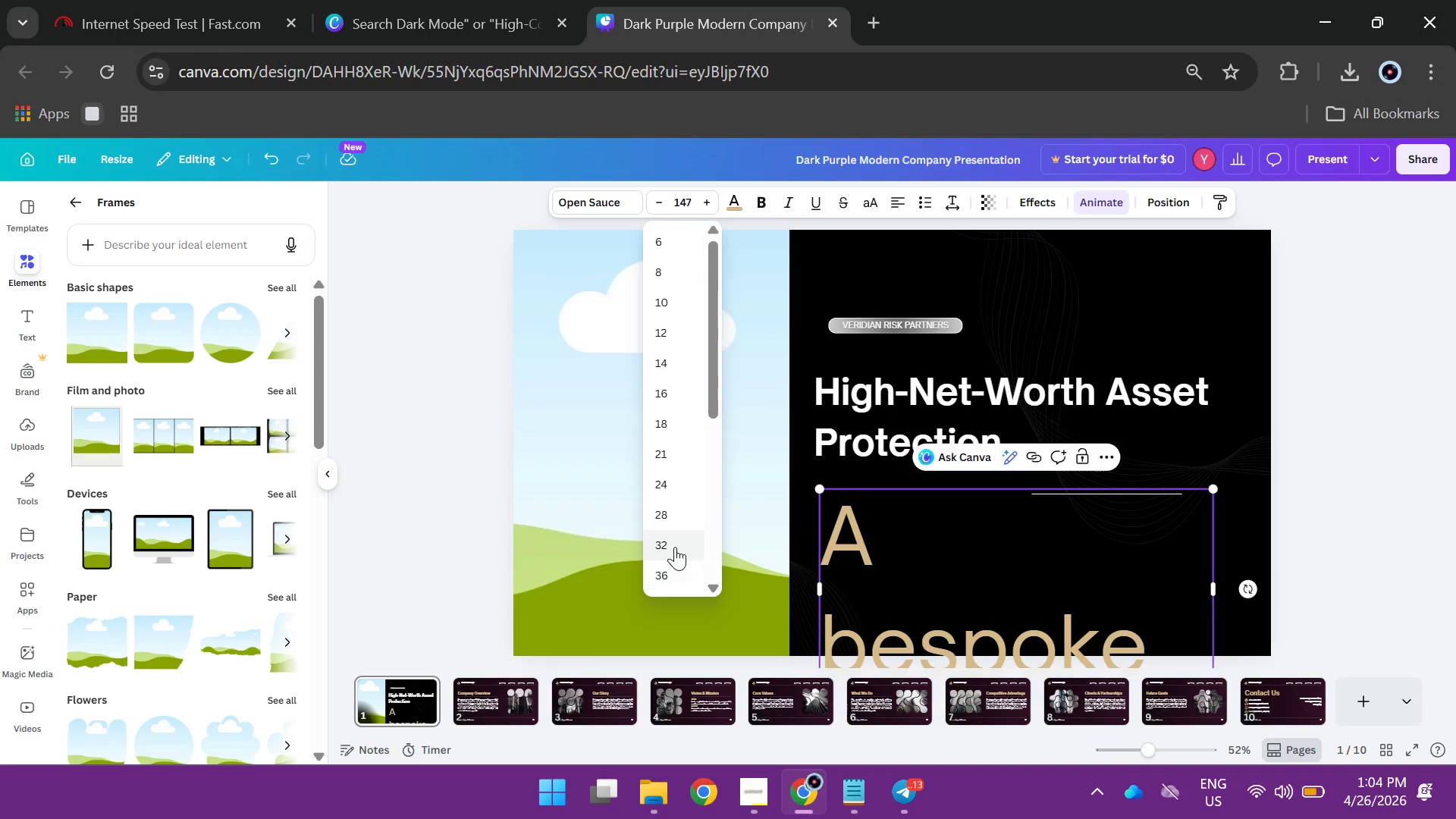 
left_click([675, 547])
 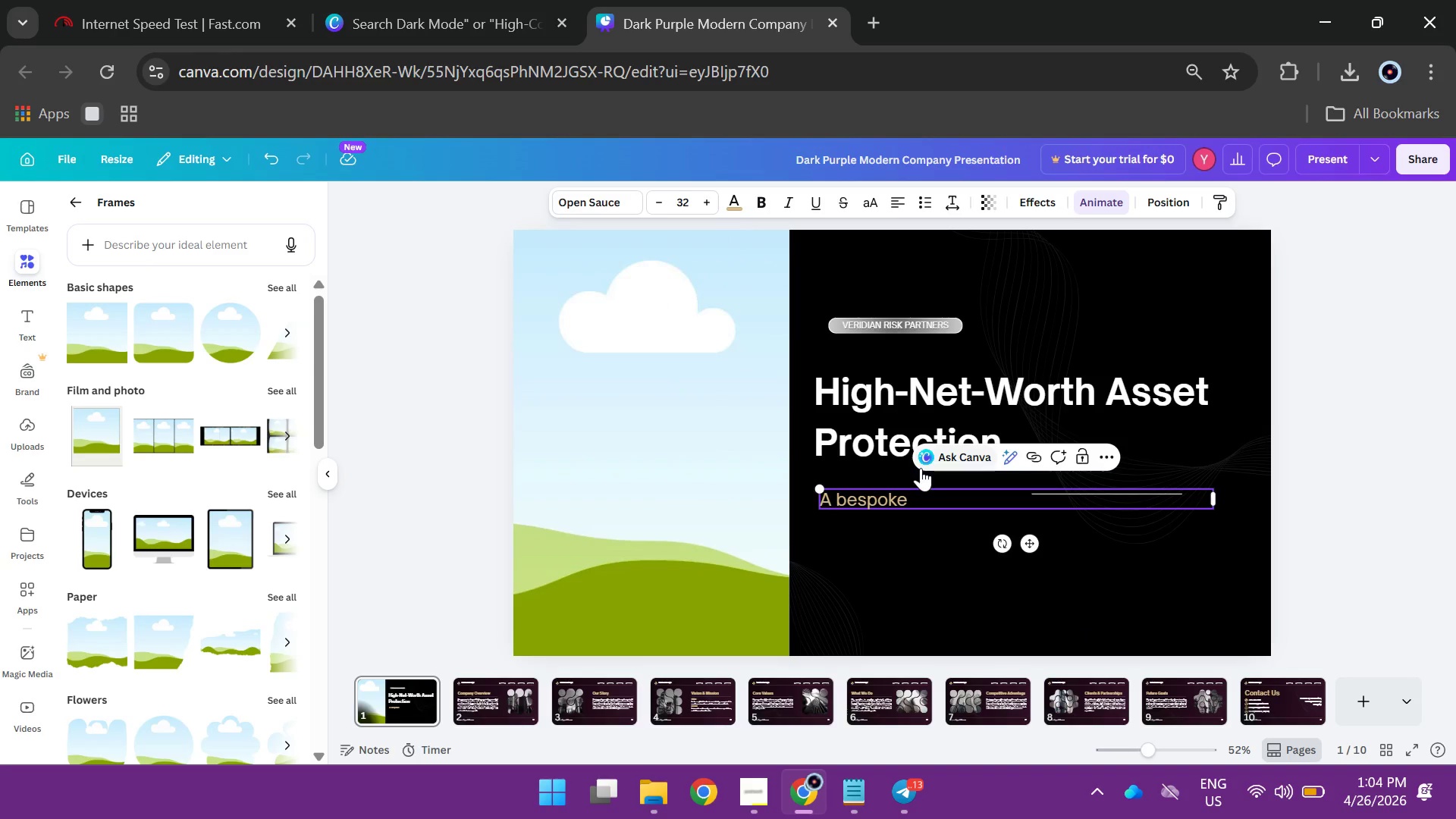 
left_click([920, 497])
 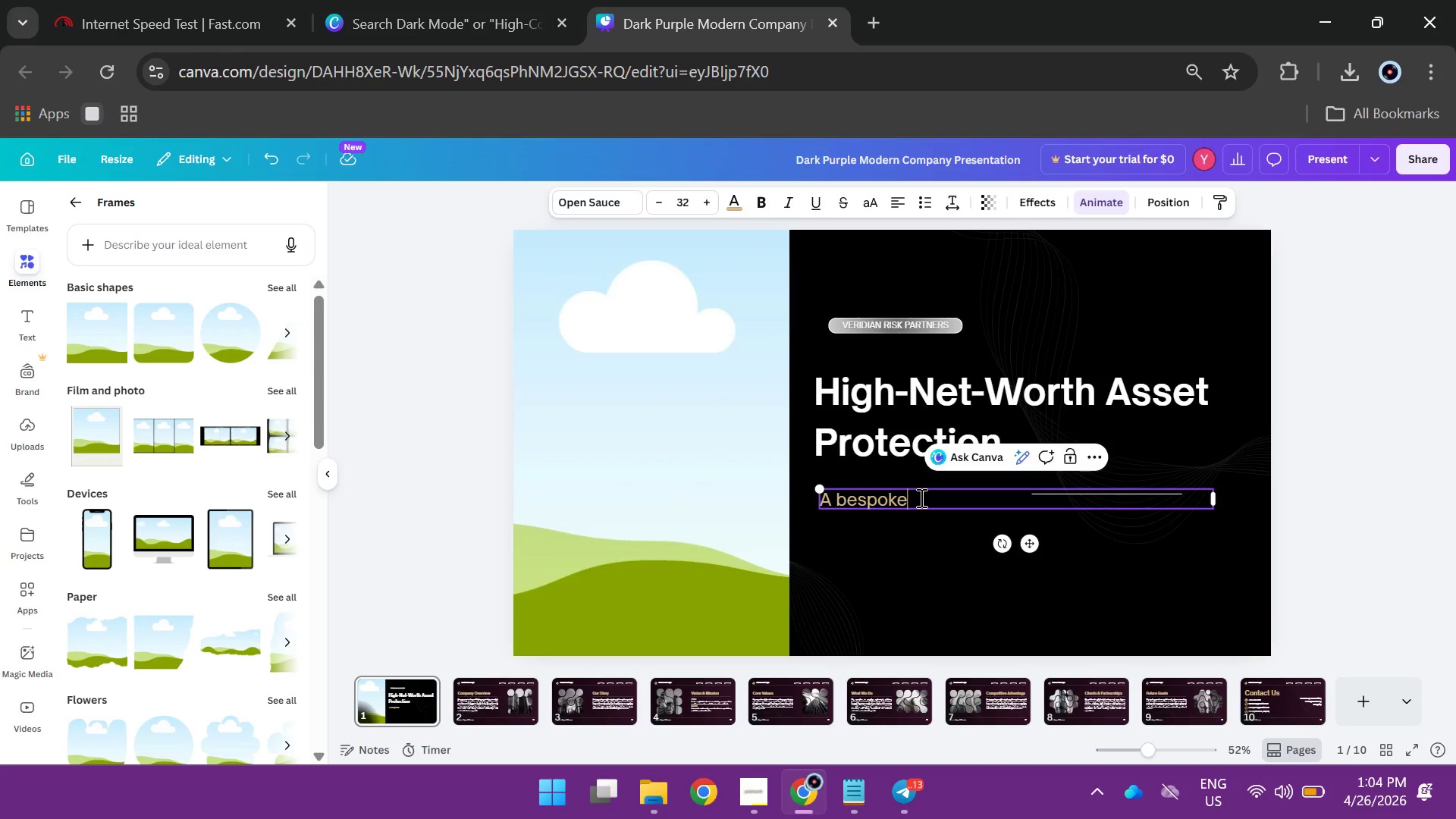 
type( insurance framewoe)
 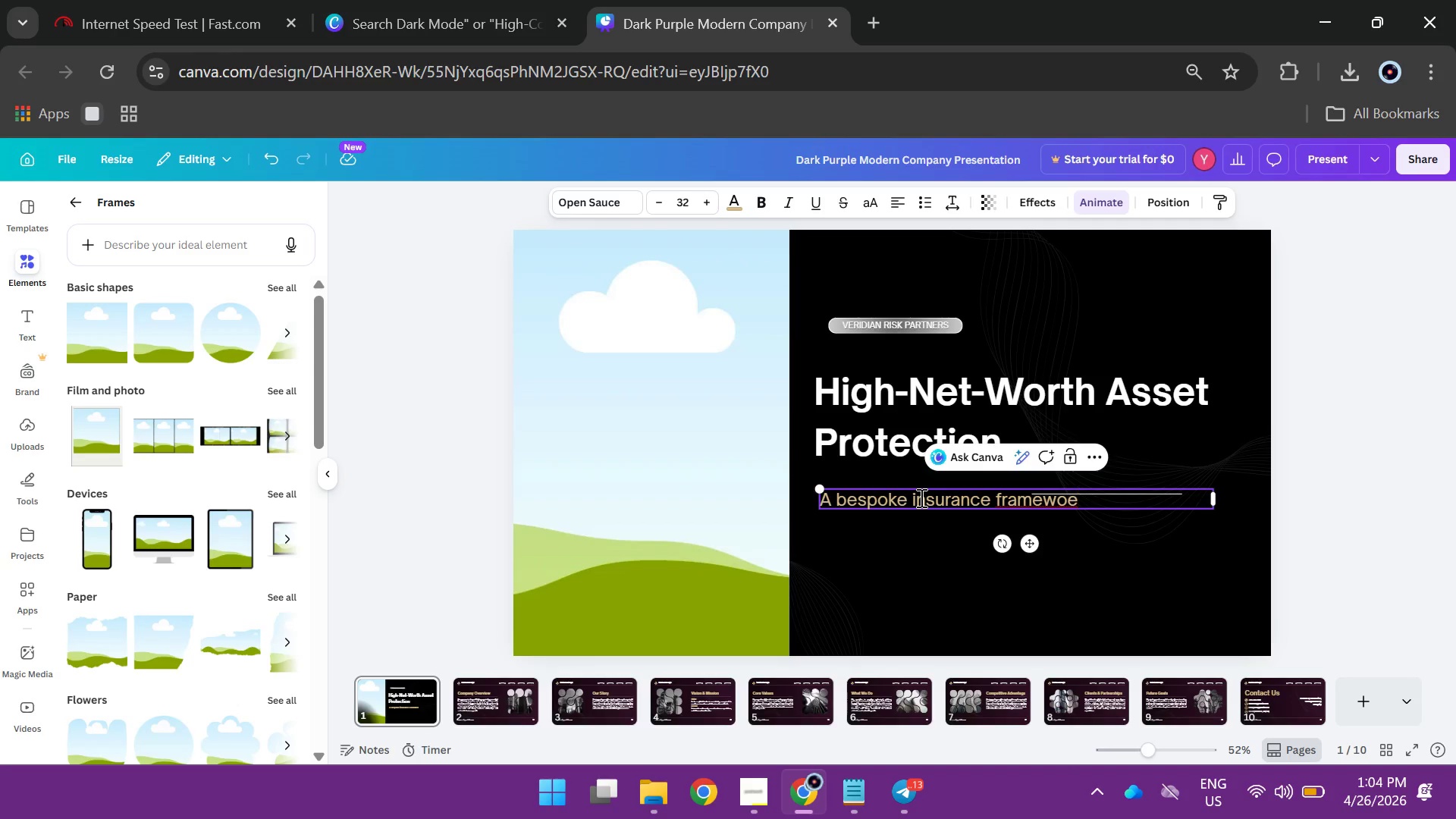 
wait(13.94)
 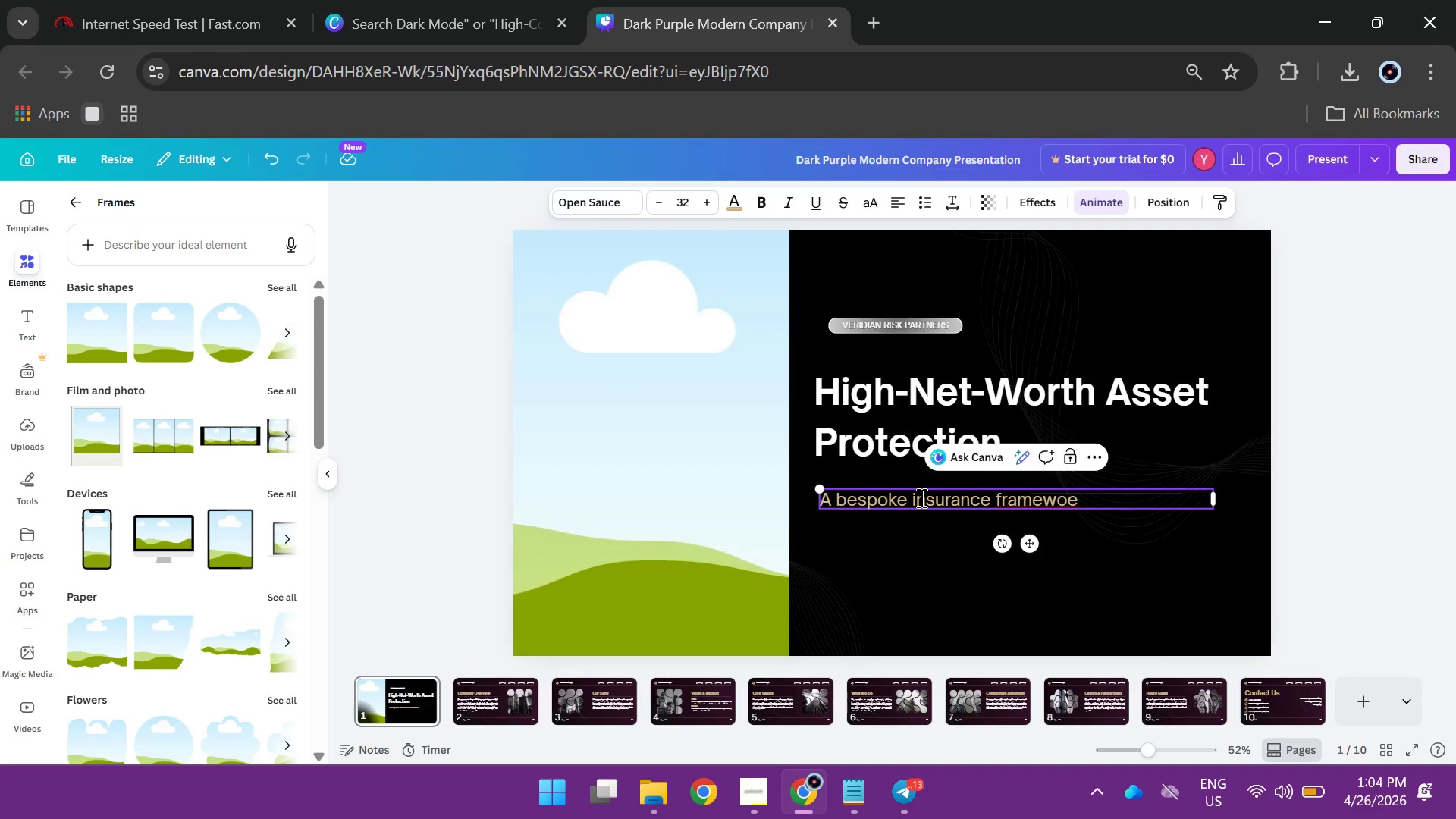 
key(Backspace)
type(rl)
key(Backspace)
type(k designers for )
 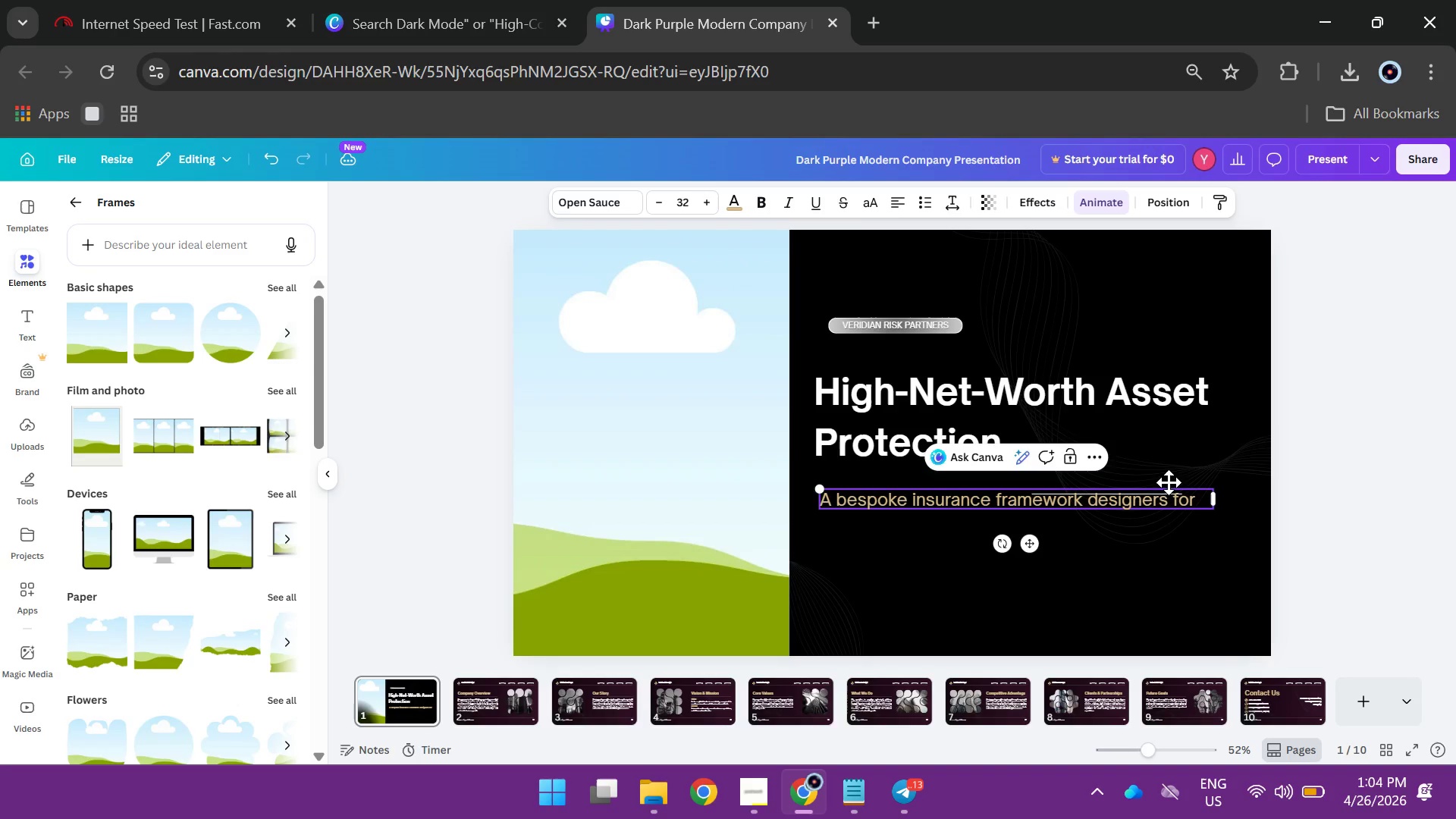 
wait(6.44)
 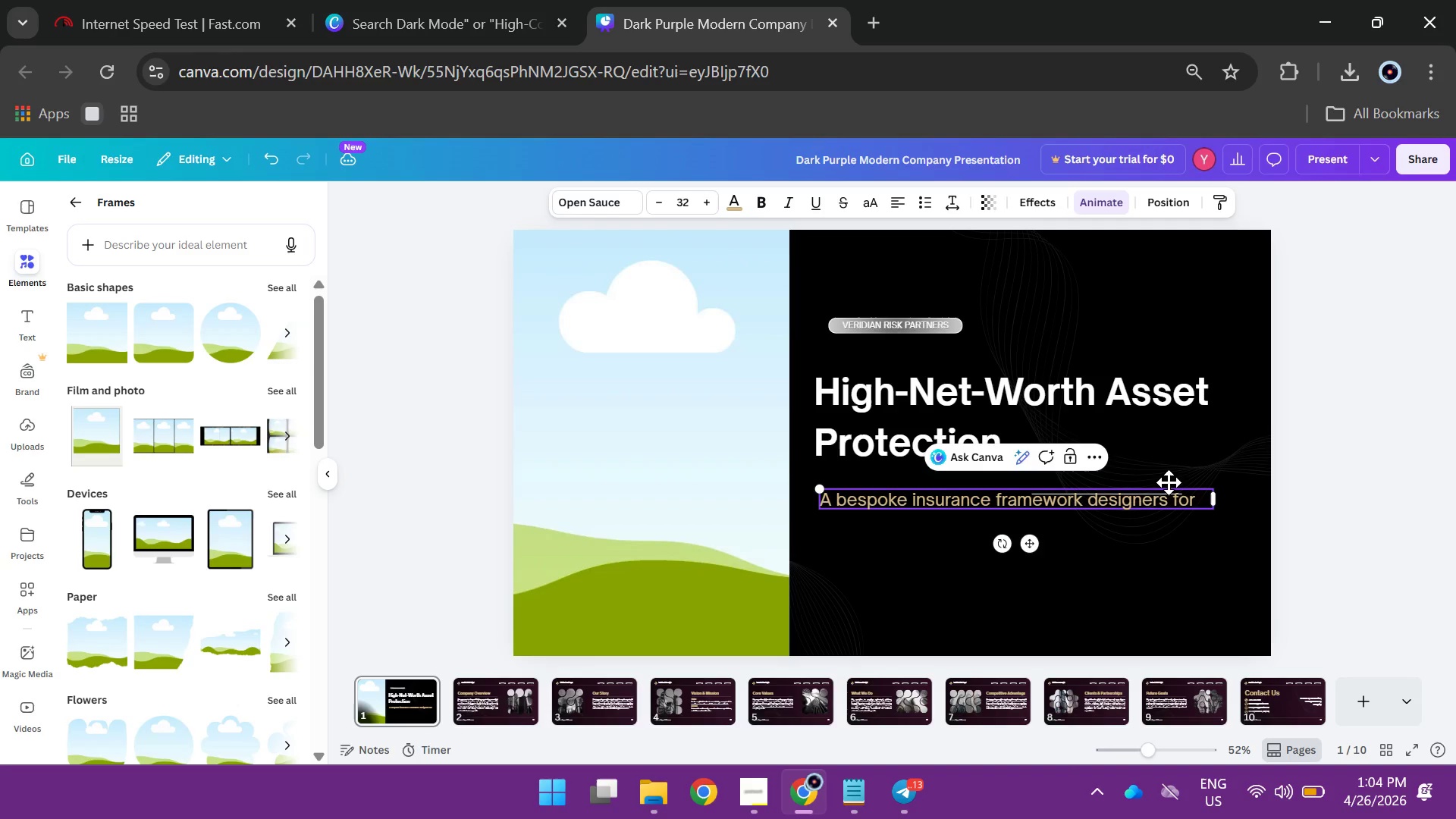 
type(those)
 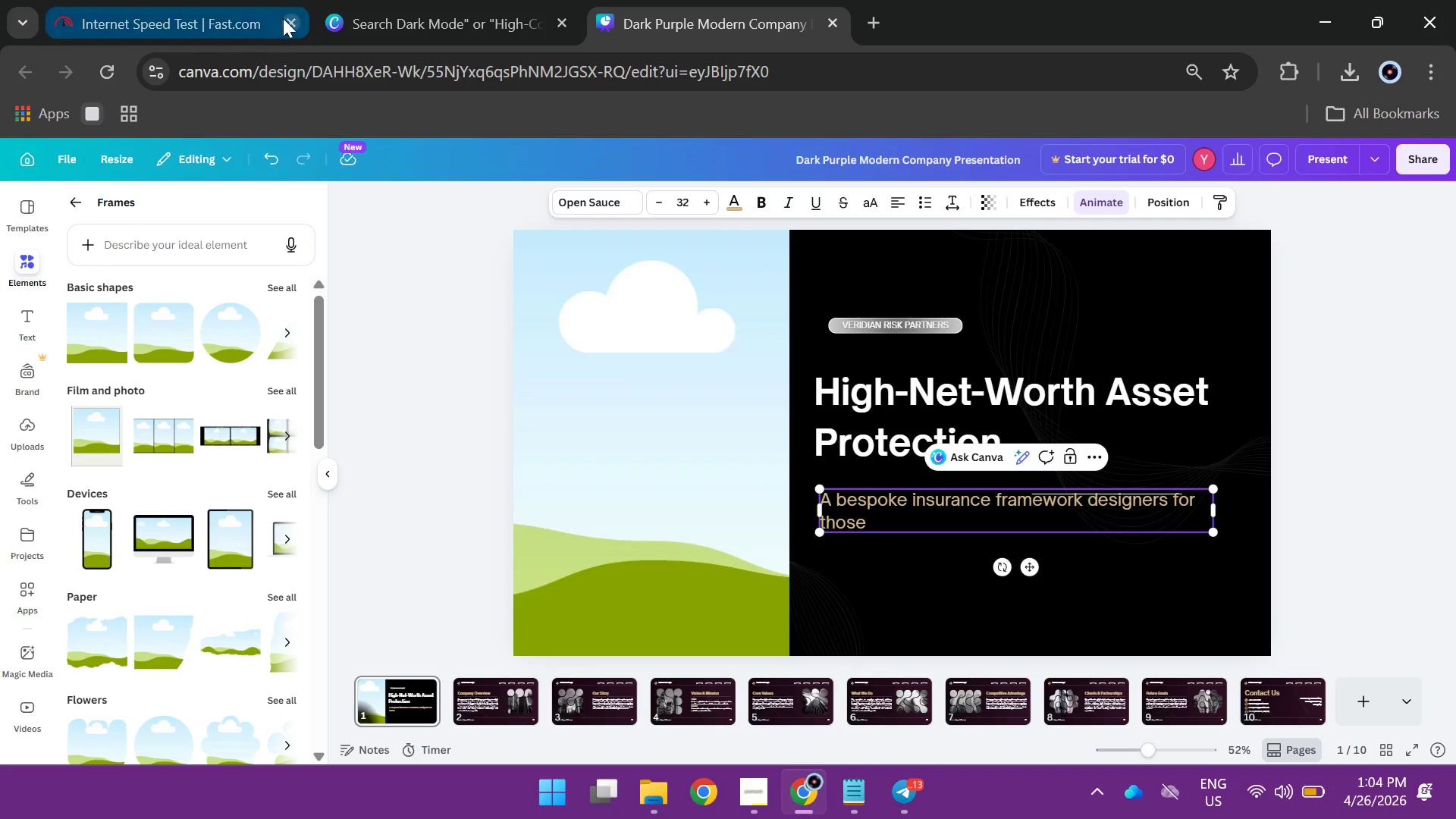 
left_click([244, 6])
 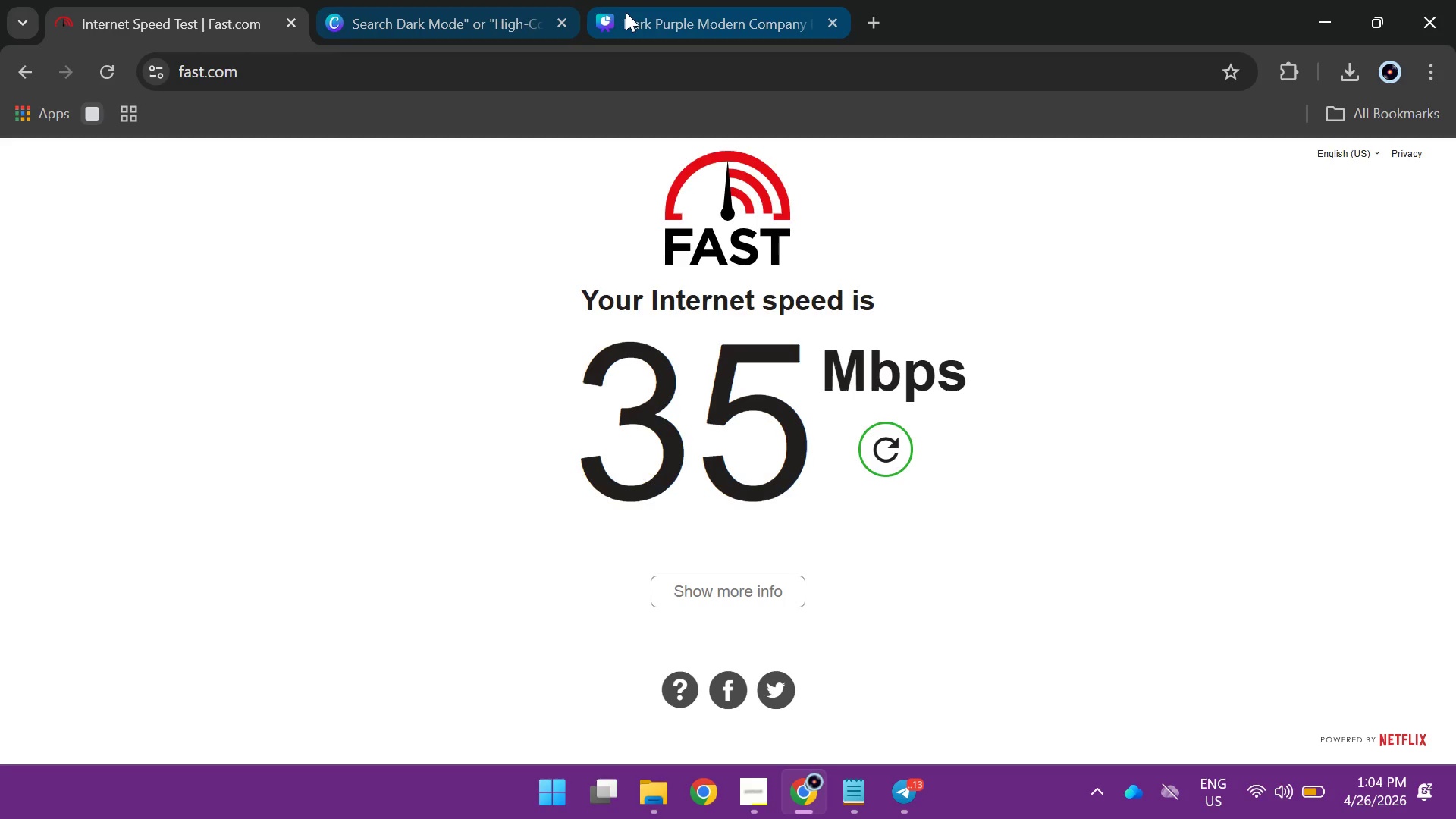 
left_click([636, 17])
 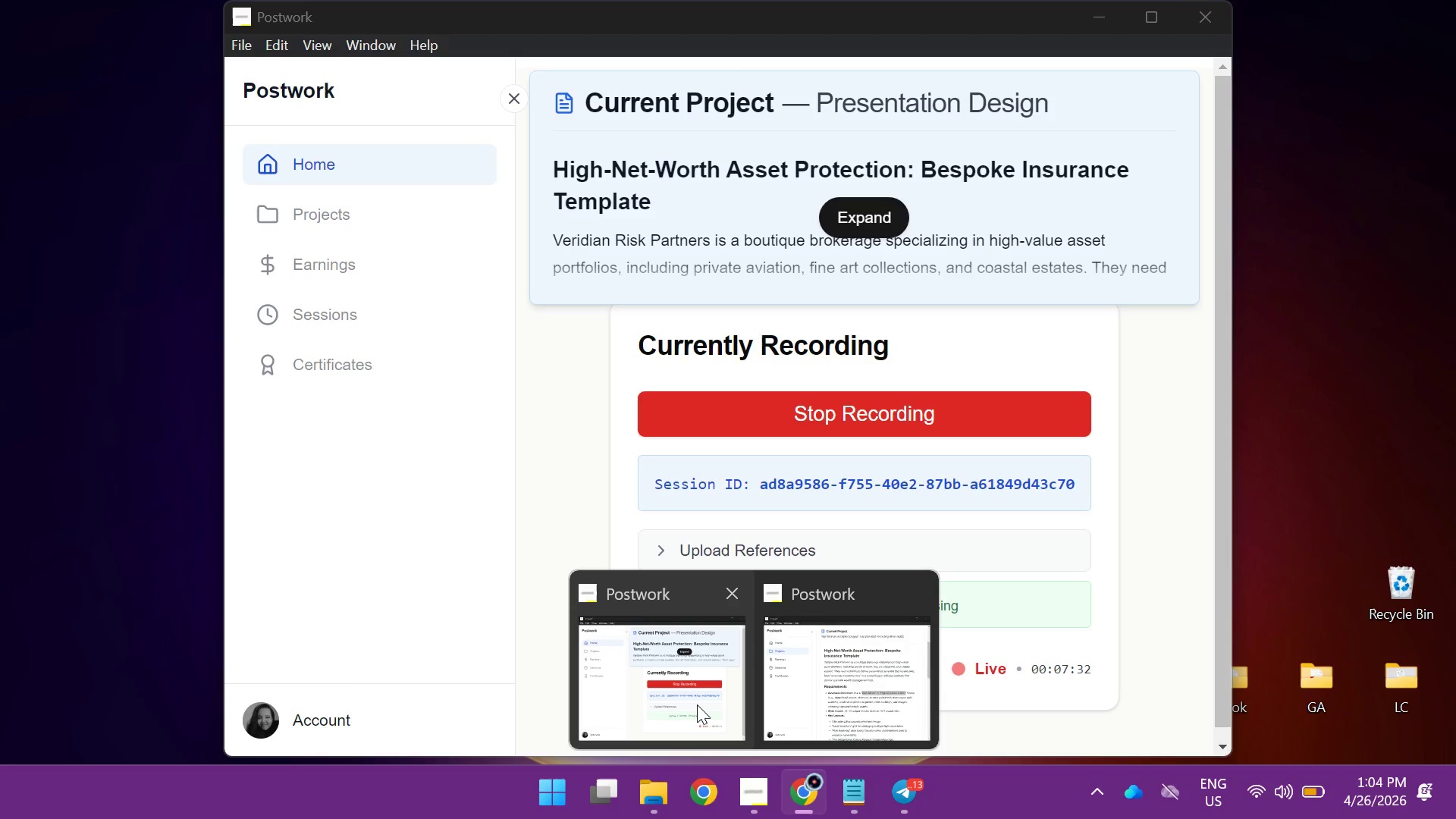 
wait(5.83)
 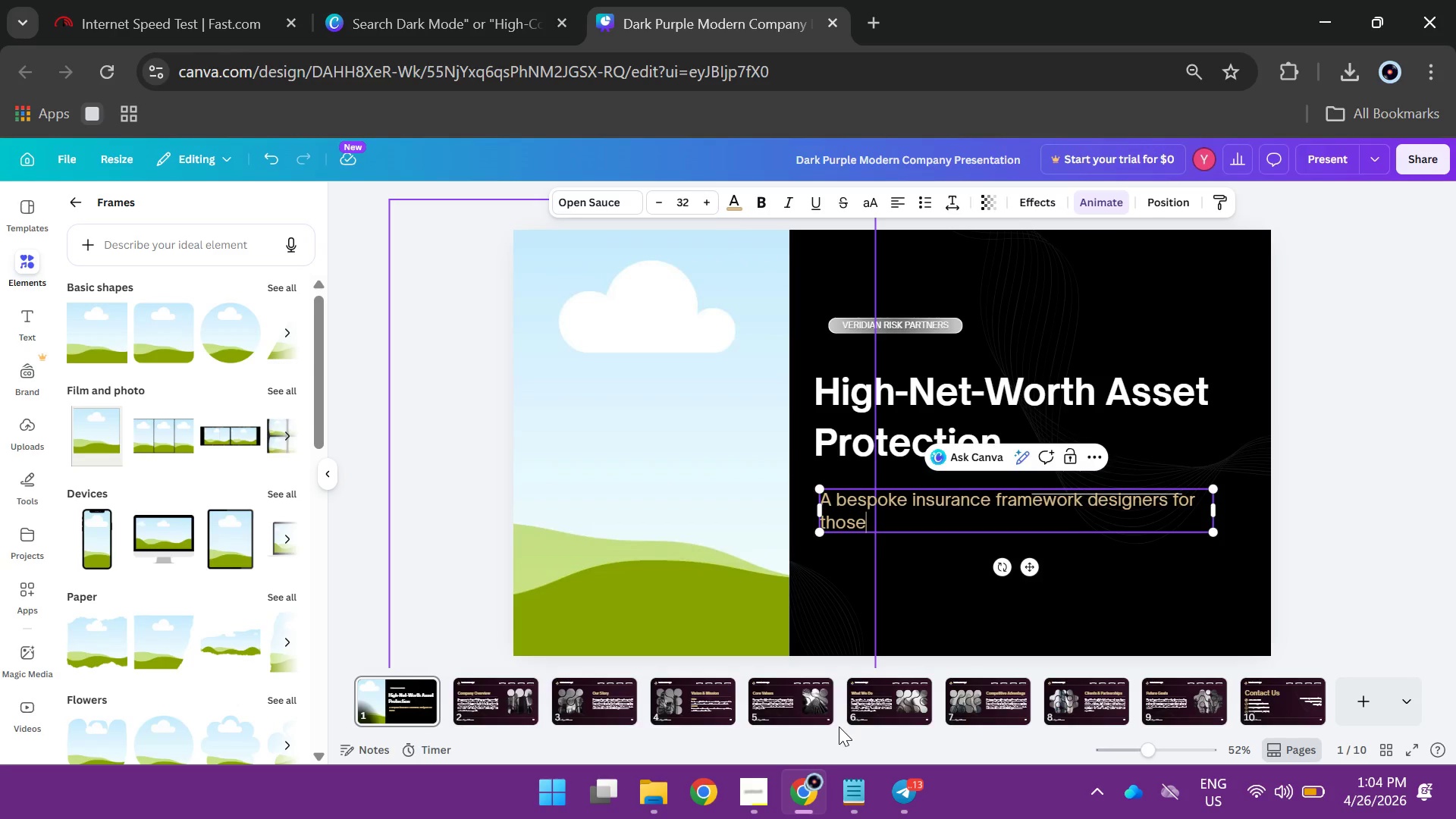 
left_click([1339, 465])
 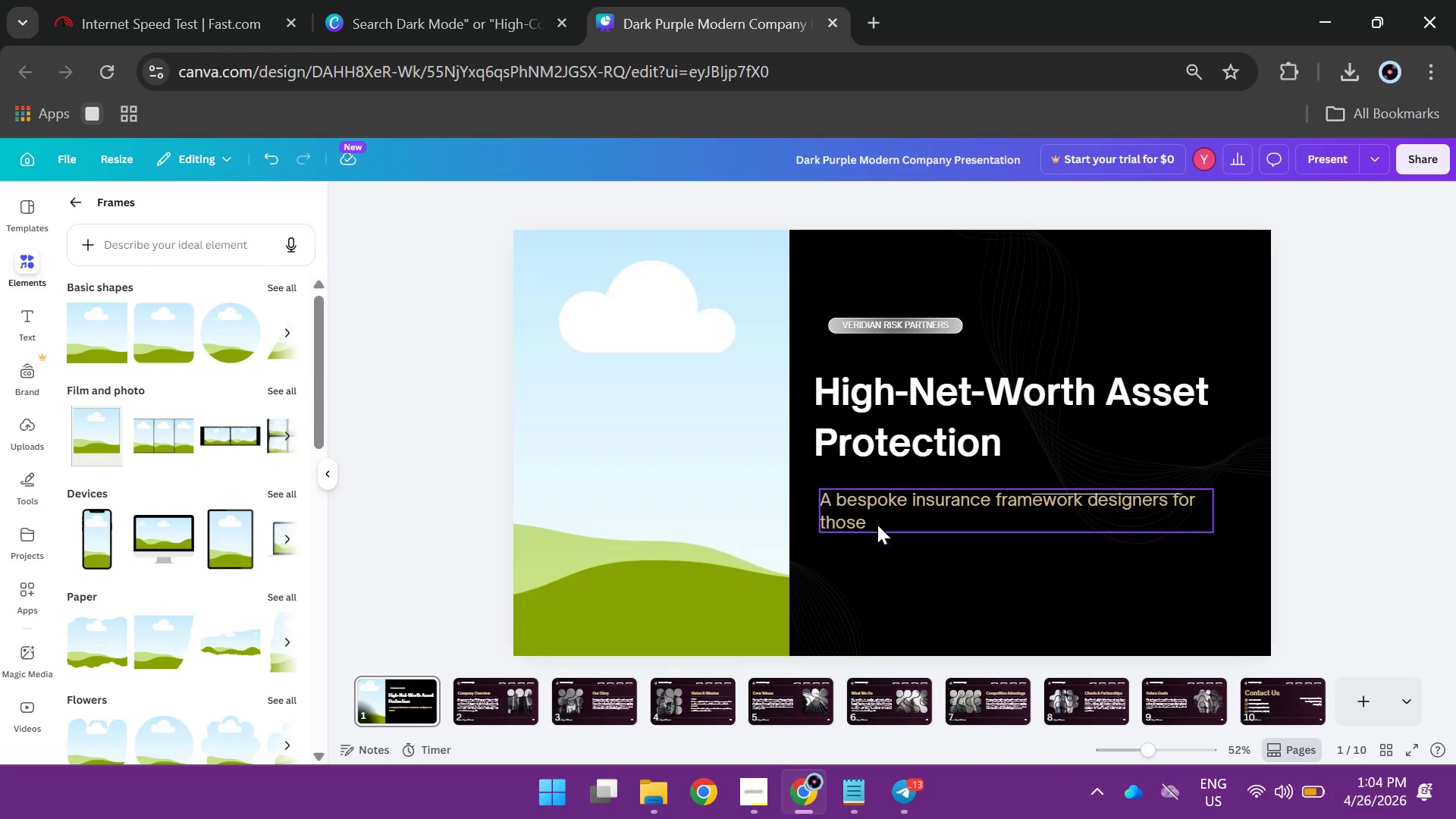 
double_click([879, 526])
 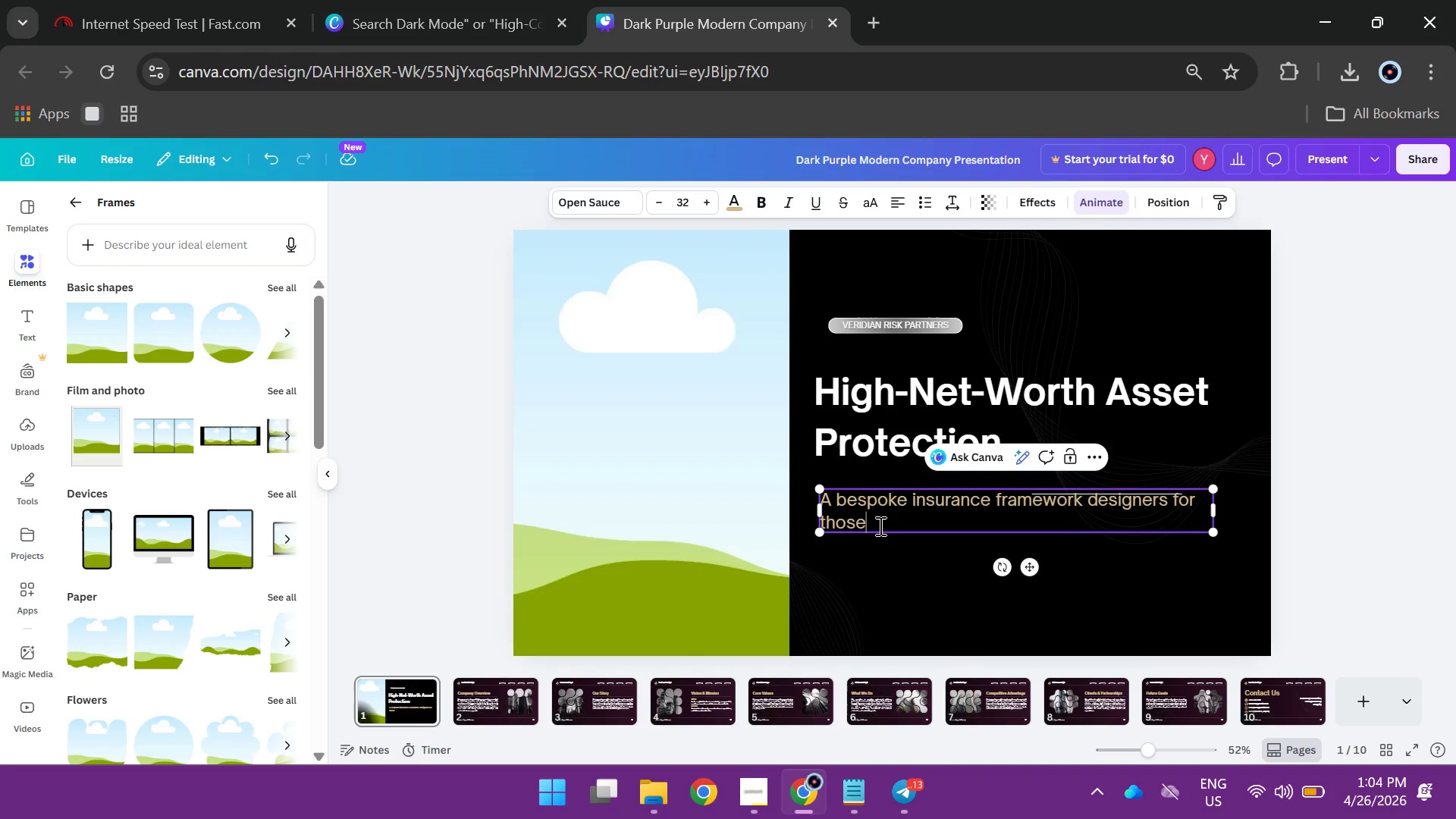 
left_click([879, 526])
 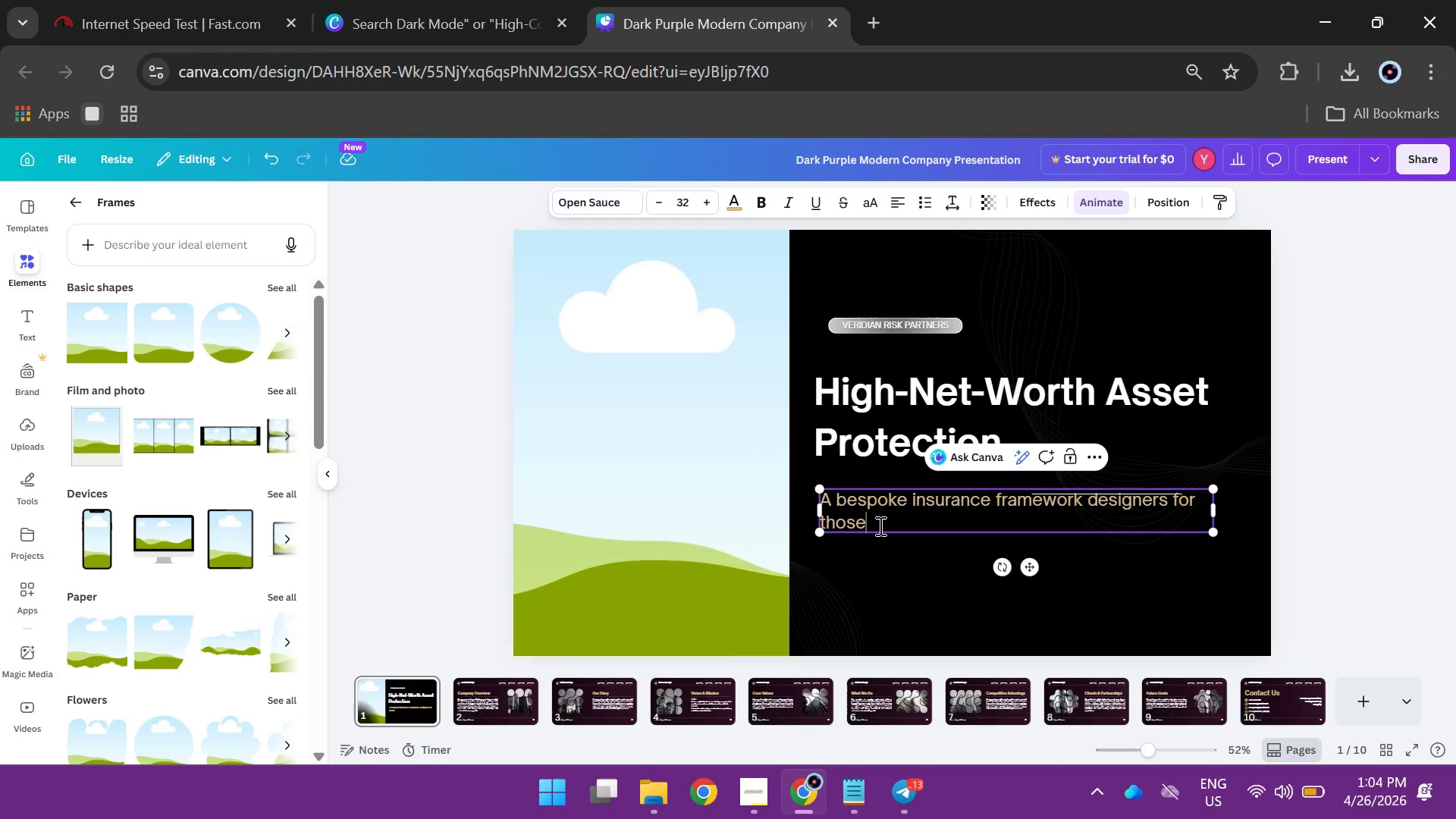 
type( who deman)
 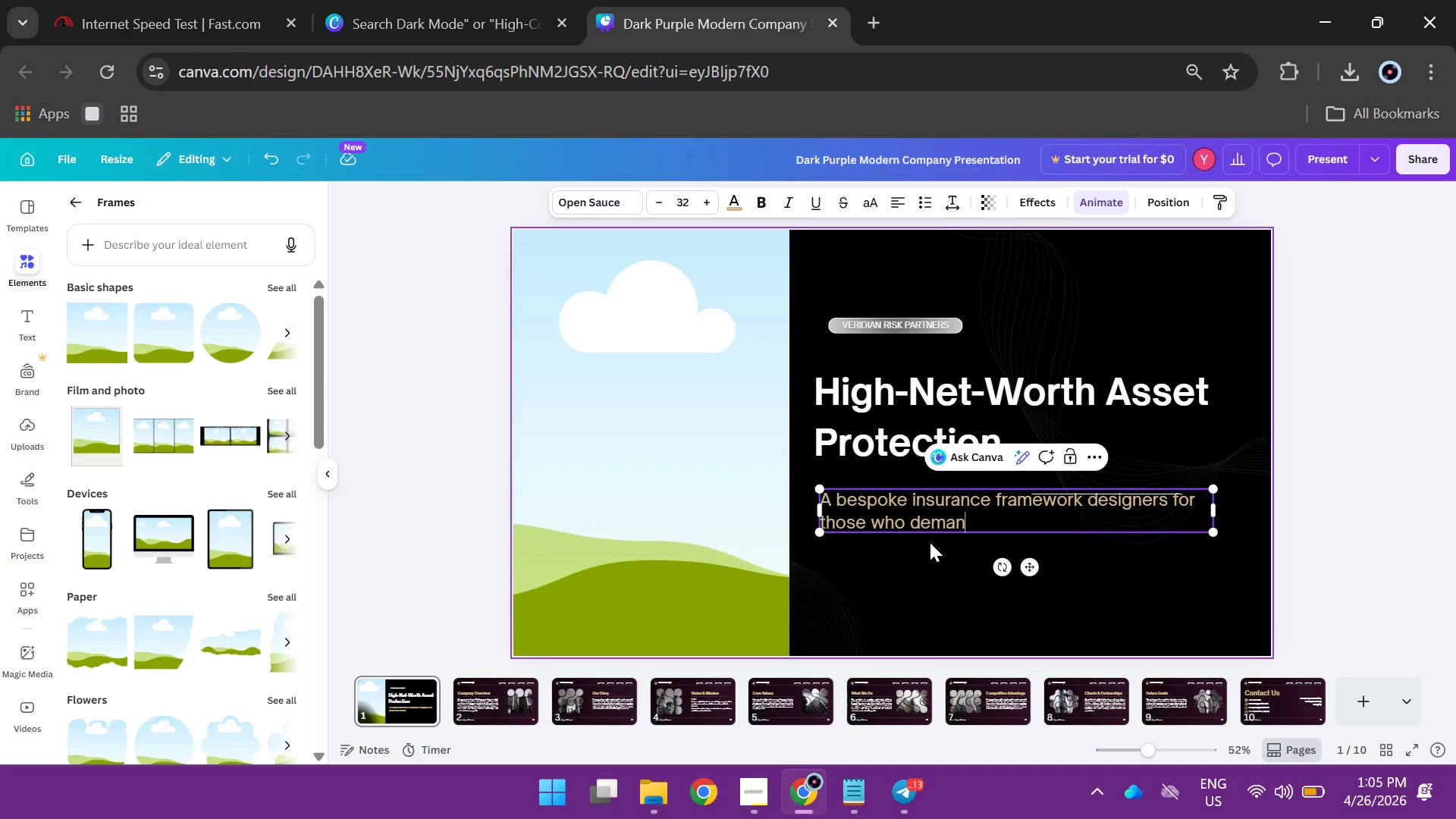 
type(d more - wher every asset is treated asa)
key(Backspace)
type( a lea)
key(Backspace)
type(gacy )
key(Backspace)
type(, not a line item.)
 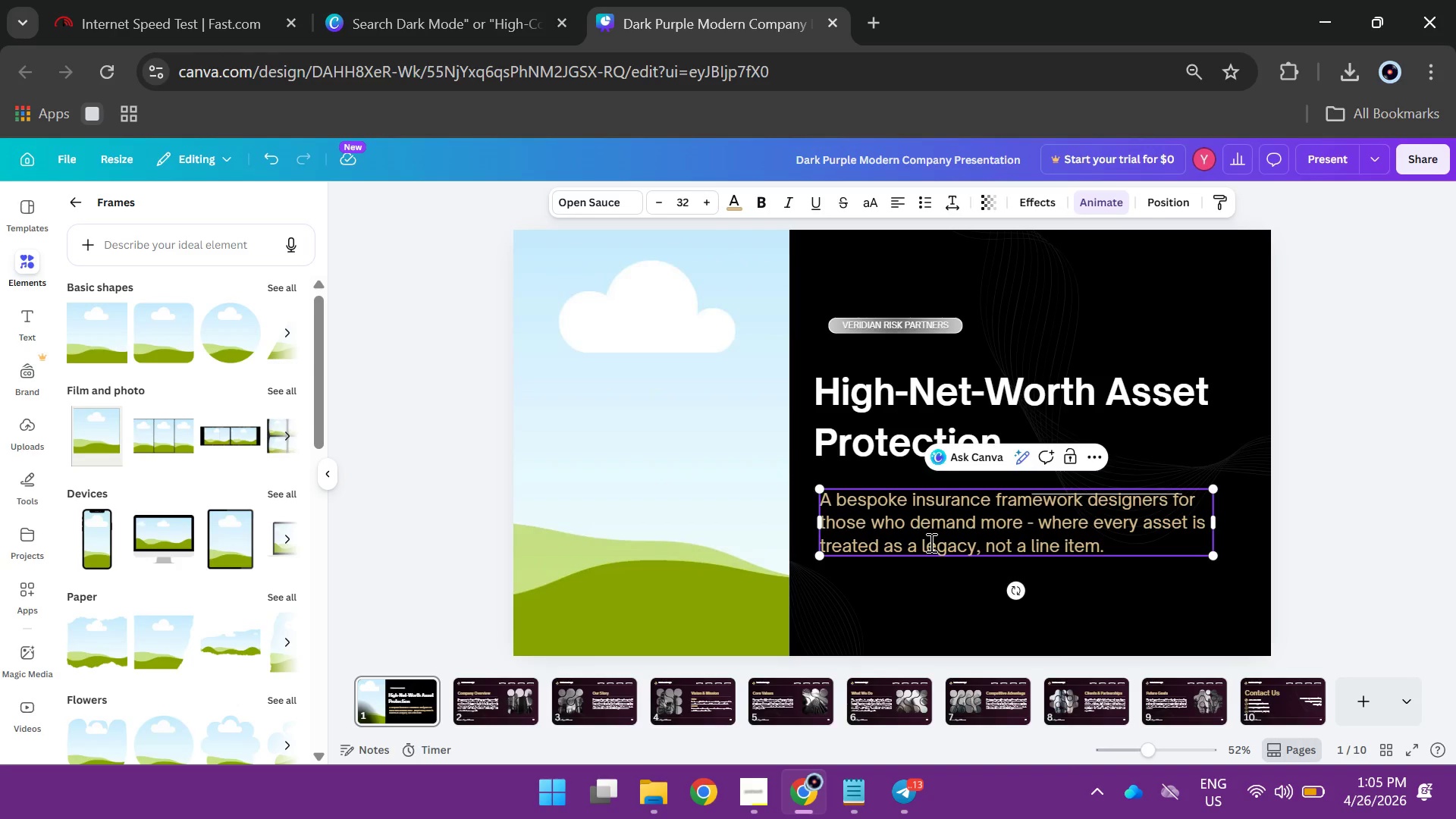 
key(Control+A)
 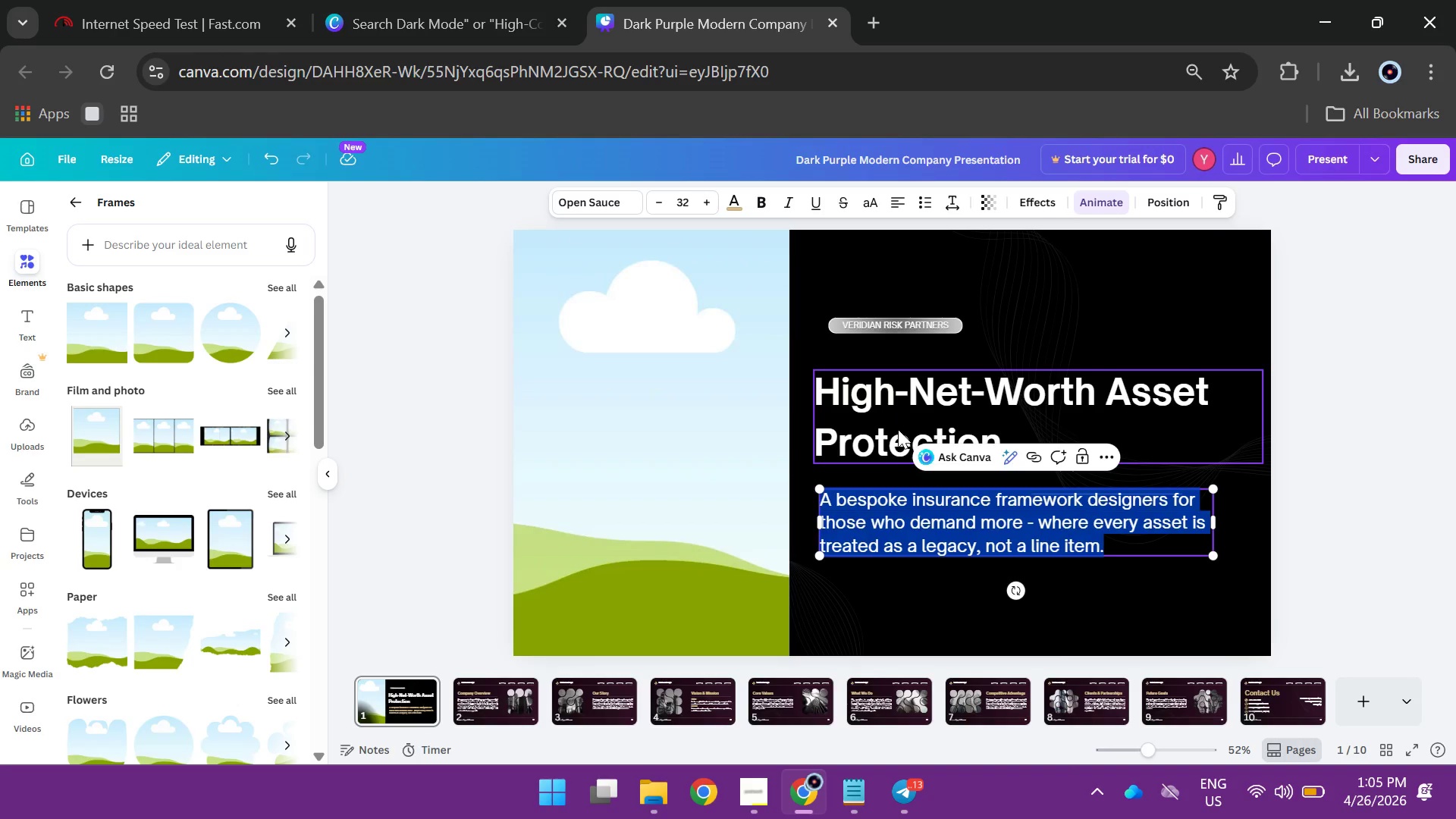 
left_click([898, 430])
 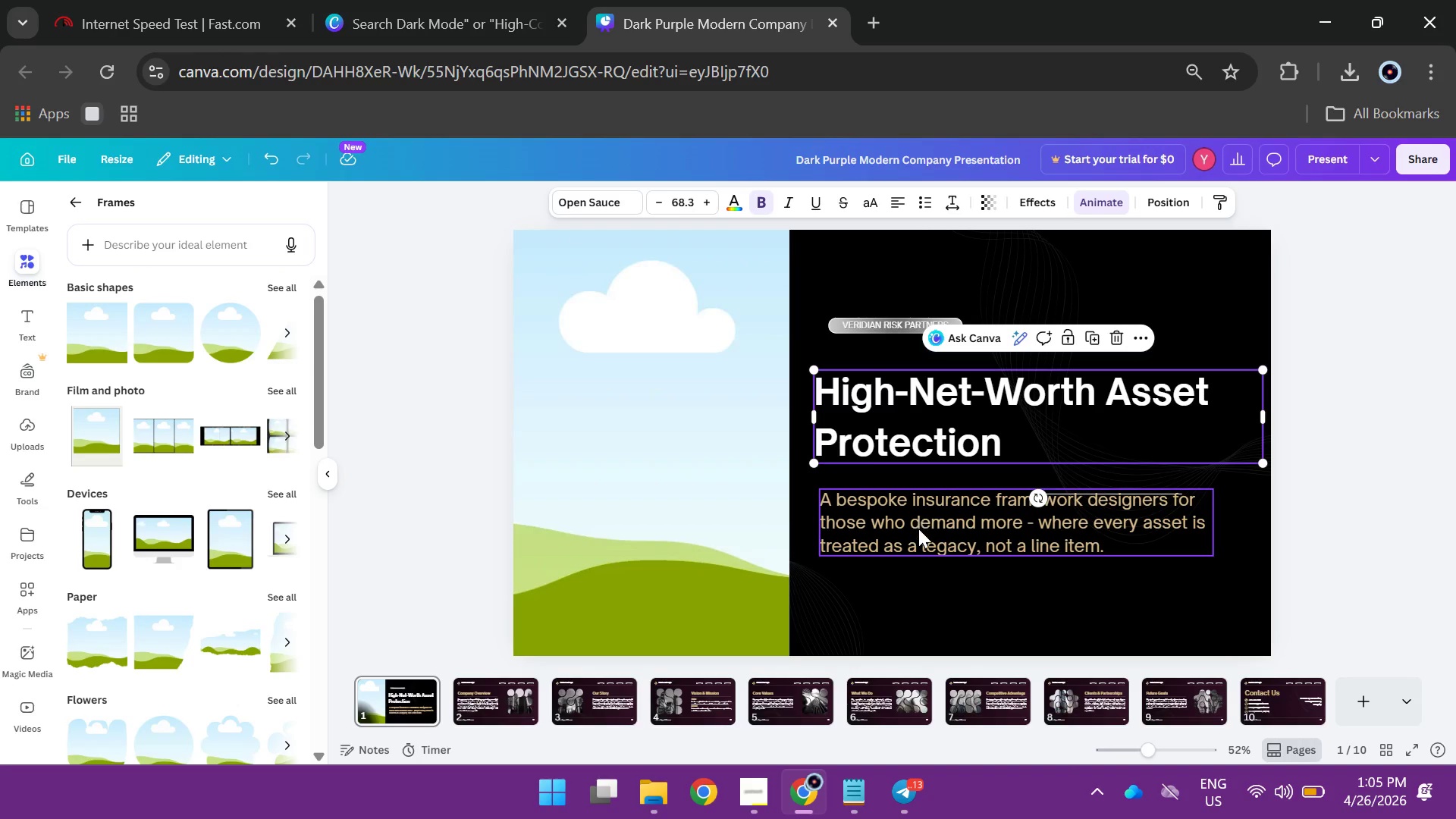 
left_click([918, 529])
 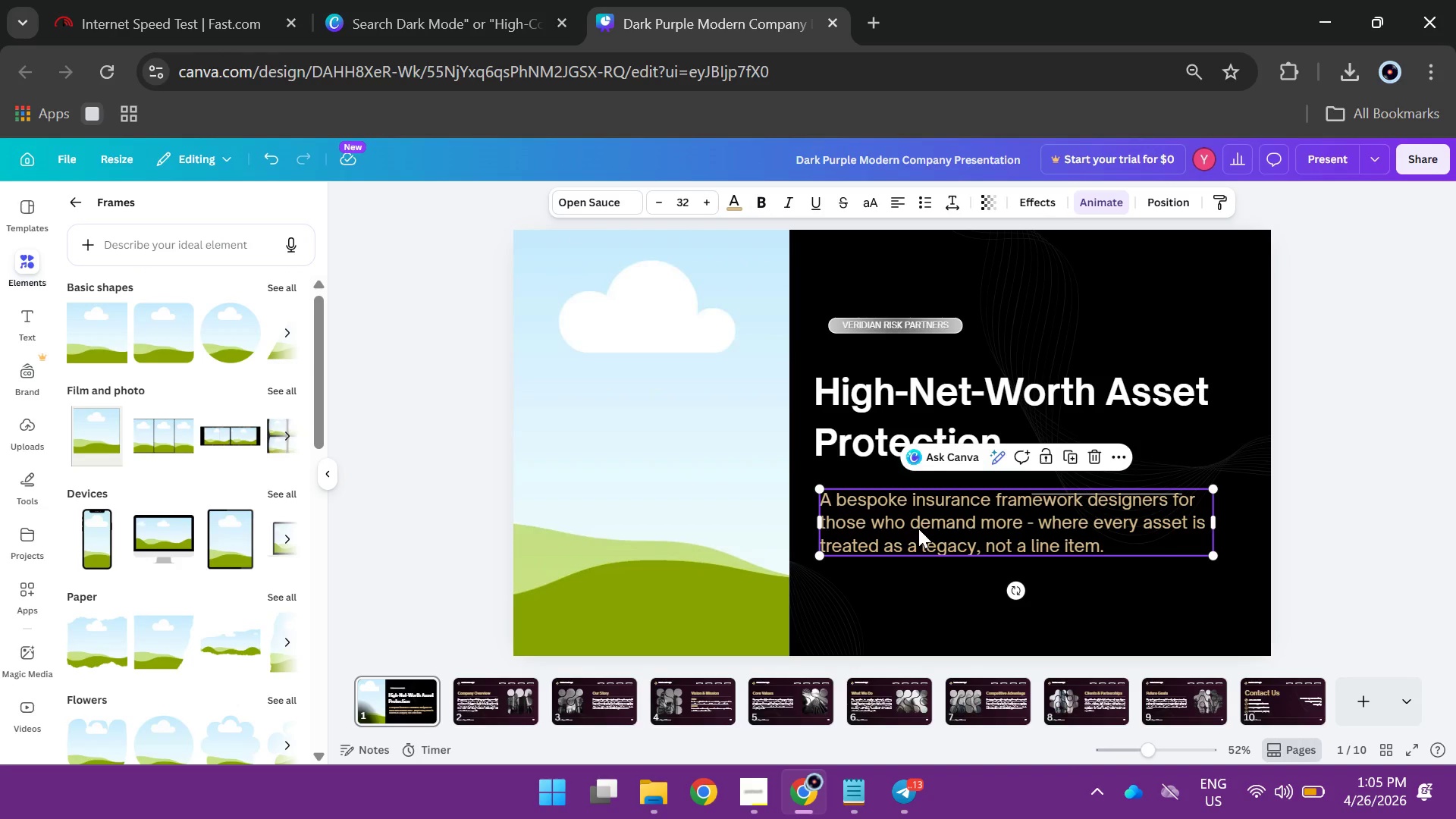 
double_click([918, 529])
 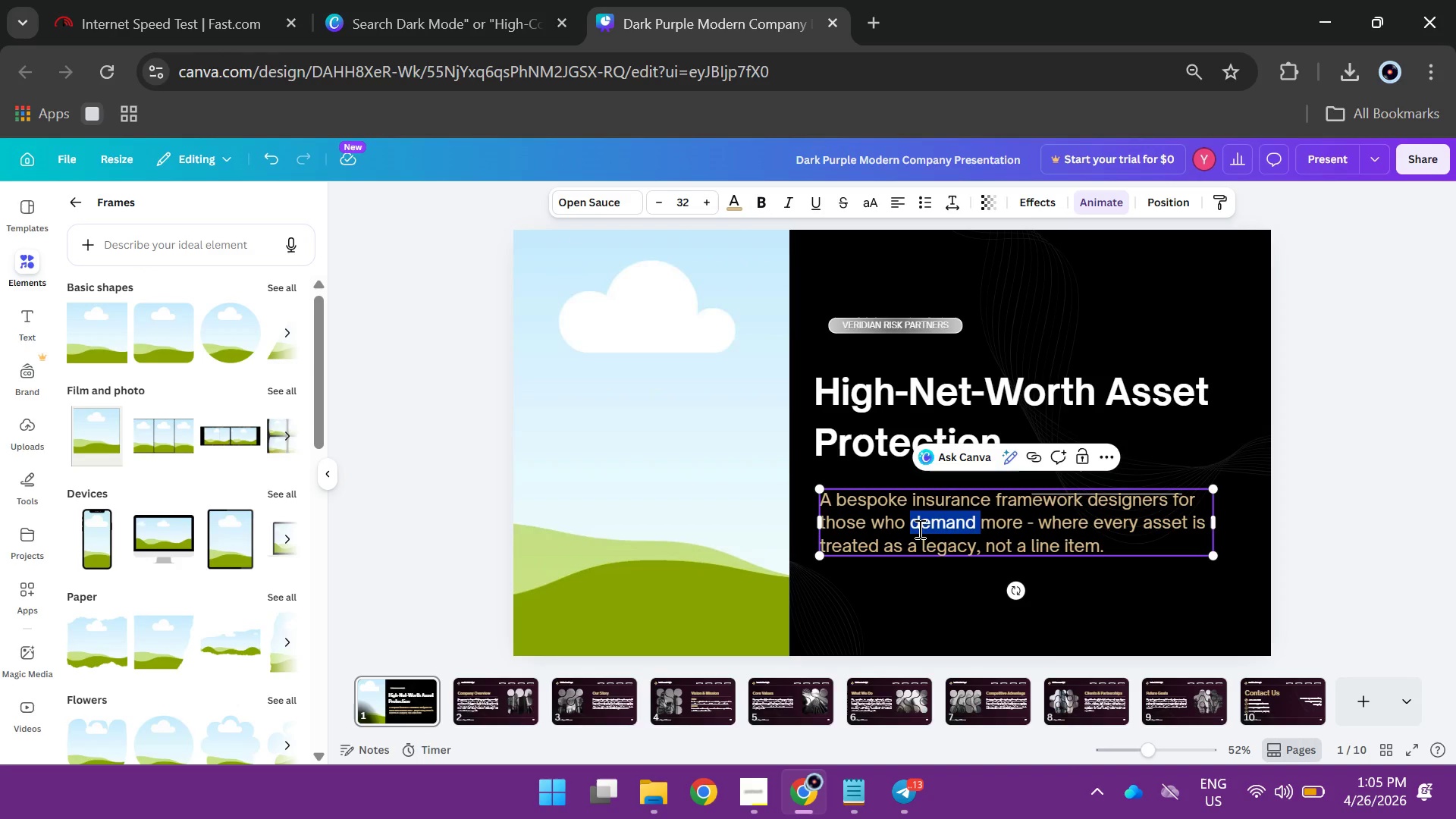 
key(Control+ControlLeft)
 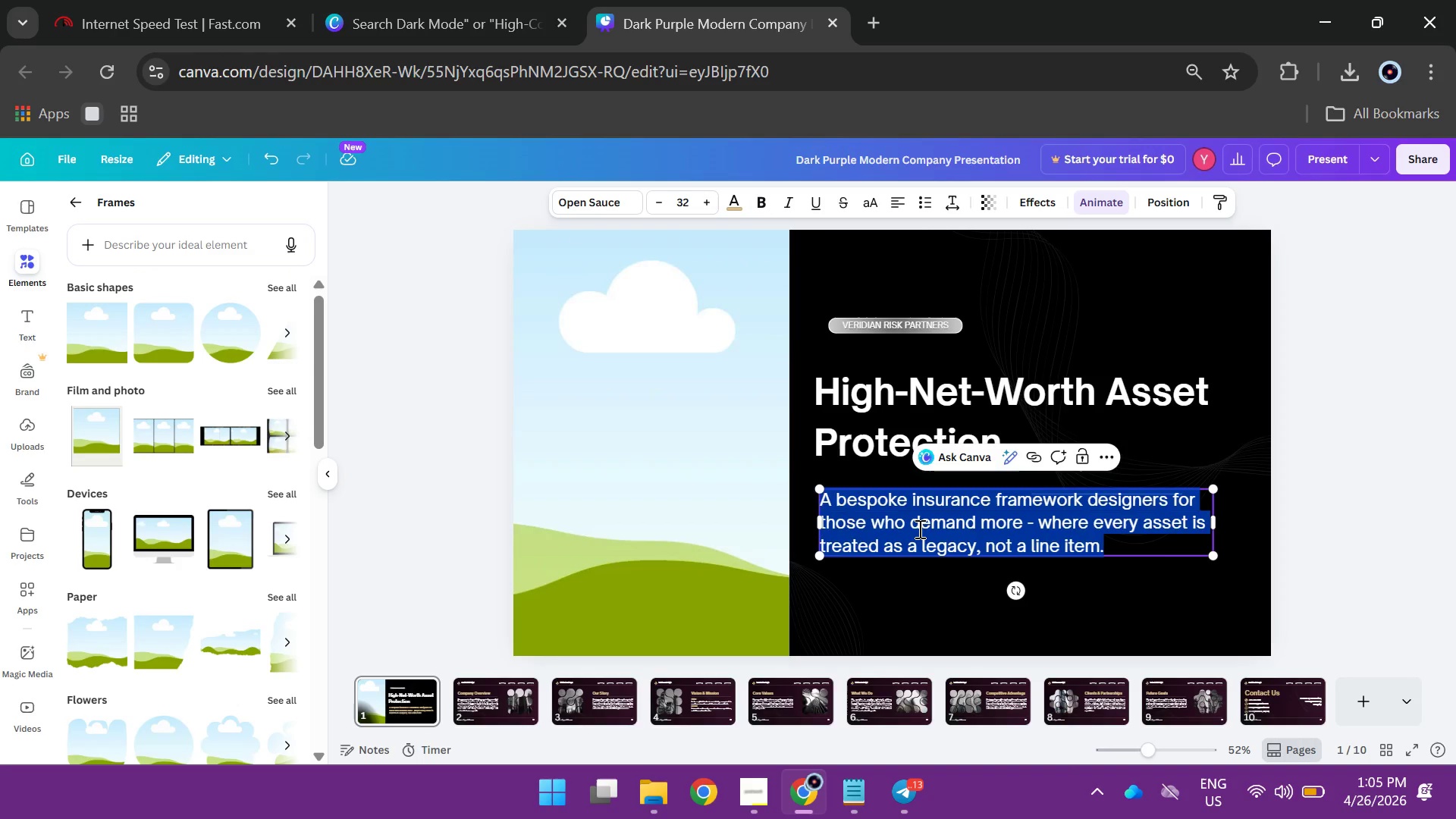 
key(Control+A)
 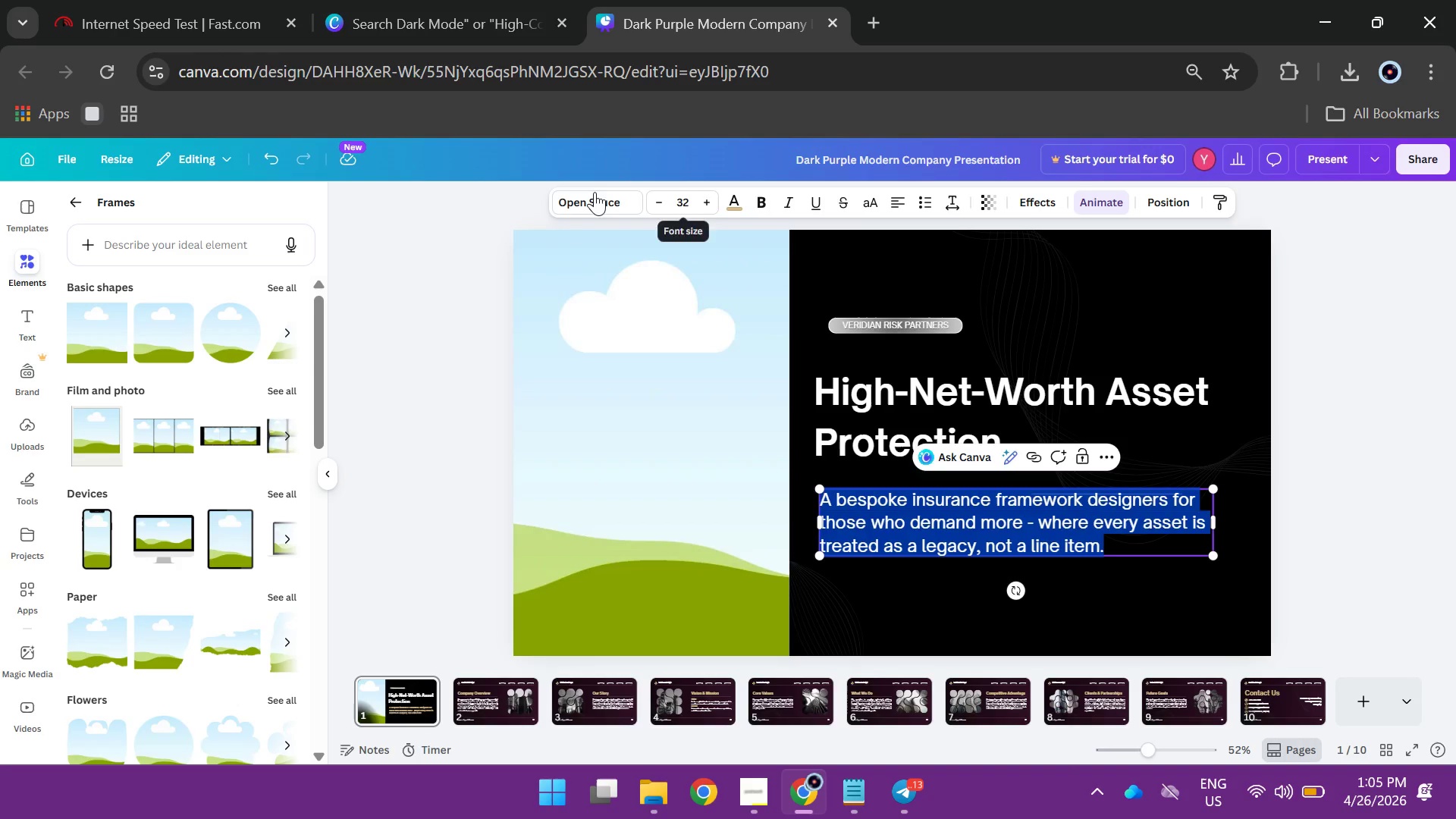 
left_click([595, 192])
 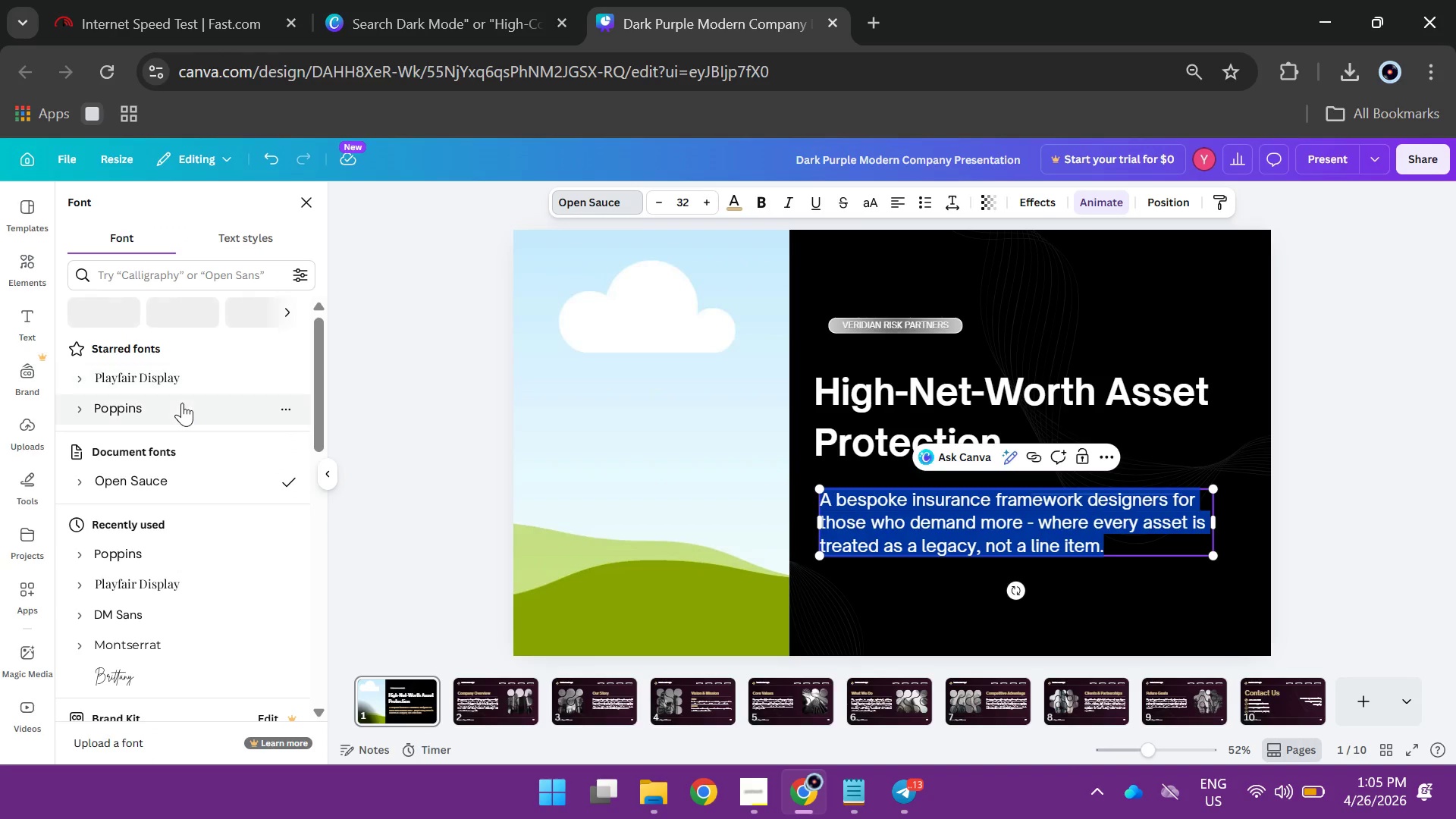 
left_click([179, 403])
 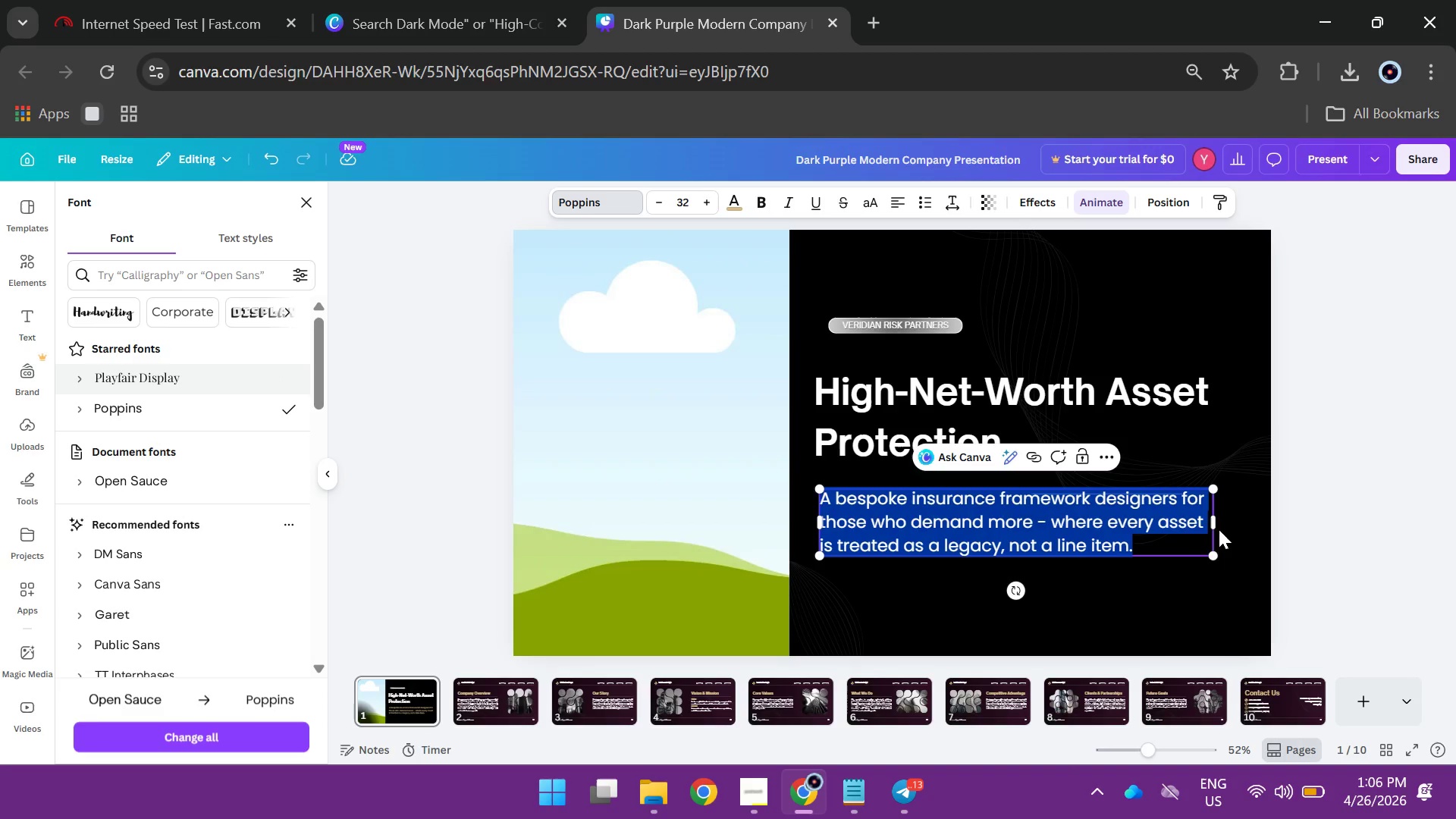 
left_click_drag(start_coordinate=[1216, 522], to_coordinate=[1284, 499])
 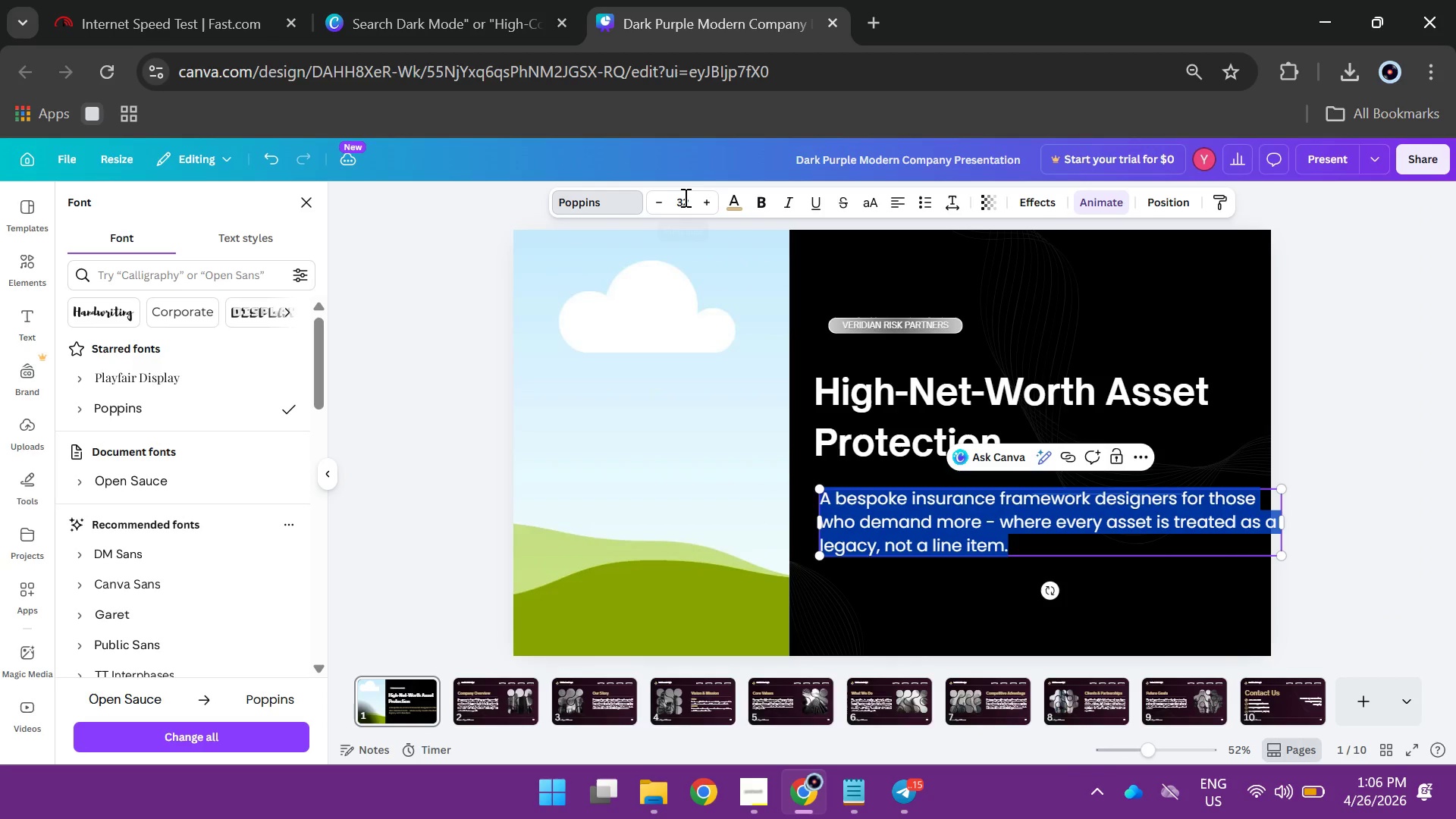 
left_click([684, 197])
 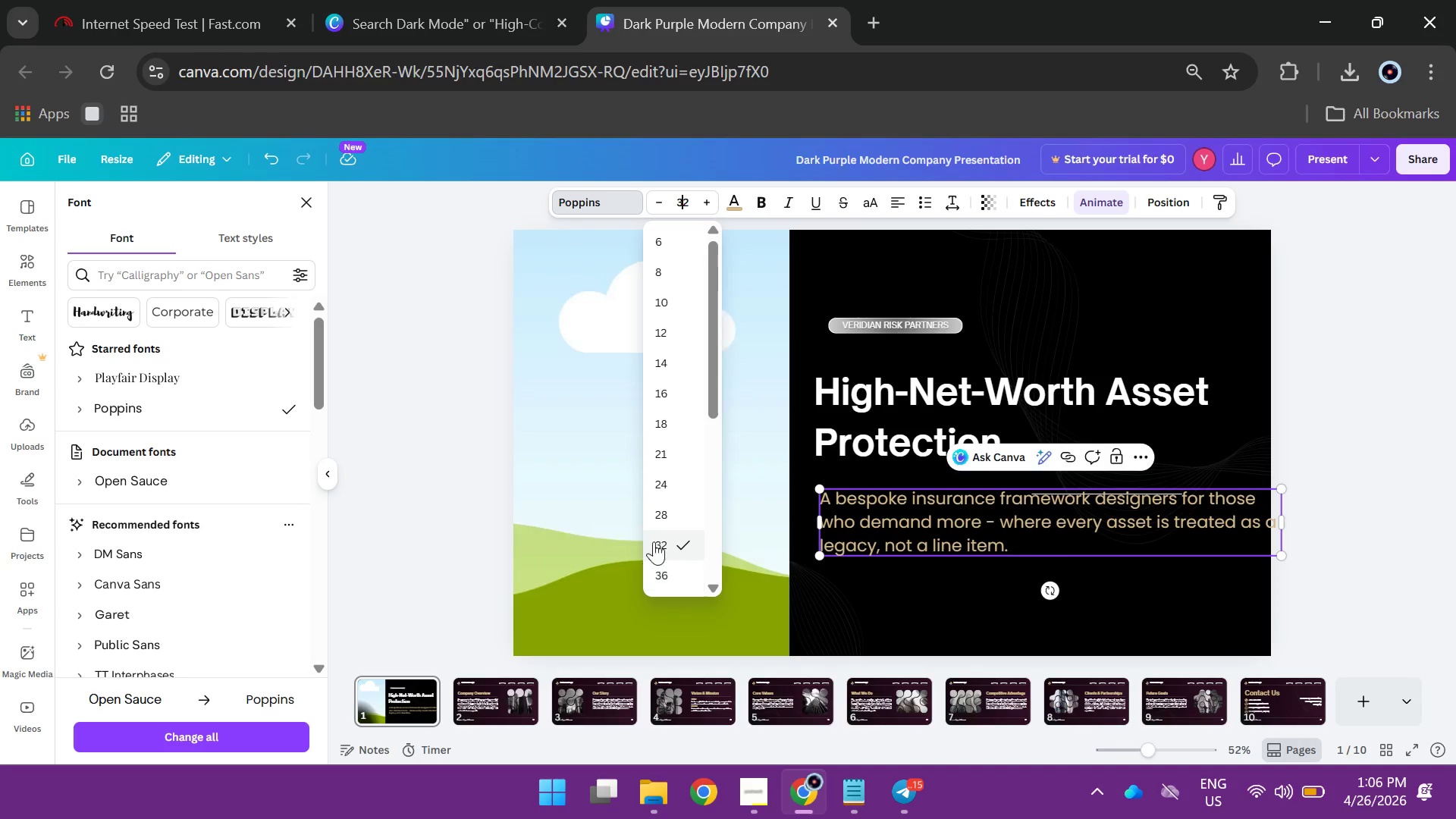 
left_click([665, 519])
 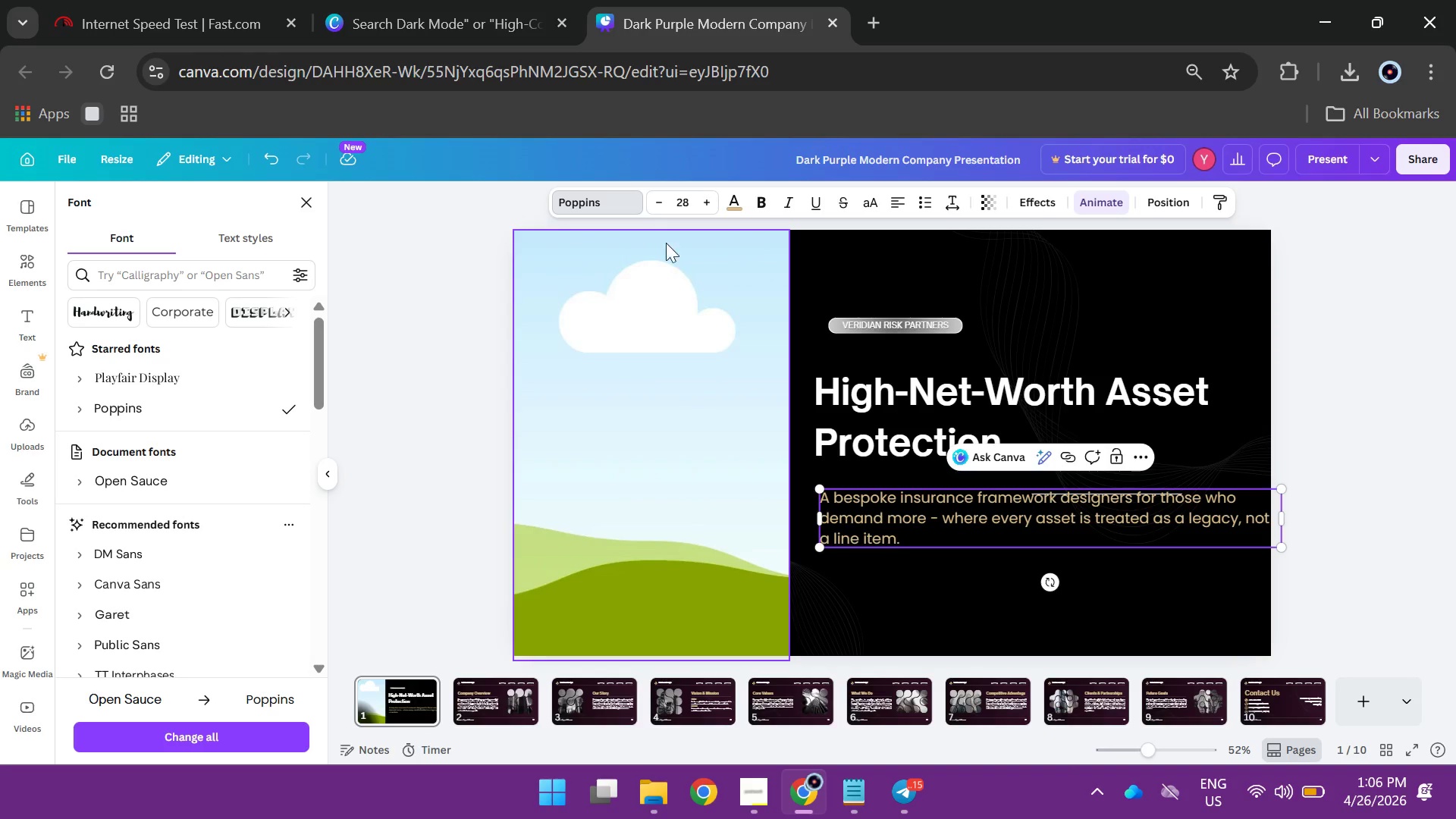 
left_click([682, 199])
 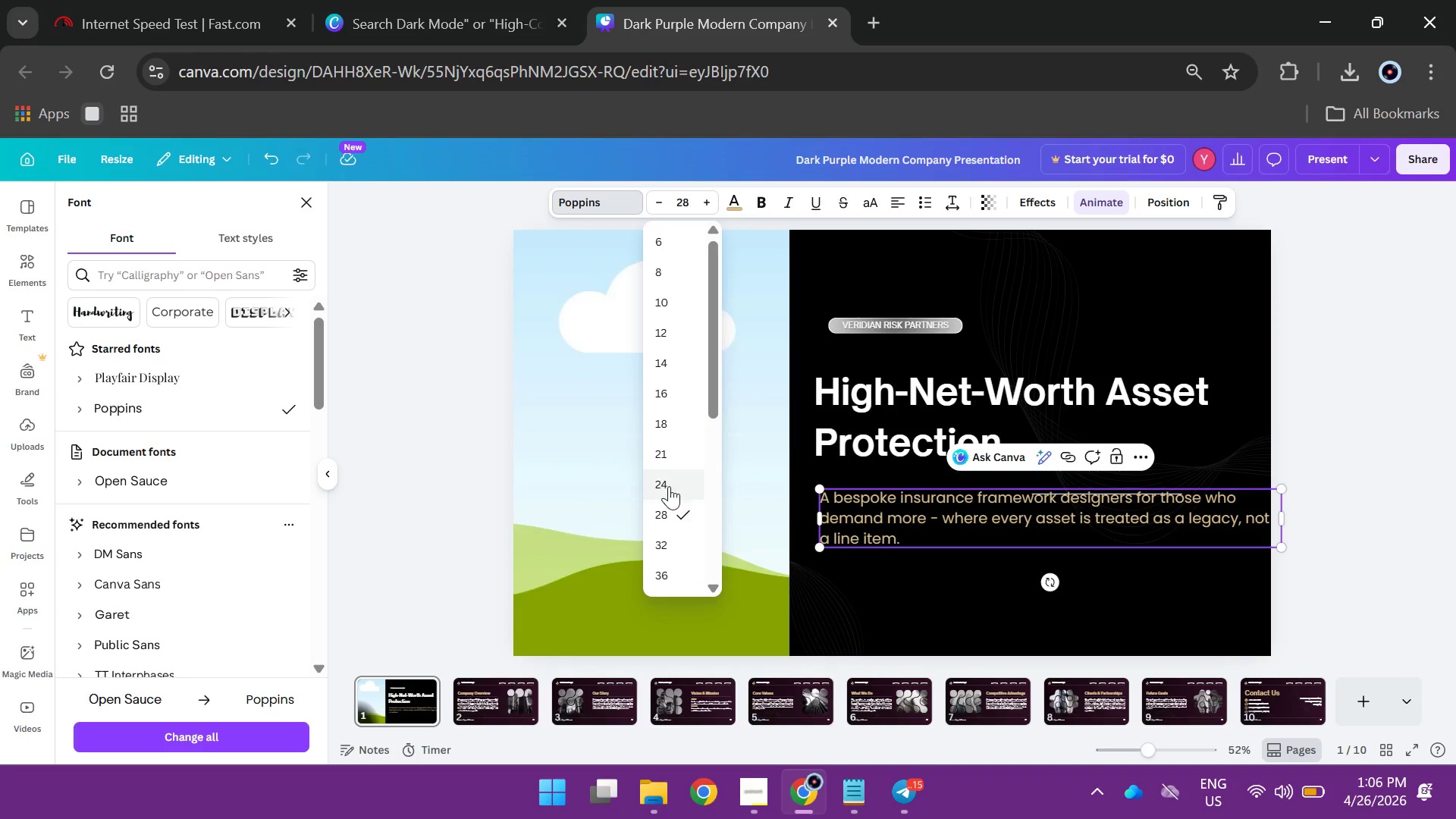 
left_click([669, 483])
 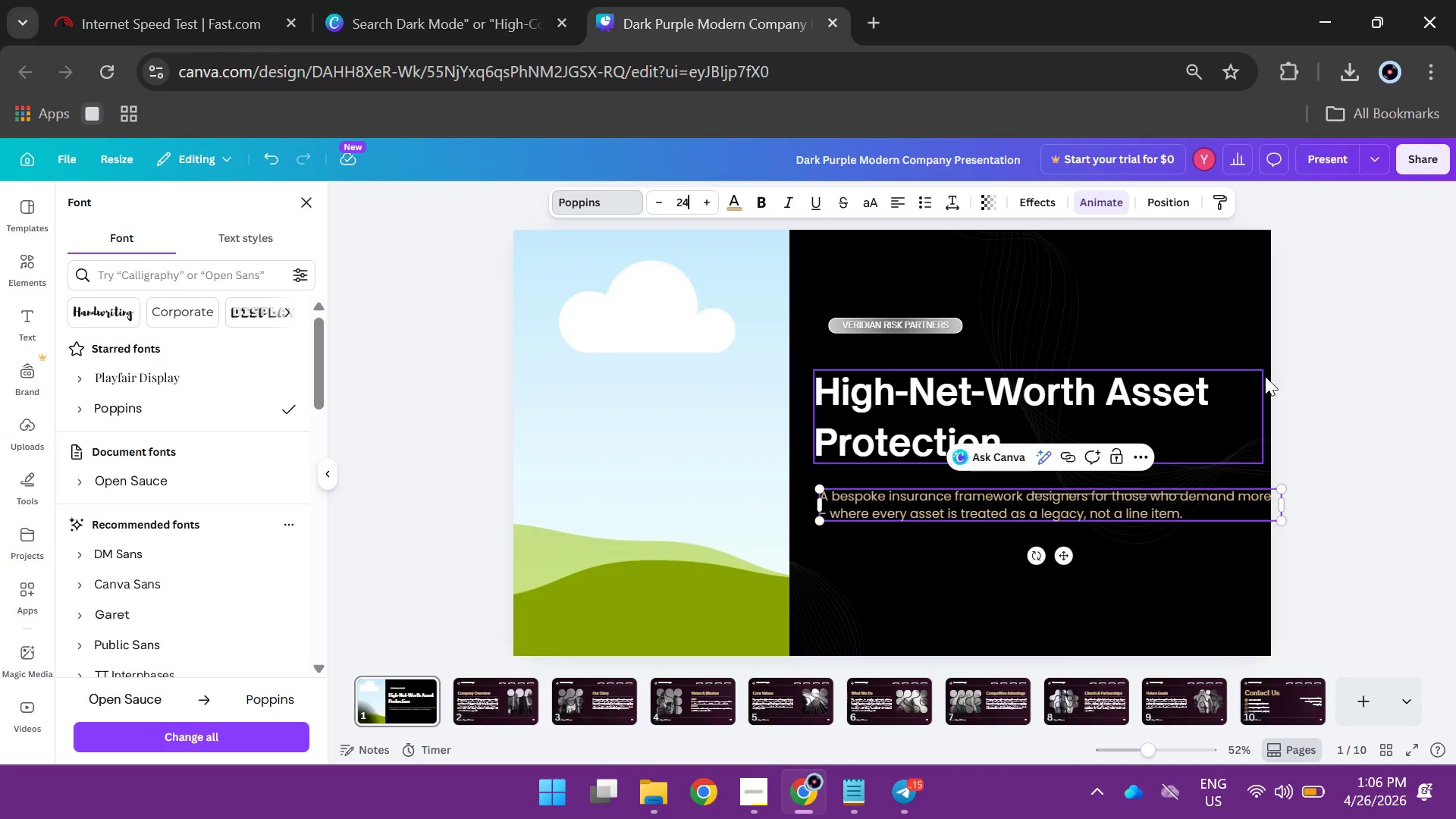 
left_click([1378, 348])
 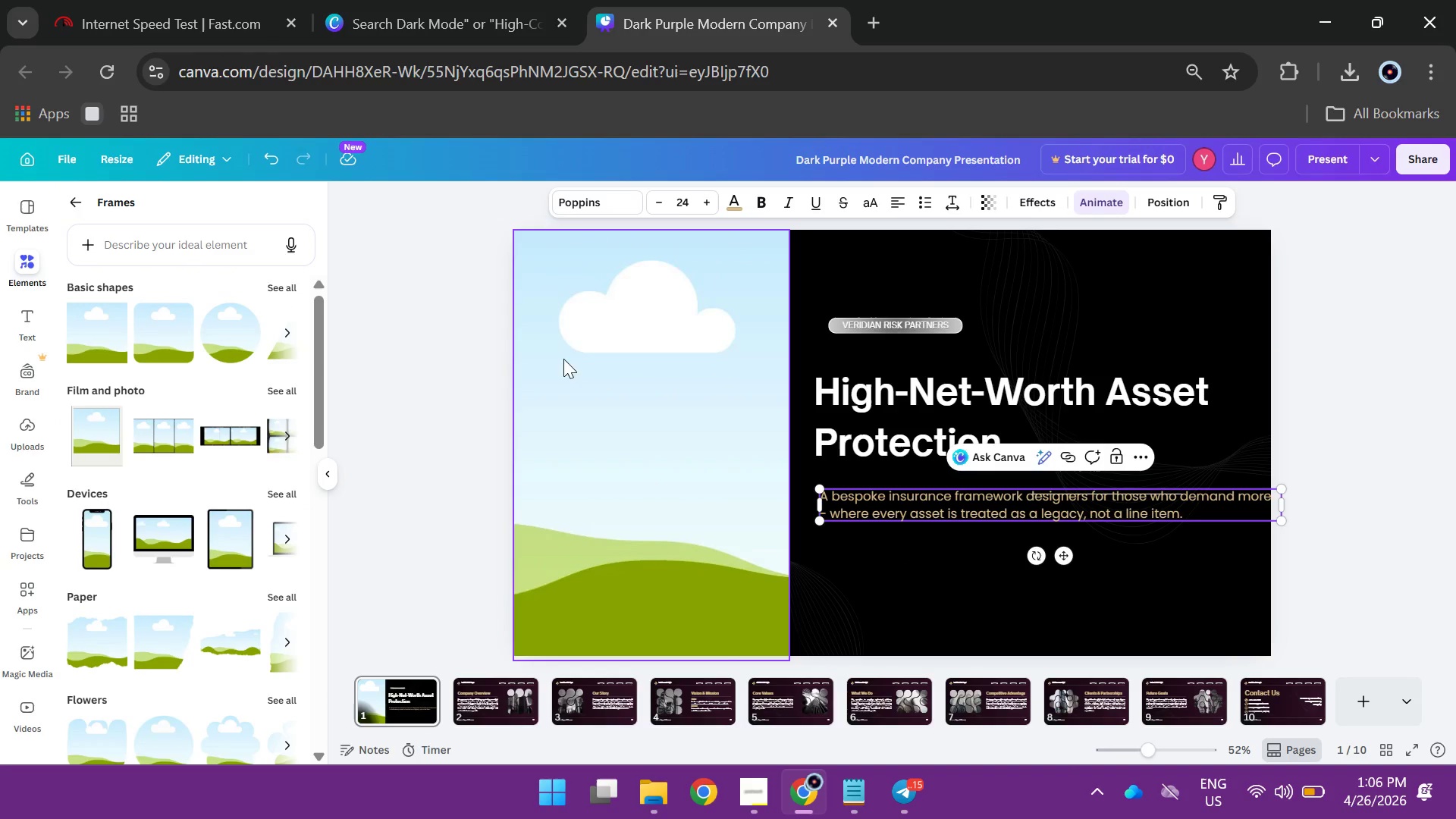 
left_click([442, 366])
 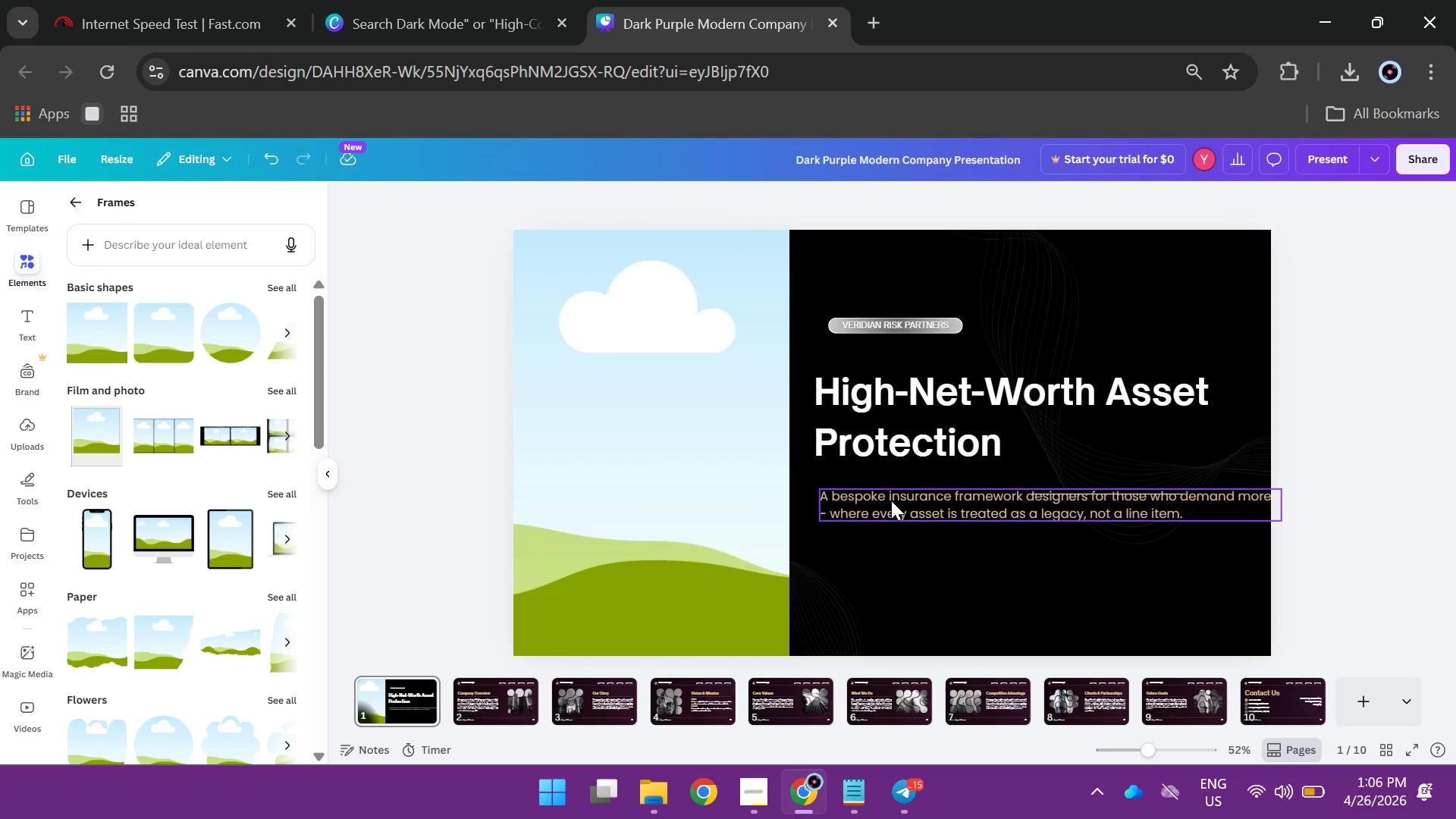 
left_click_drag(start_coordinate=[891, 498], to_coordinate=[880, 538])
 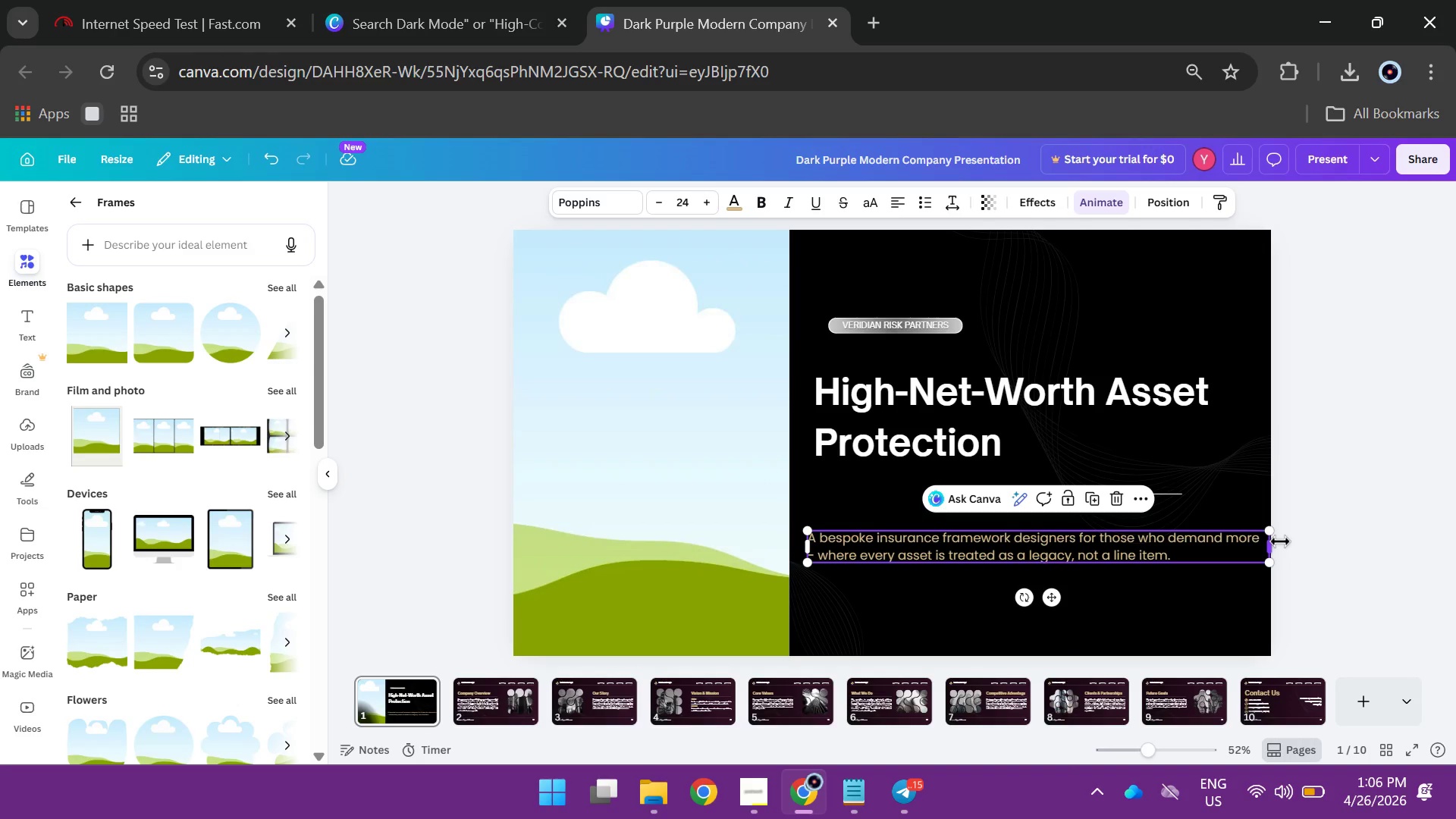 
left_click_drag(start_coordinate=[1280, 541], to_coordinate=[1262, 541])
 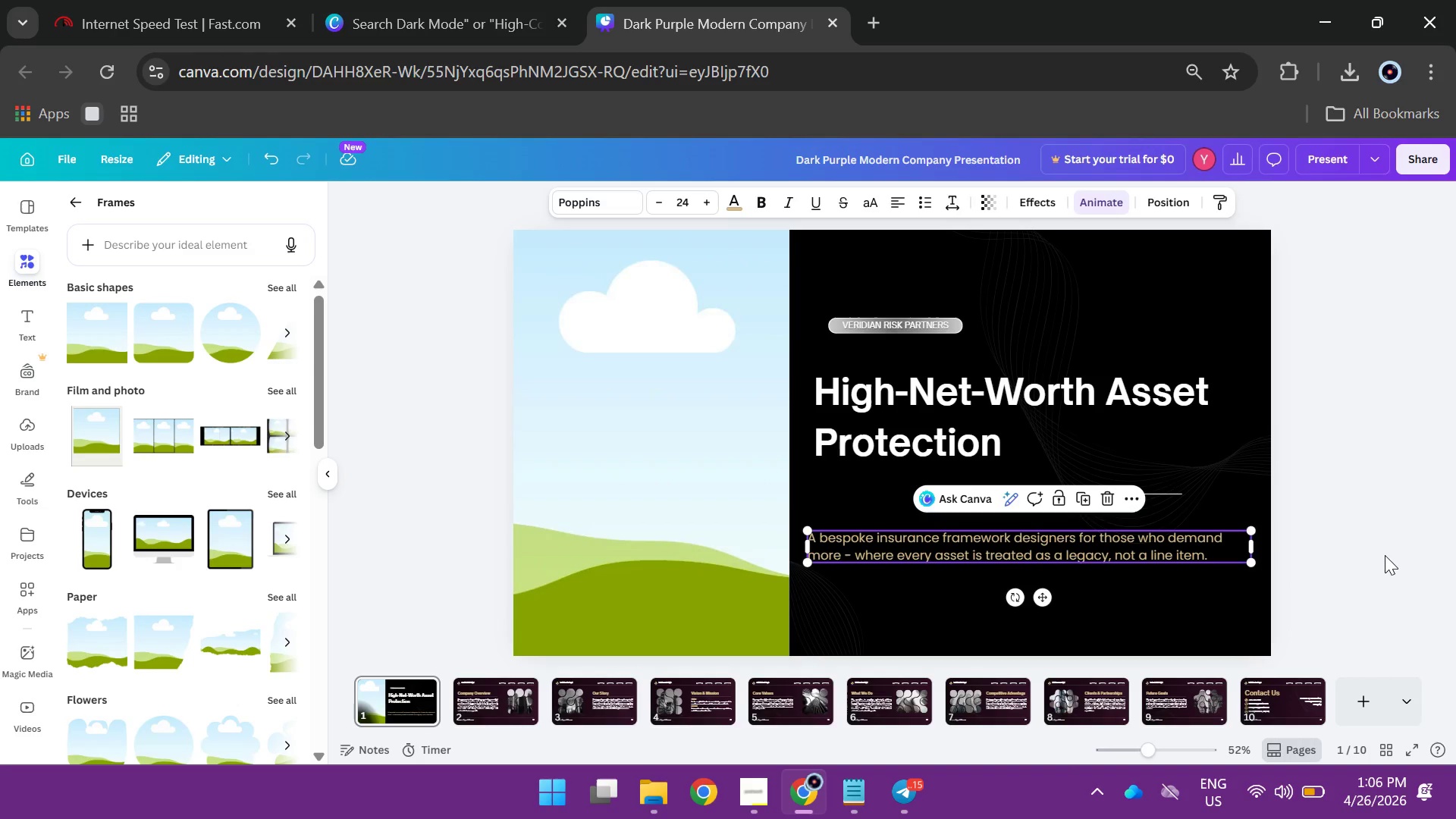 
left_click([1392, 554])
 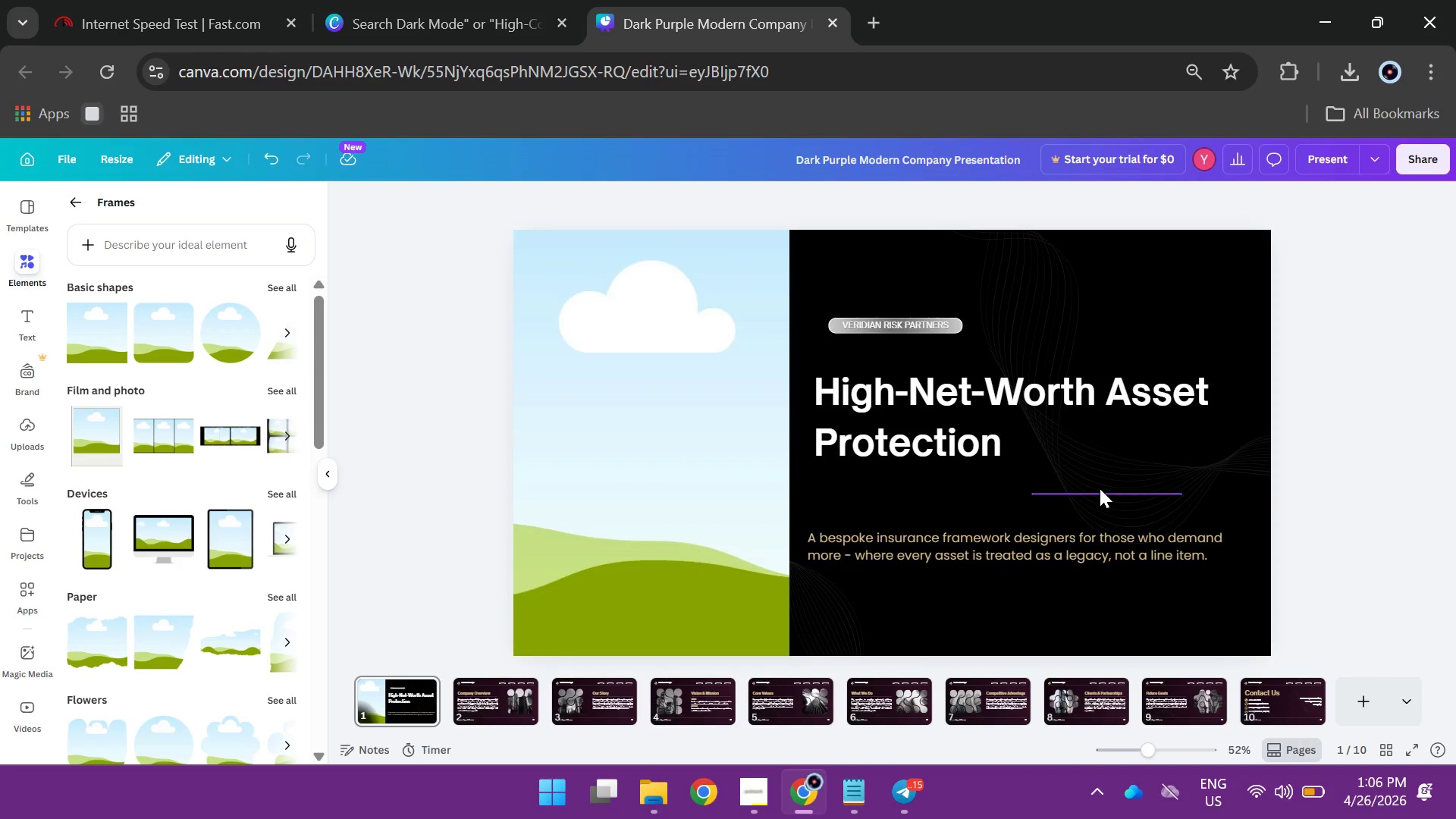 
left_click_drag(start_coordinate=[1100, 488], to_coordinate=[886, 465])
 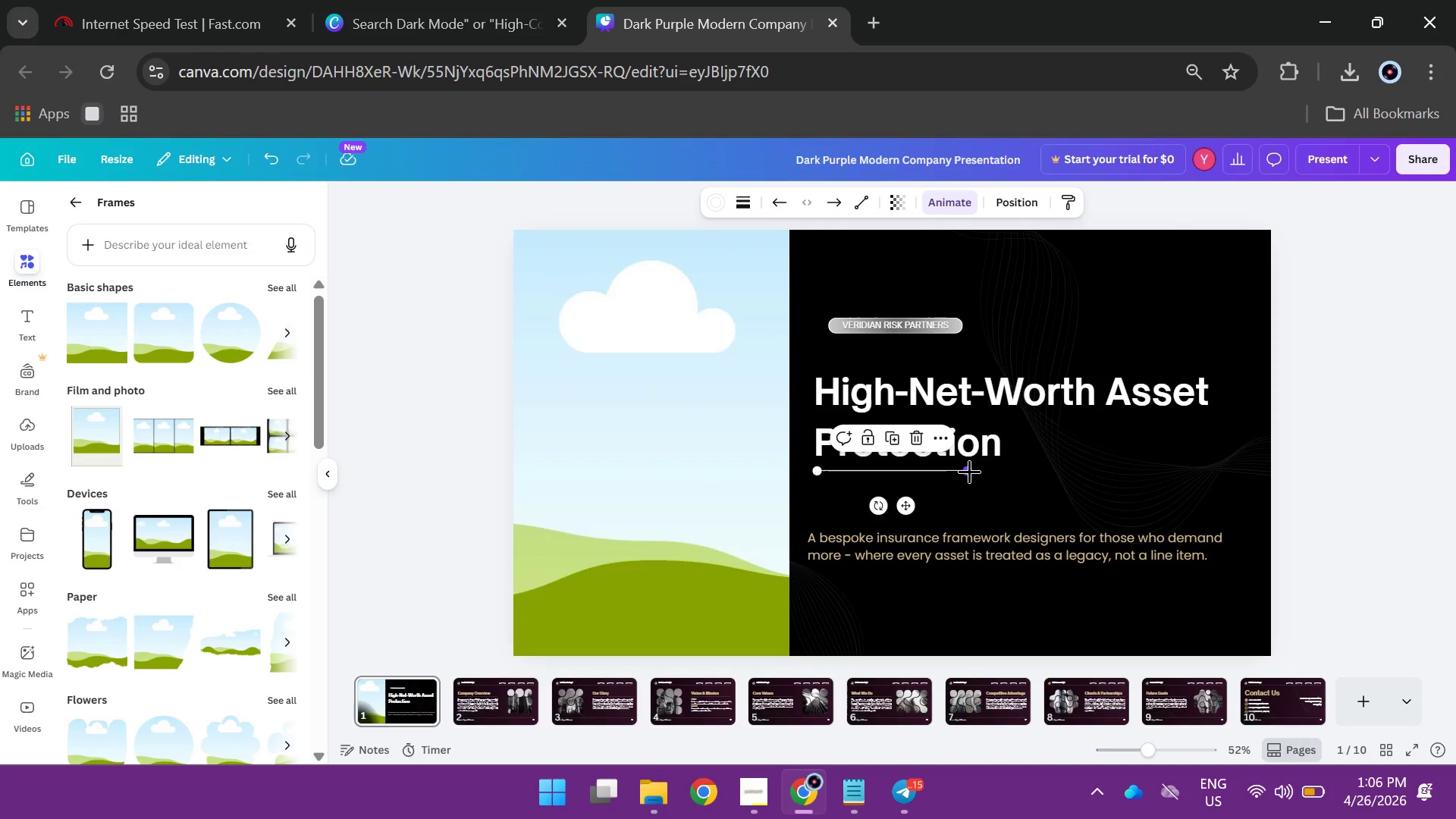 
left_click_drag(start_coordinate=[969, 471], to_coordinate=[1002, 470])
 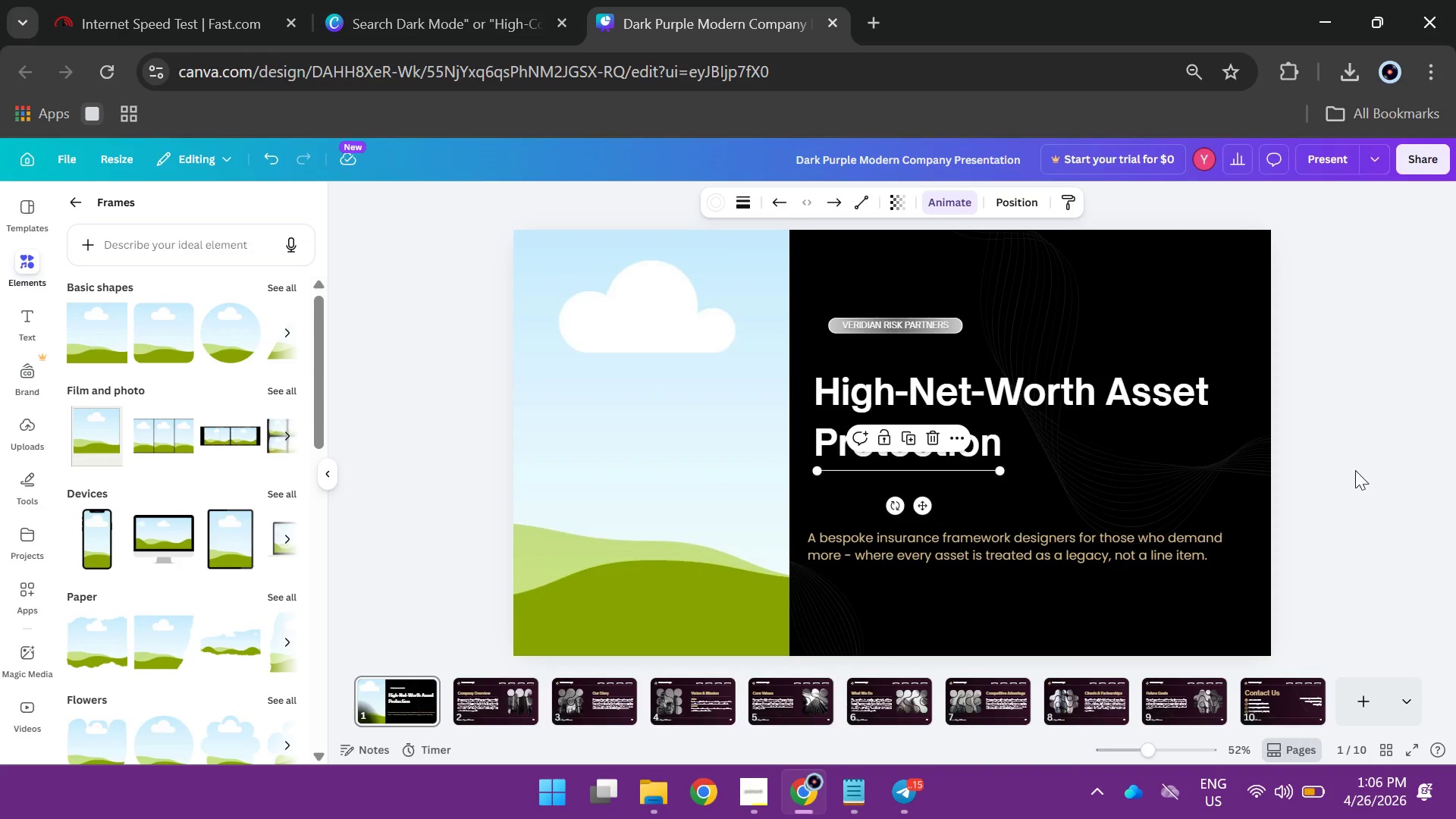 
left_click([1358, 472])
 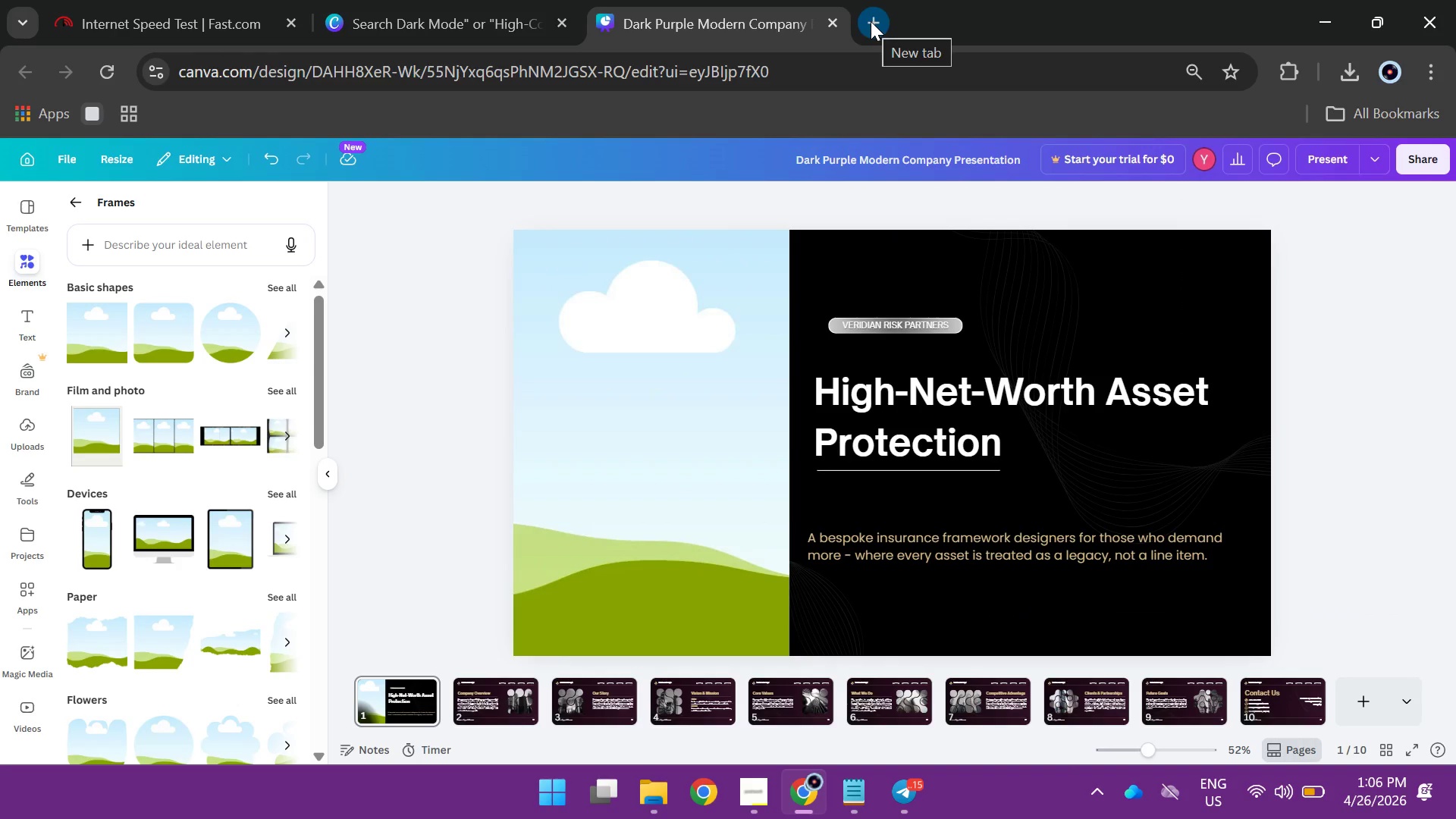 
wait(6.91)
 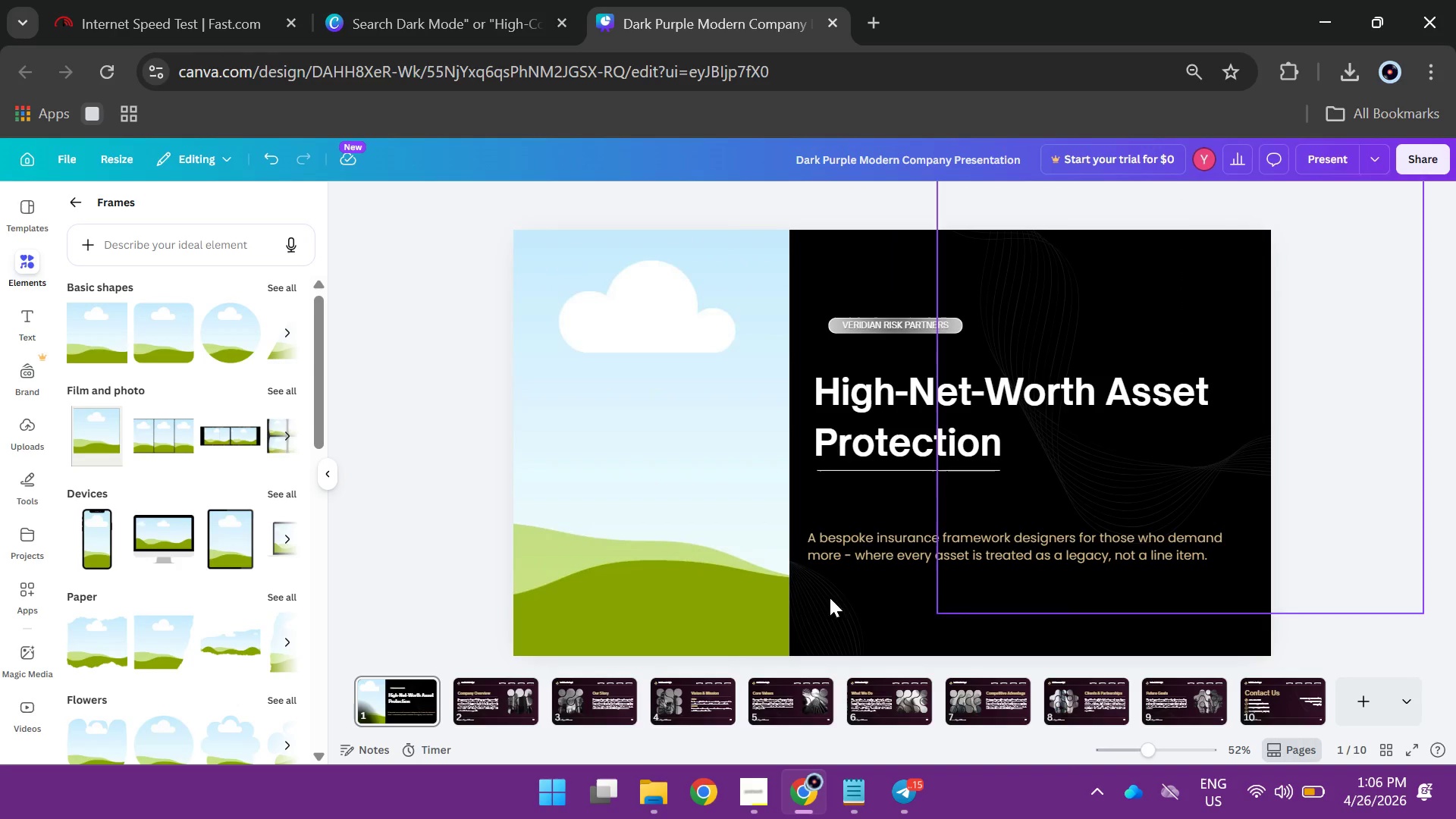 
left_click([870, 22])
 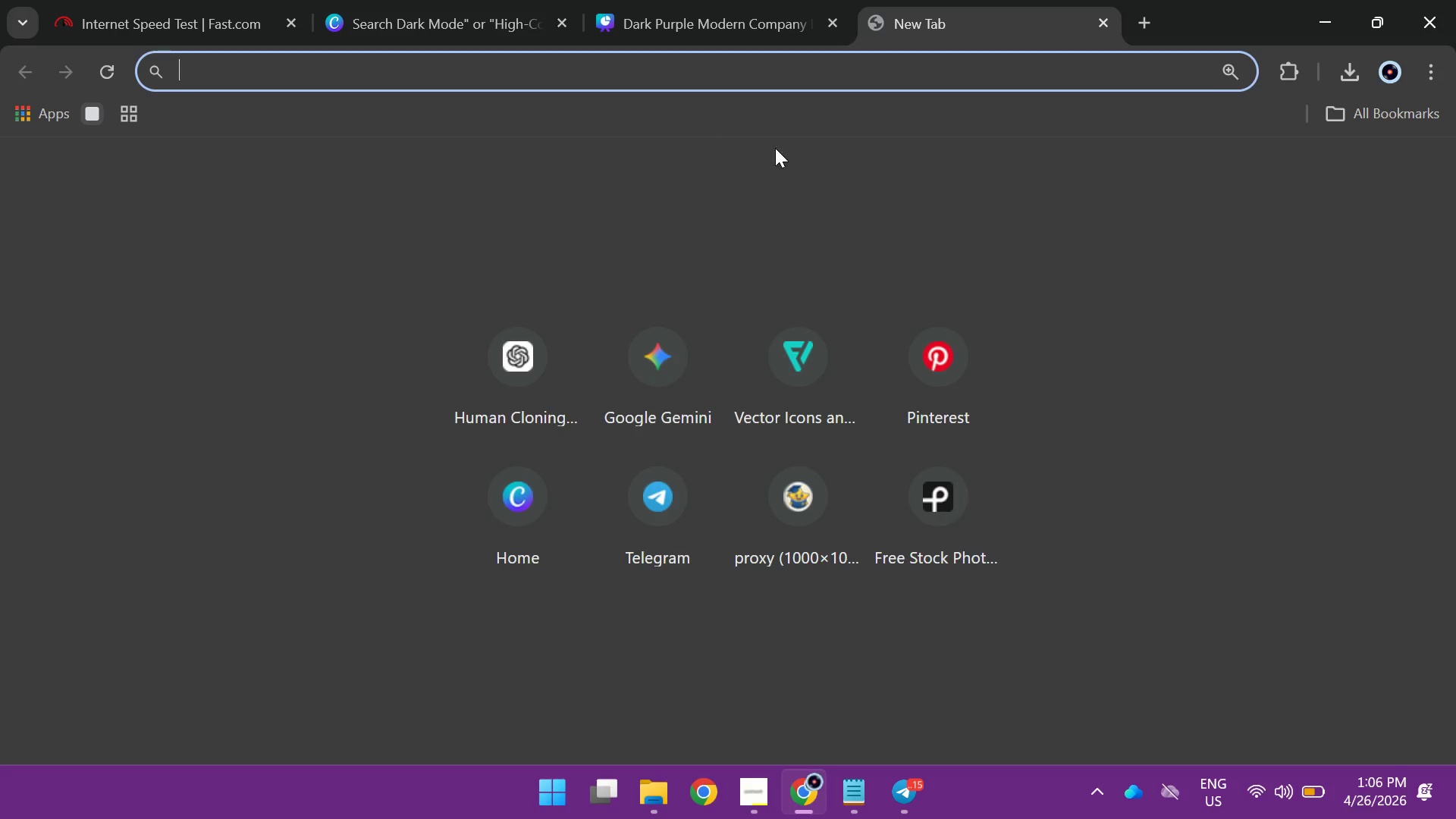 
left_click([925, 383])
 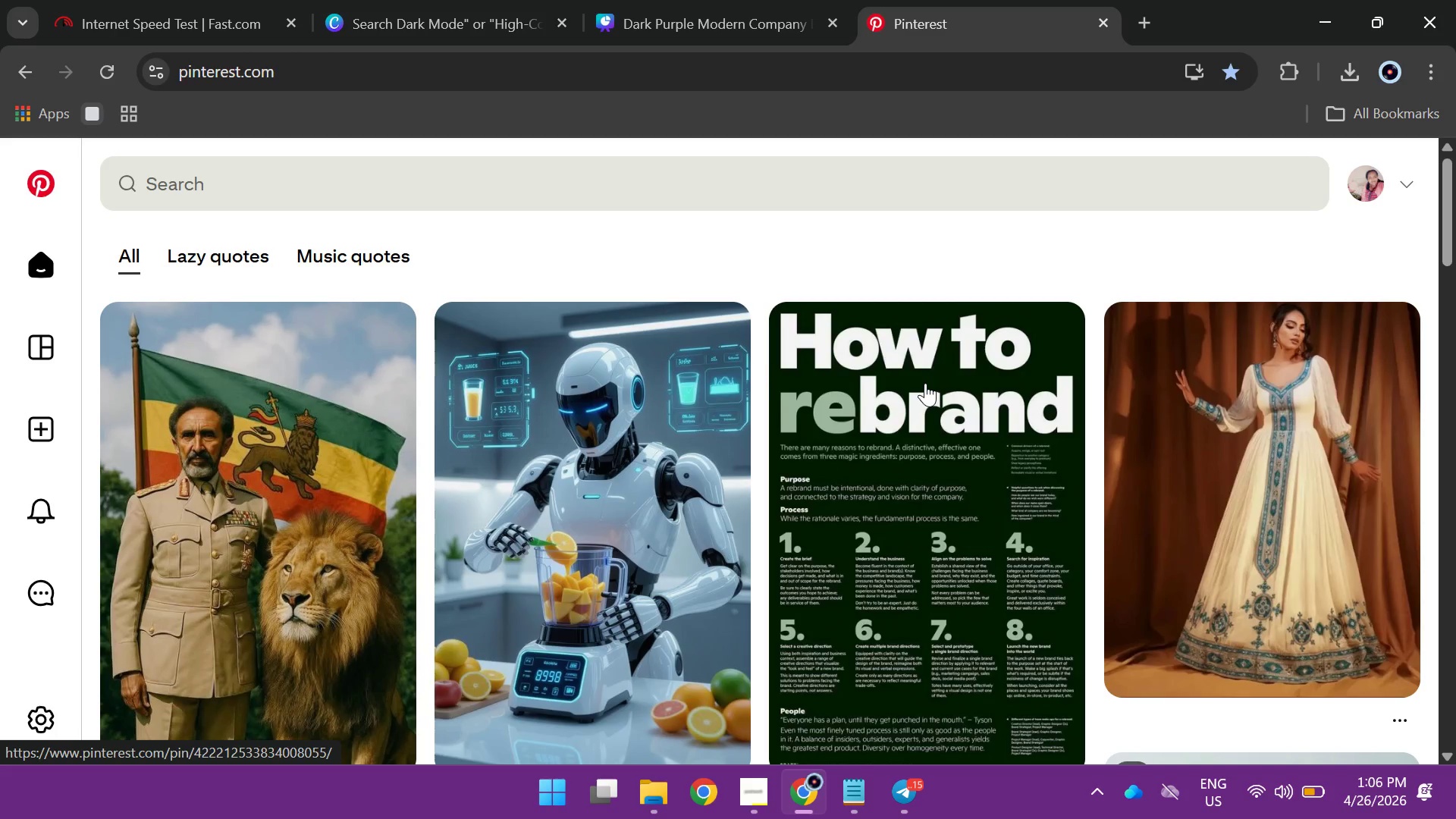 
wait(8.28)
 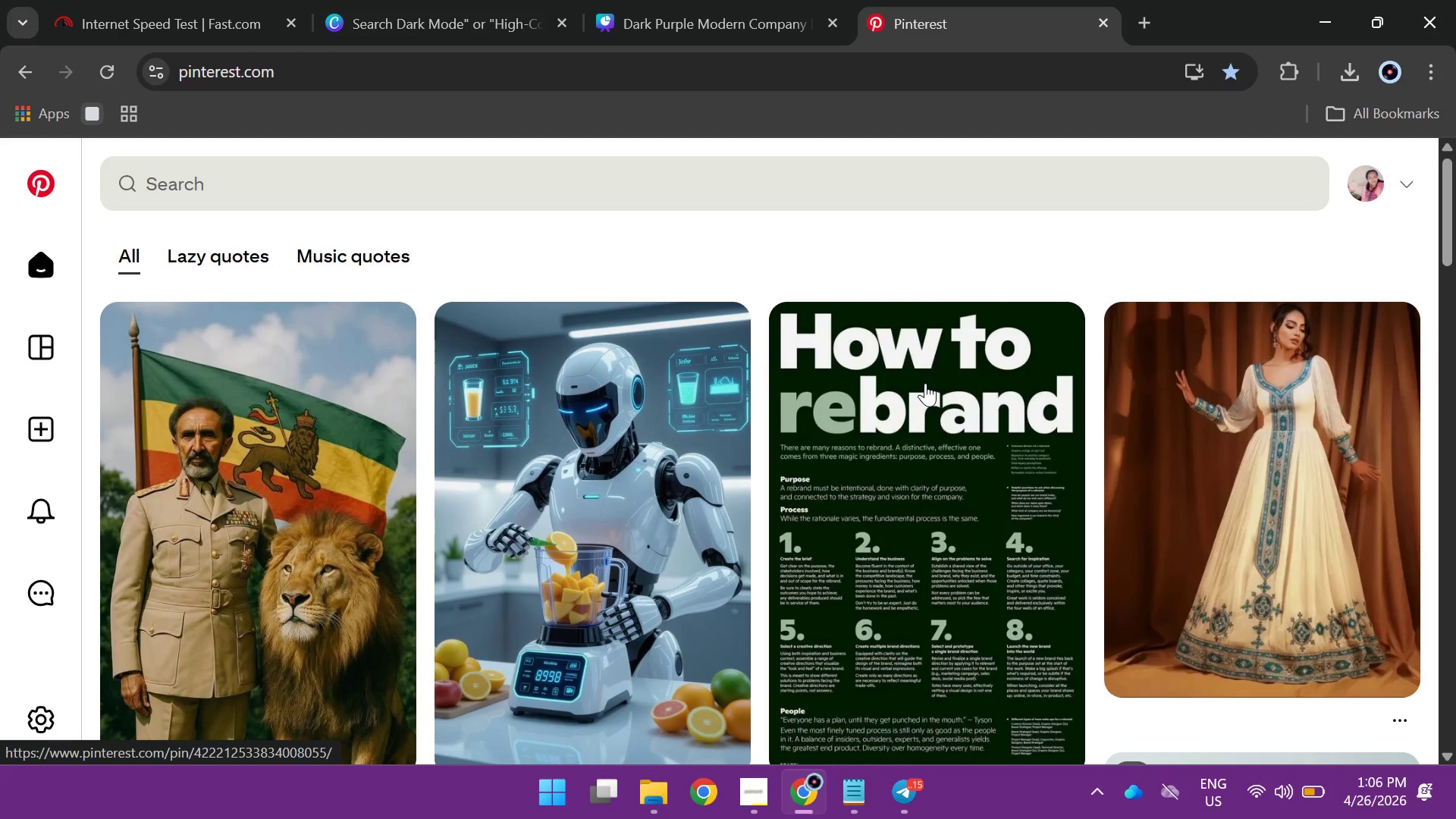 
left_click([560, 199])
 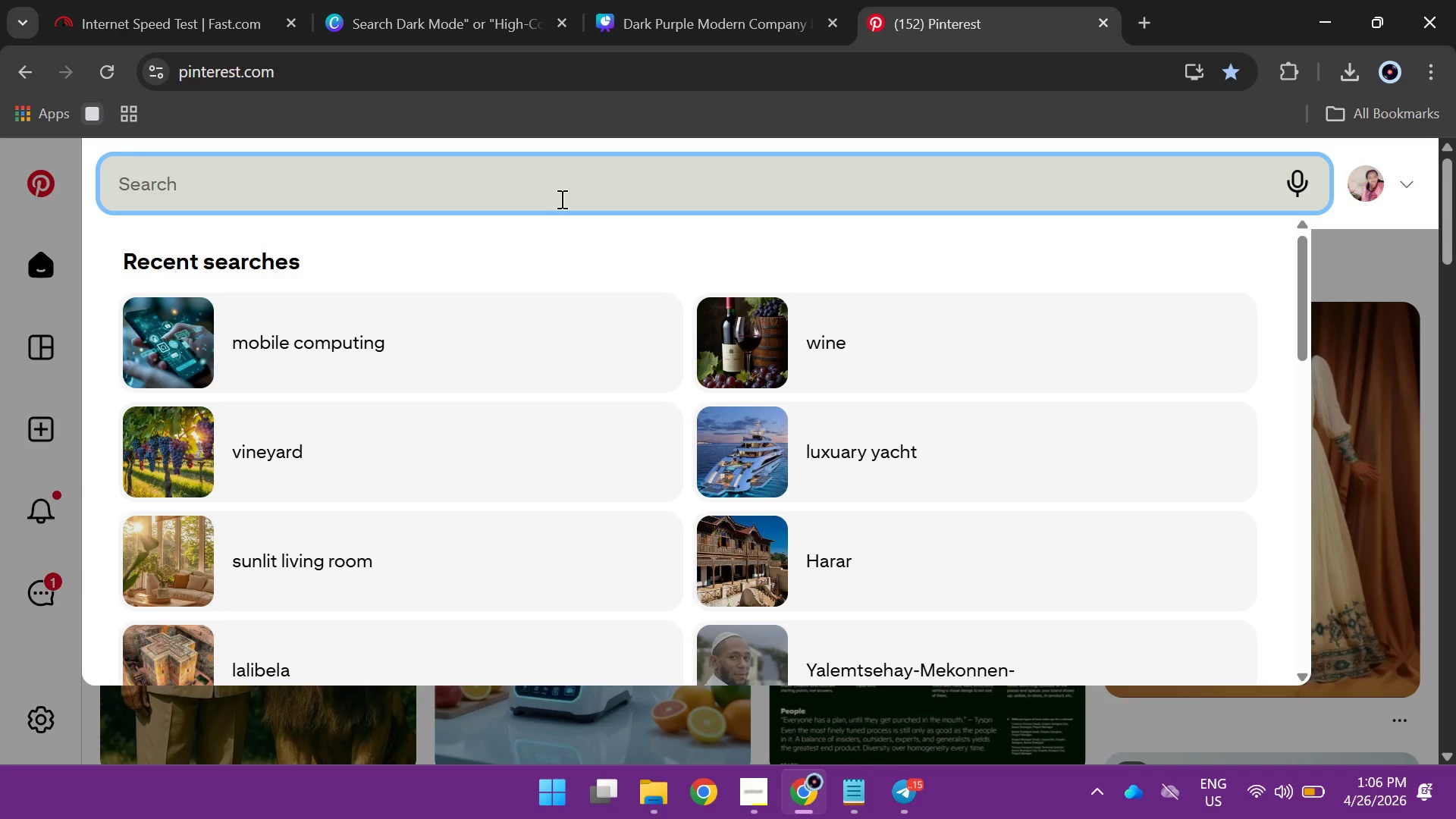 
type(prib)
key(Backspace)
type(vare )
key(Backspace)
key(Backspace)
key(Backspace)
type(te plane)
 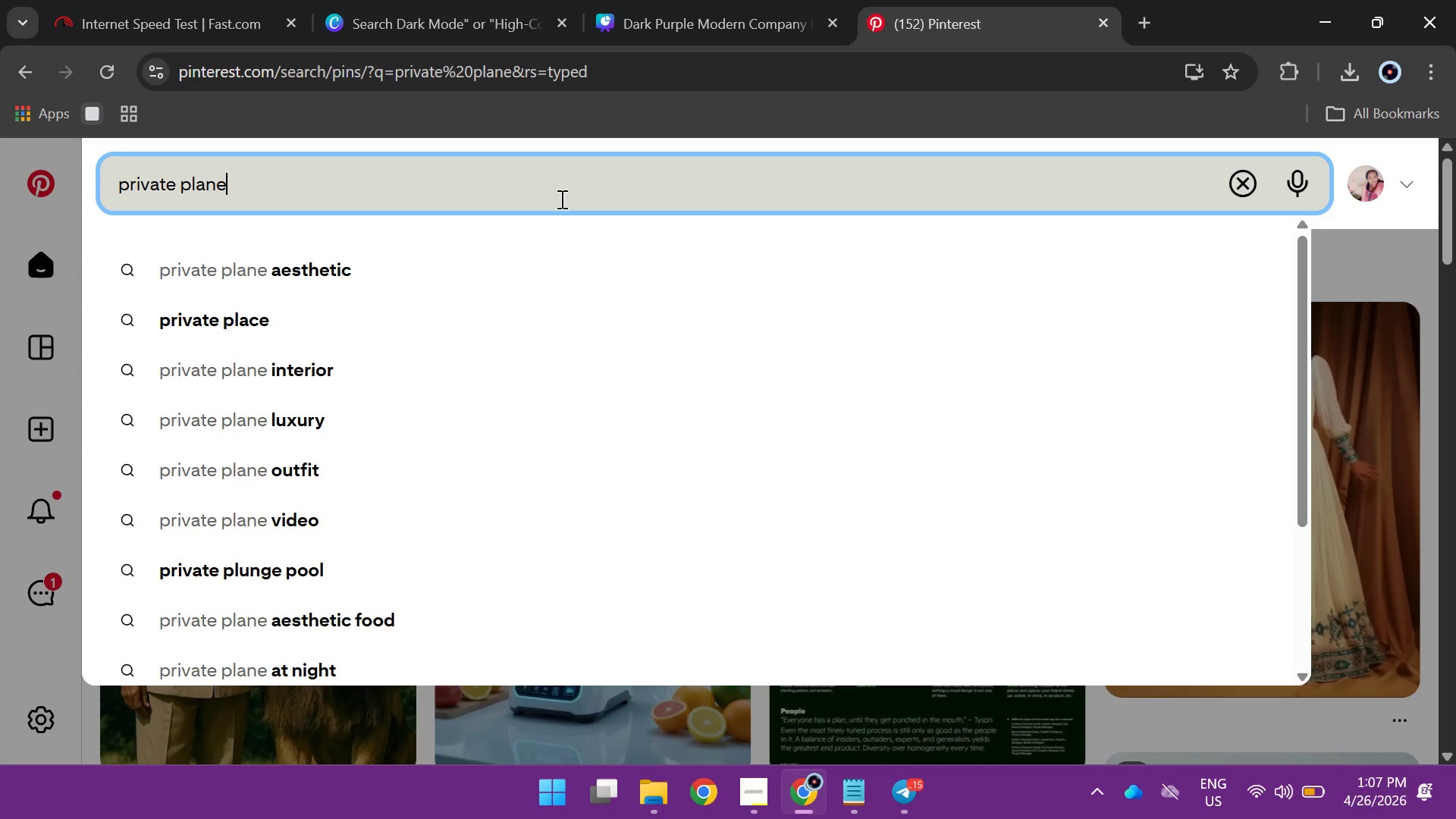 
key(Enter)
 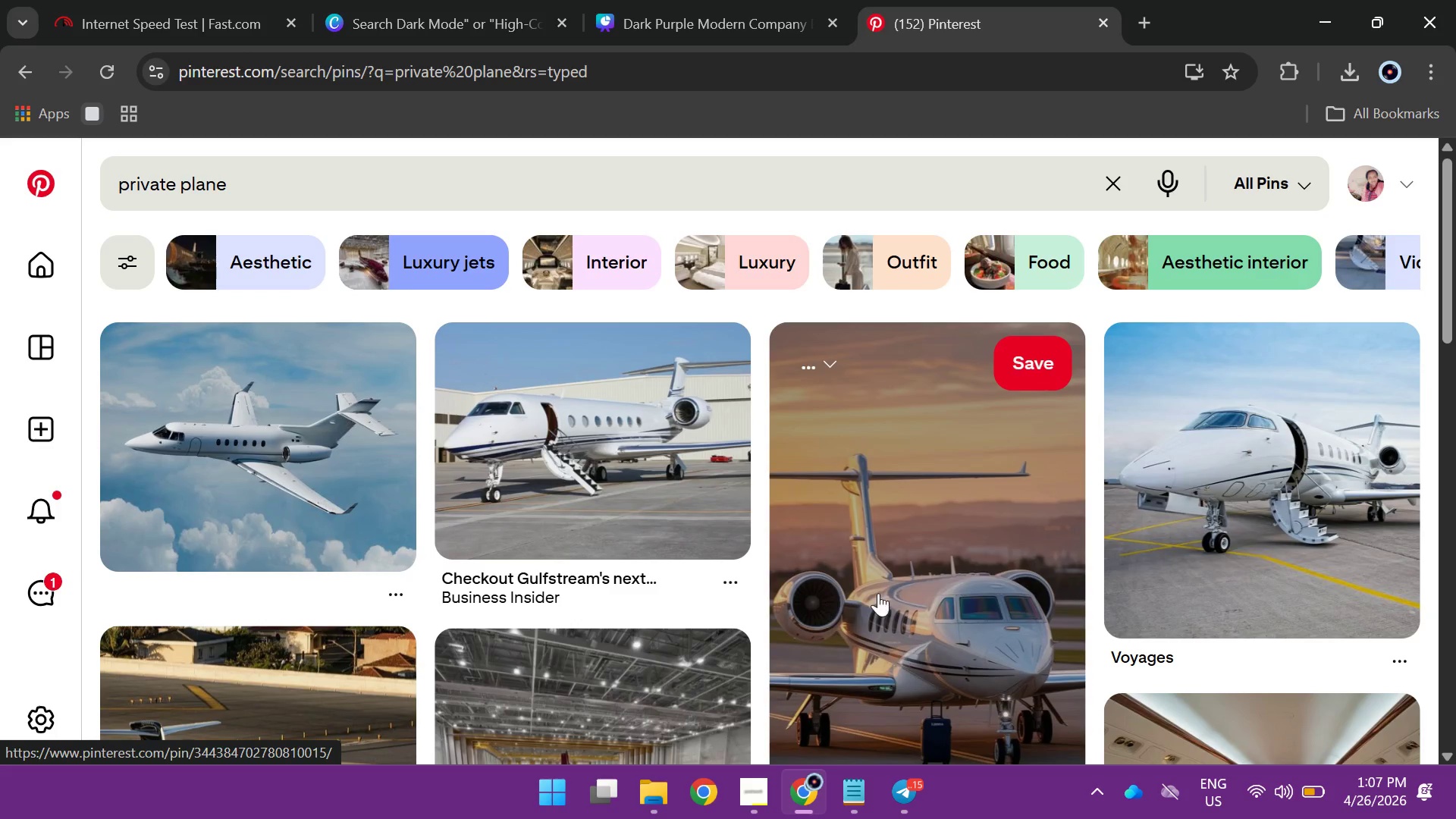 
wait(6.05)
 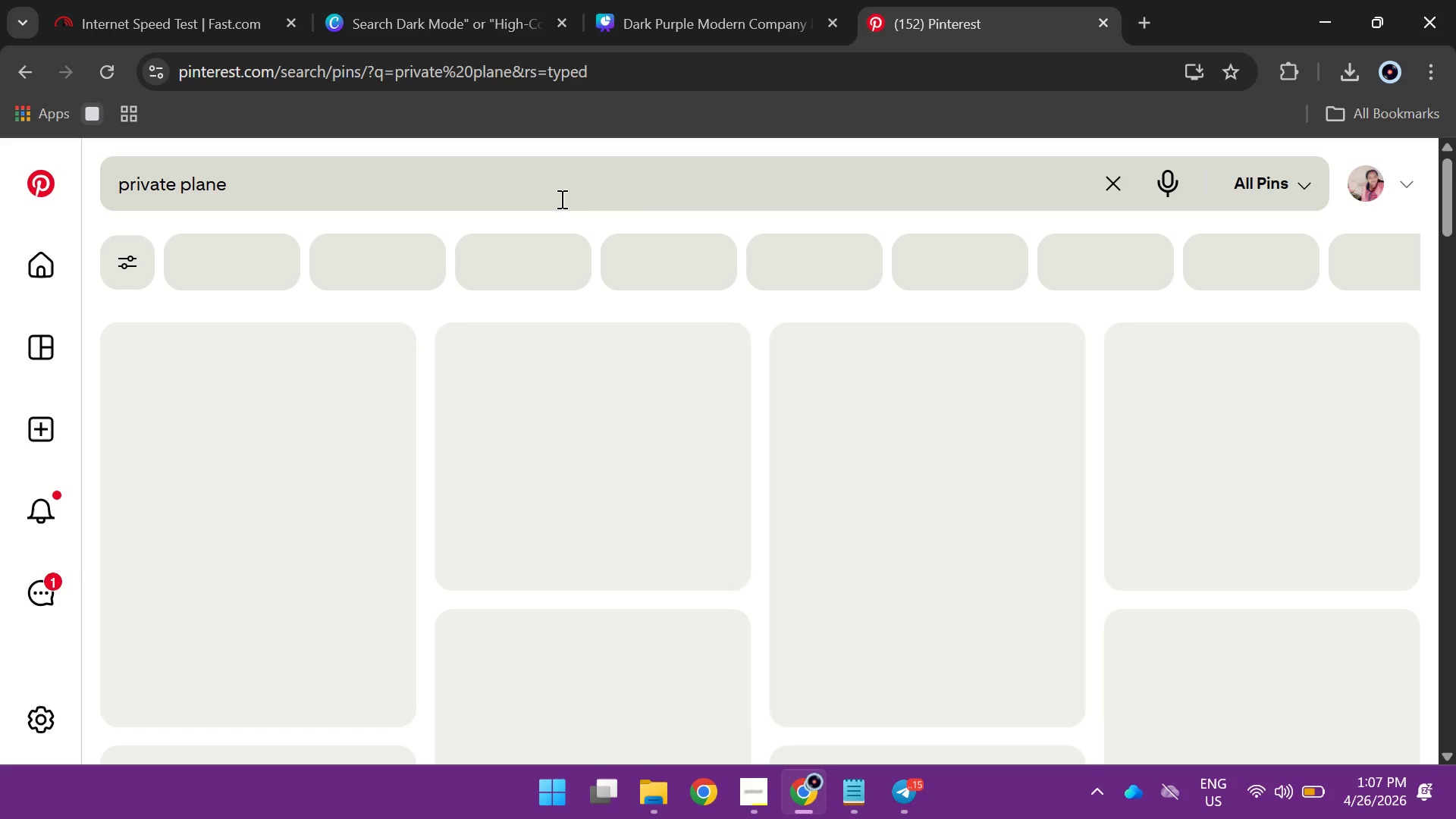 
left_click([952, 595])
 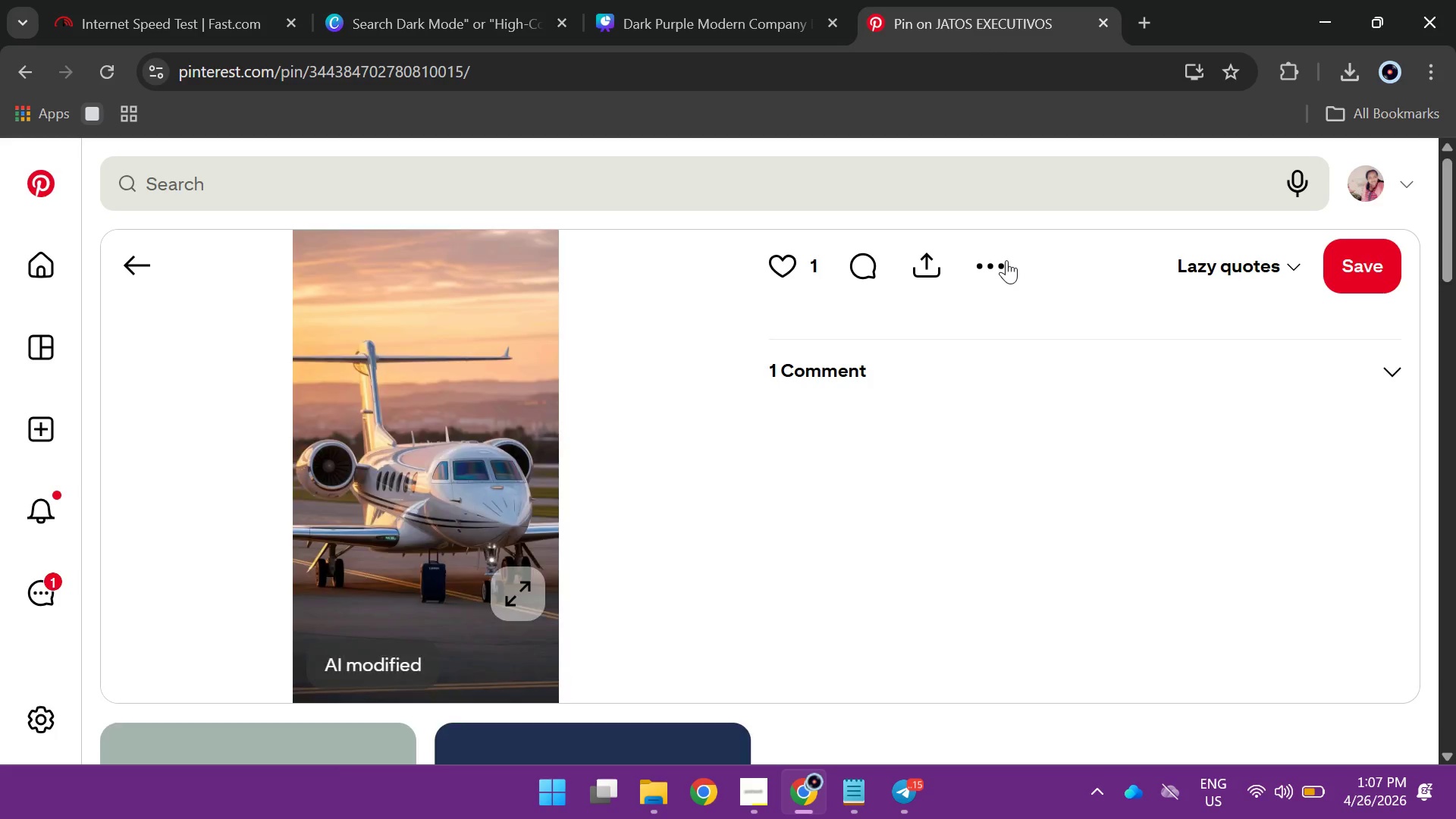 
left_click([1006, 260])
 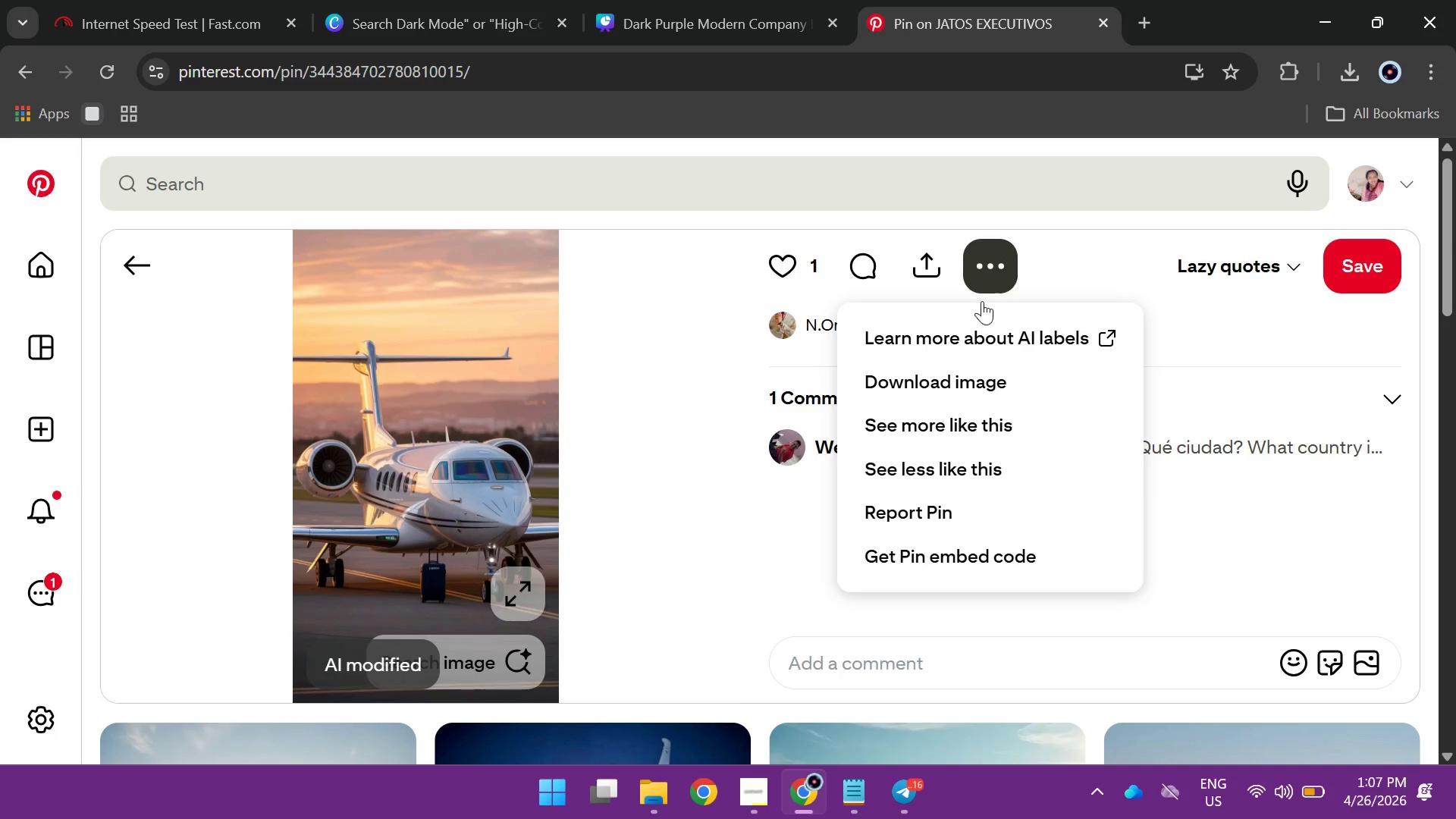 
left_click([930, 377])
 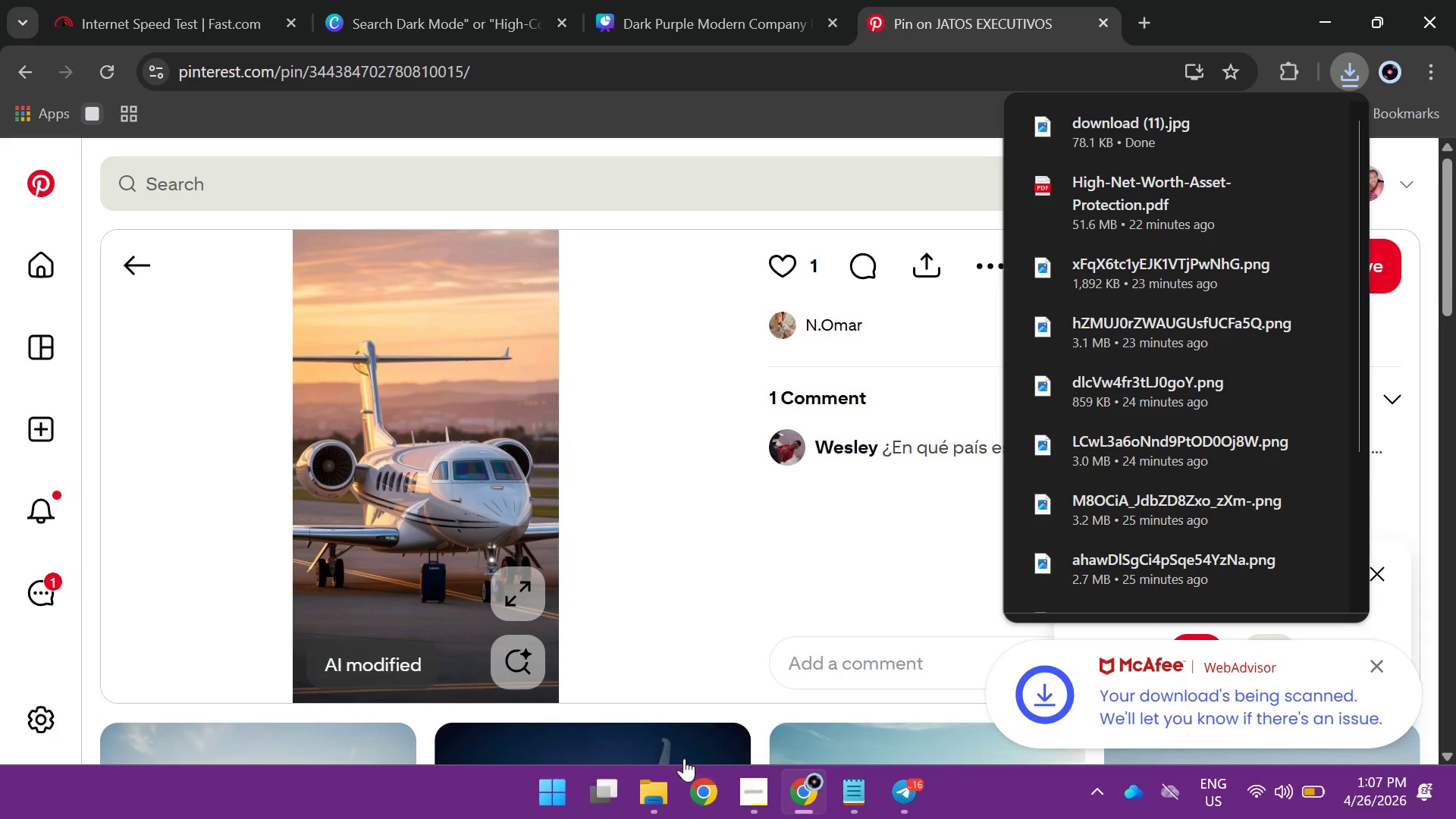 
left_click([659, 797])
 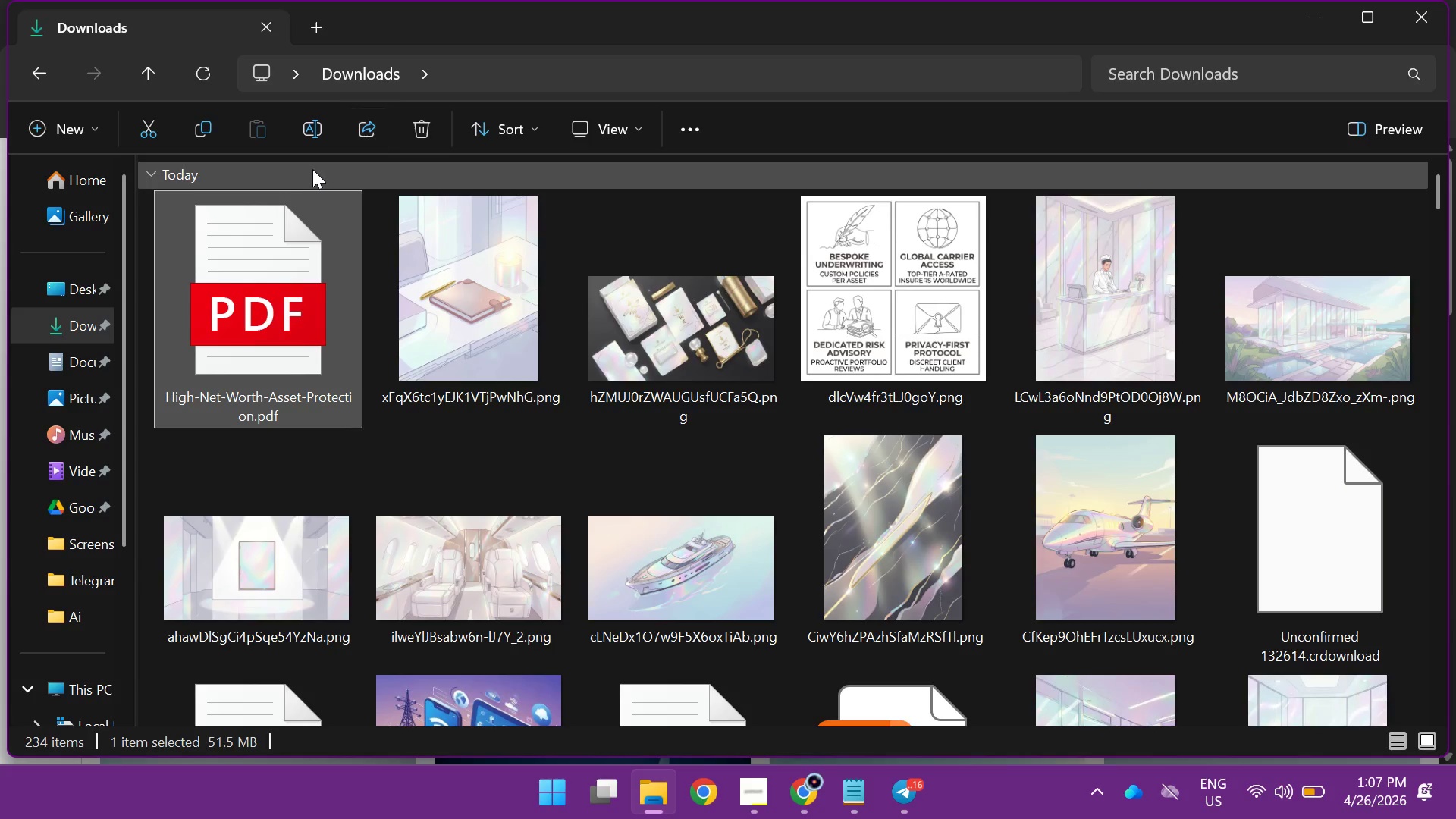 
left_click([425, 135])
 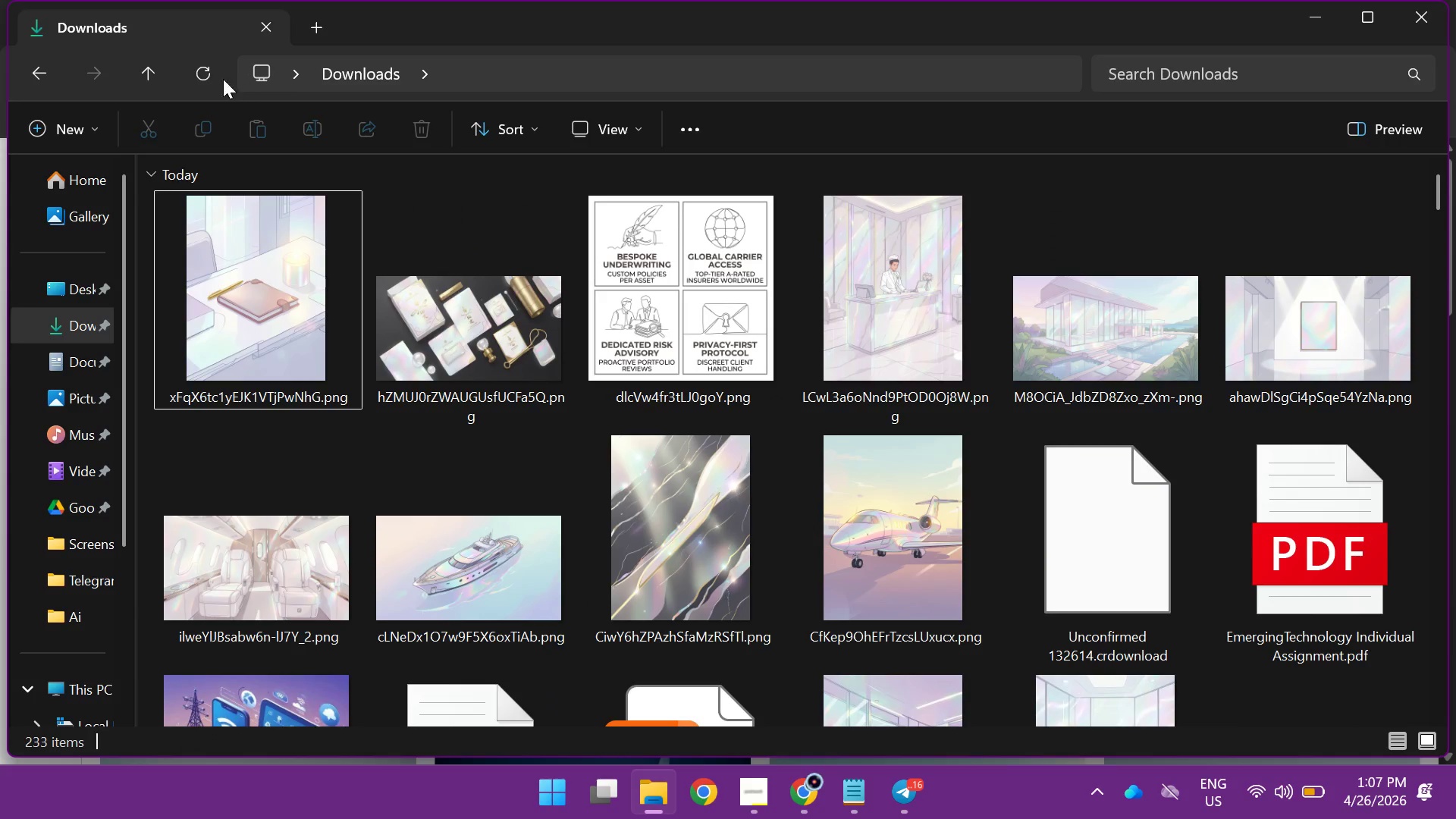 
left_click([199, 66])
 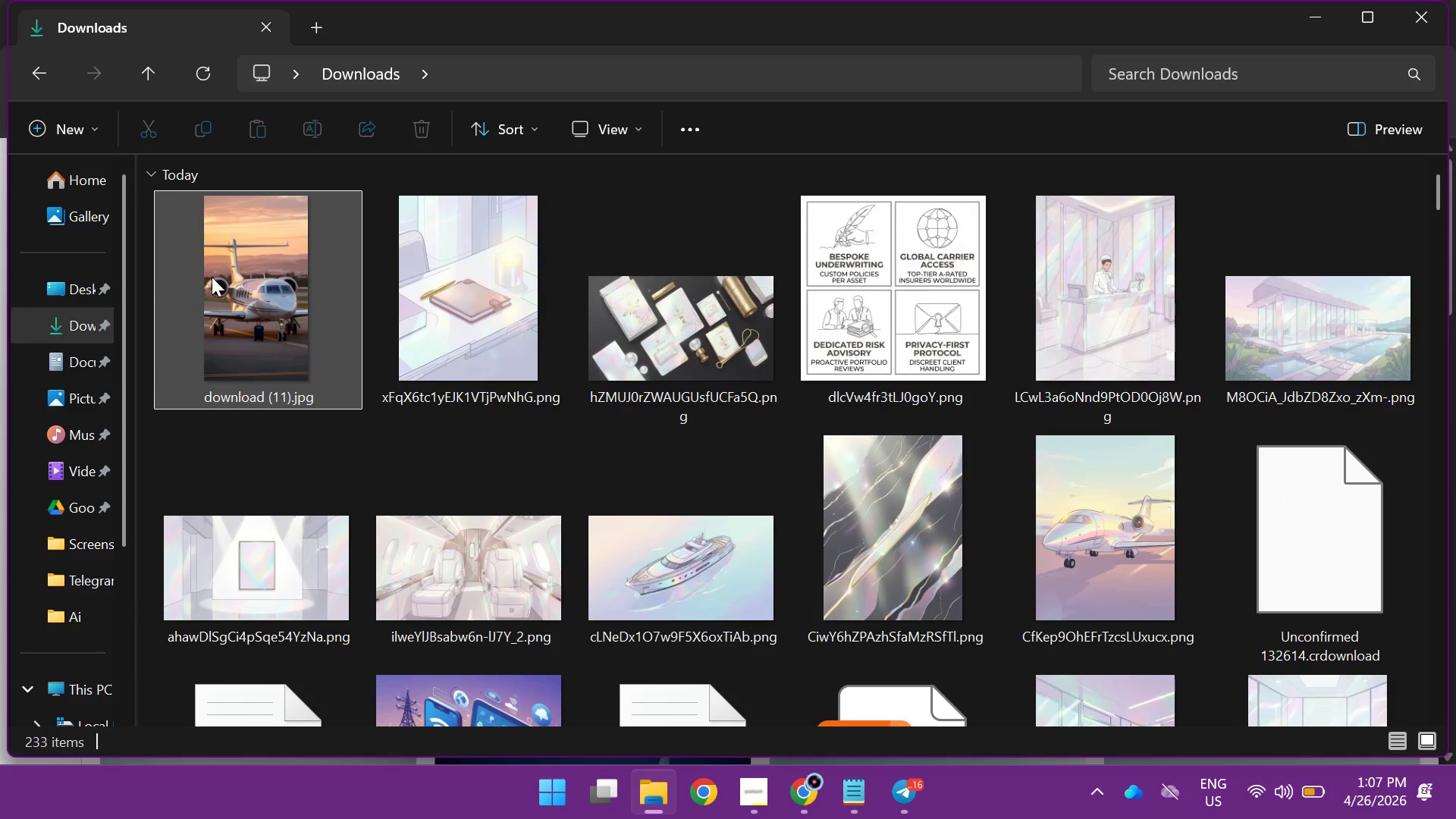 
left_click([257, 342])
 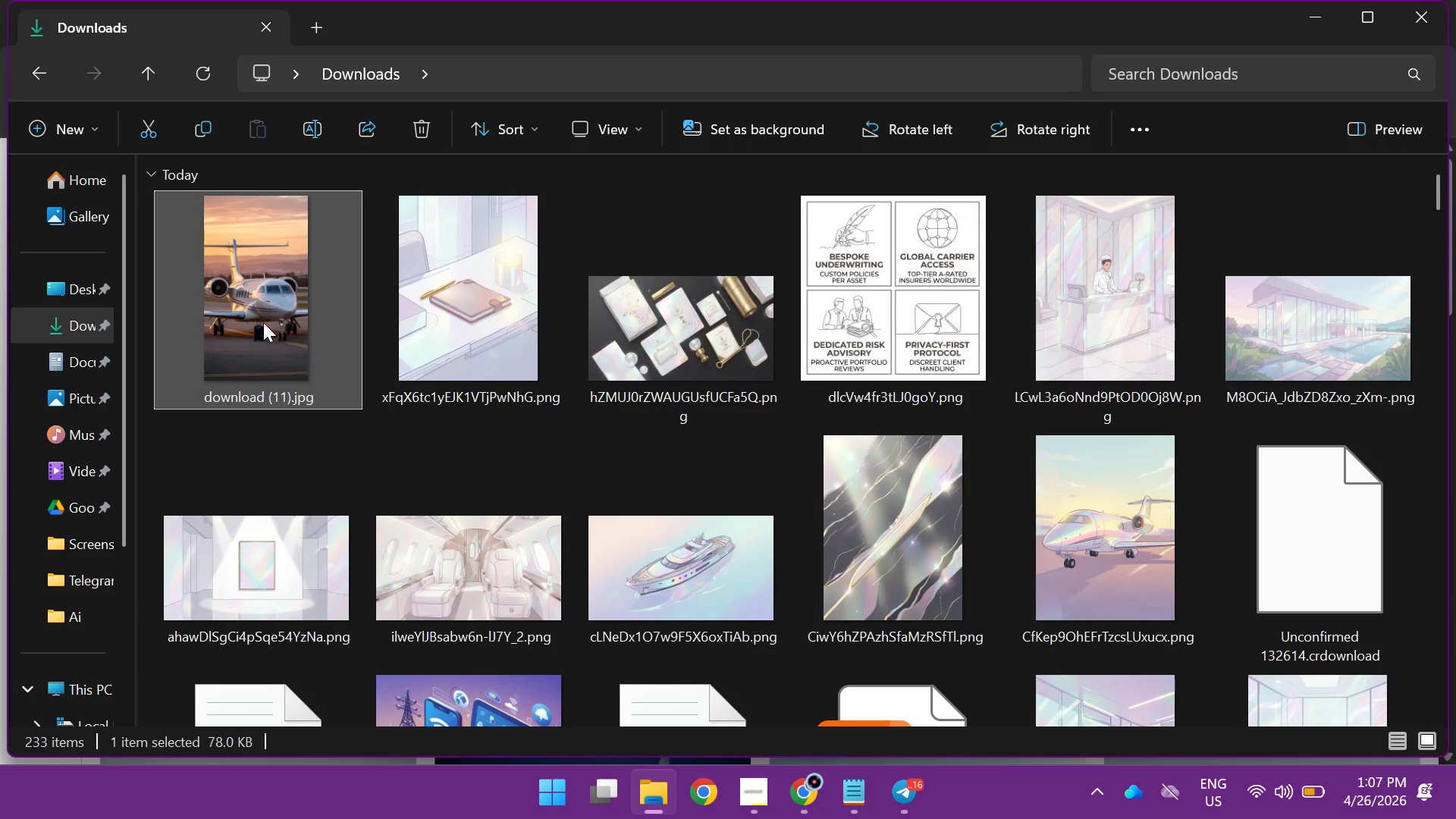 
left_click_drag(start_coordinate=[264, 309], to_coordinate=[661, 477])
 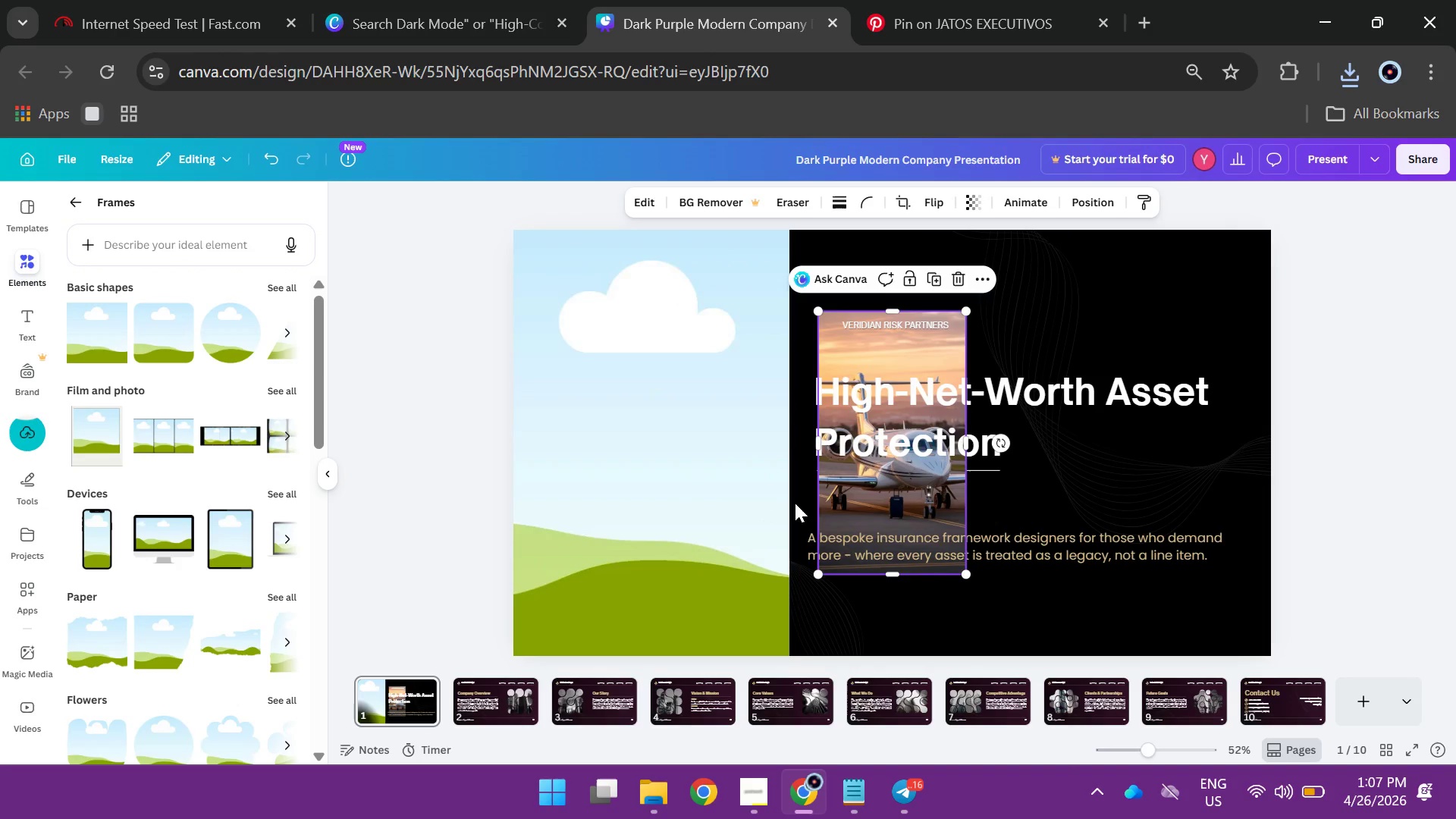 
wait(5.34)
 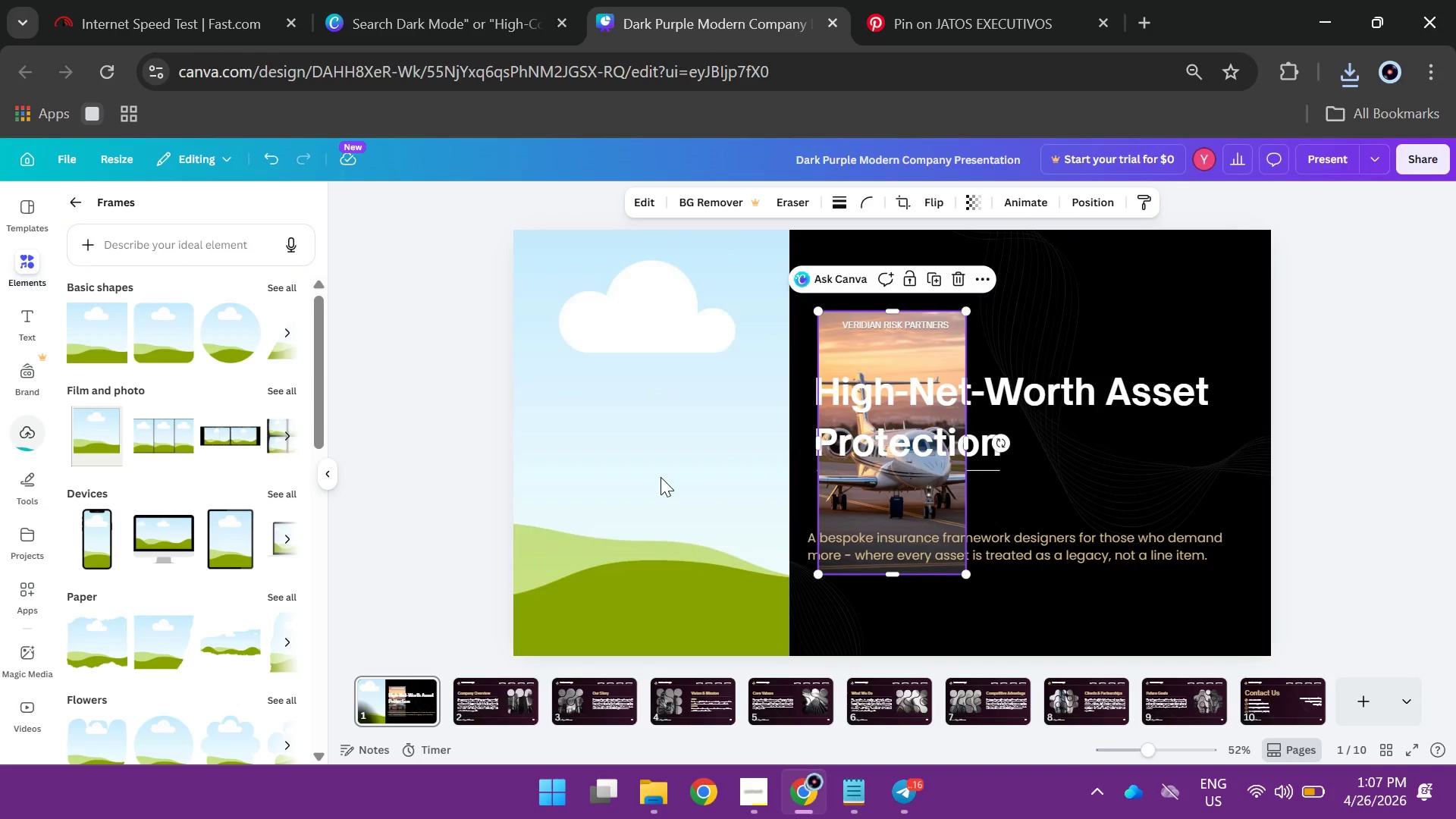 
left_click_drag(start_coordinate=[859, 500], to_coordinate=[695, 504])
 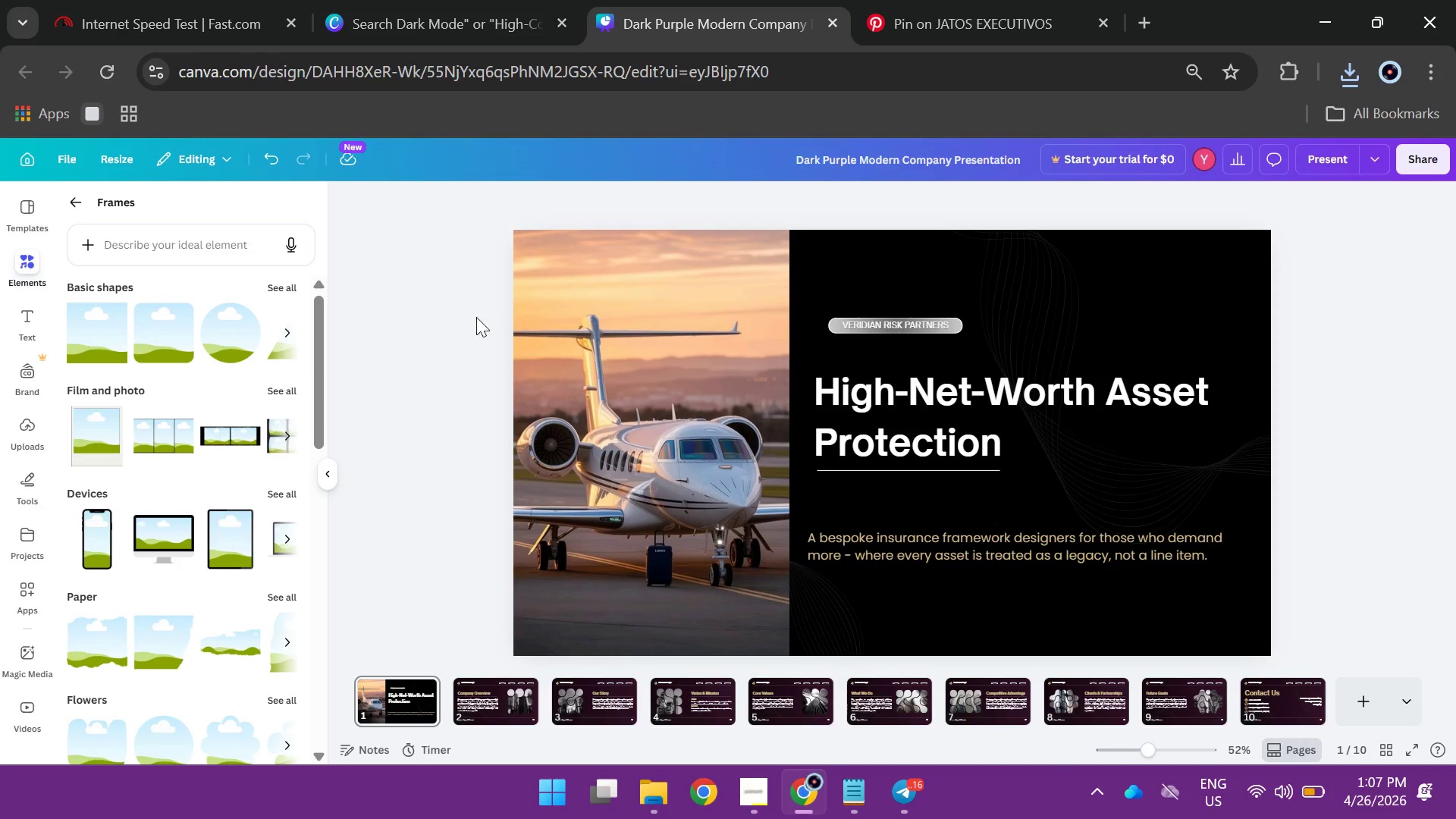 
left_click([388, 323])
 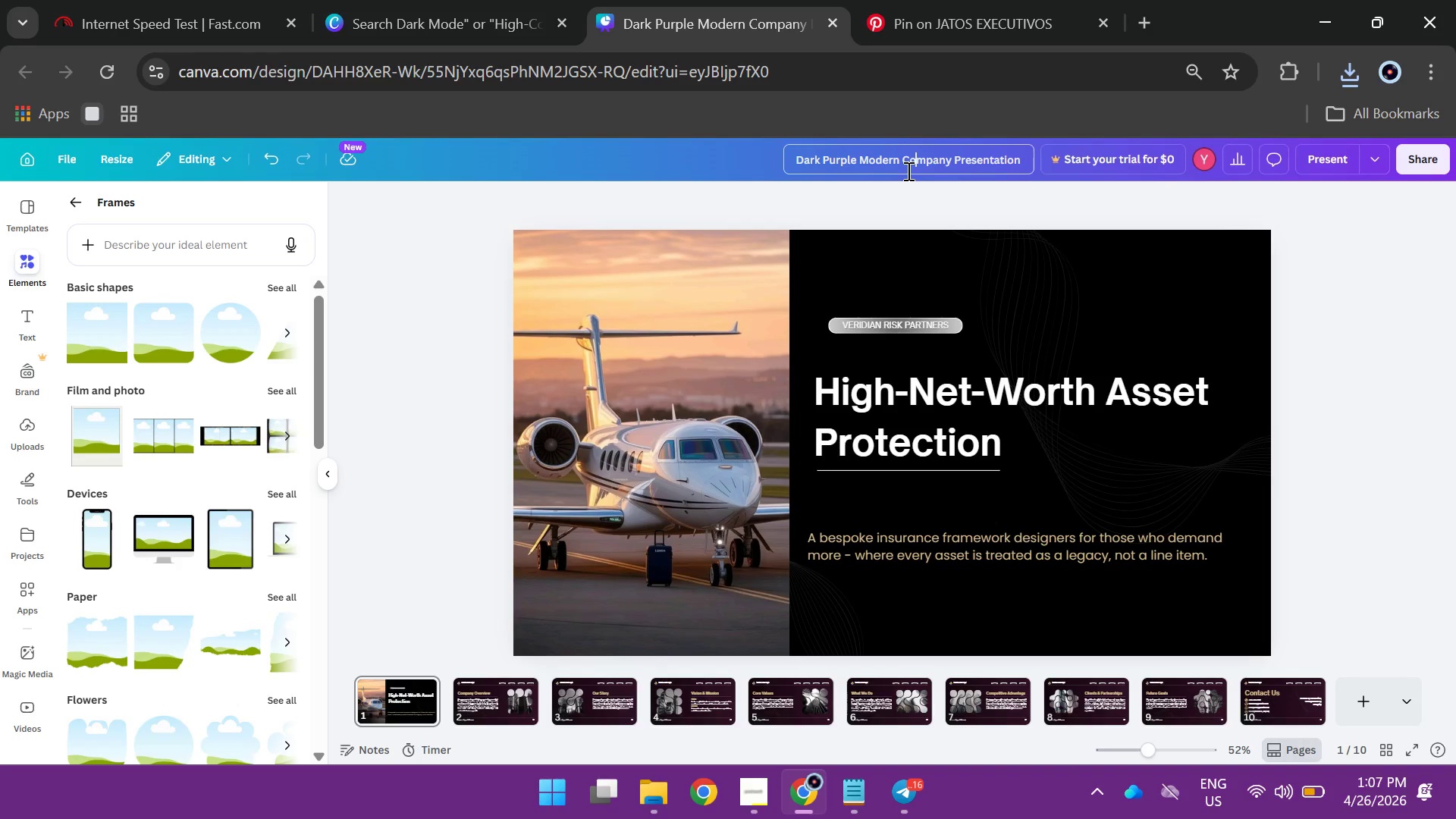 
wait(6.3)
 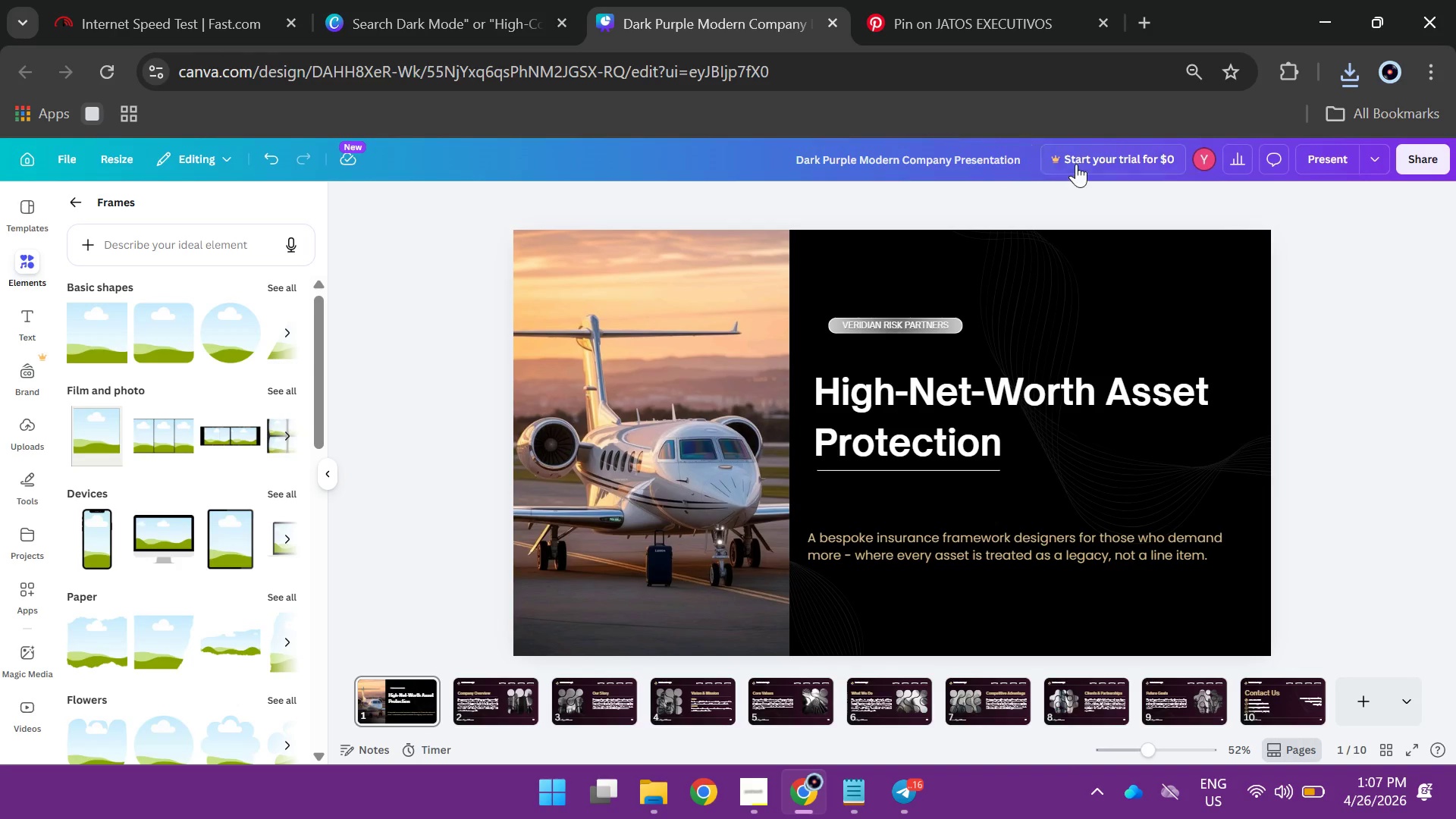 
key(Control+A)
 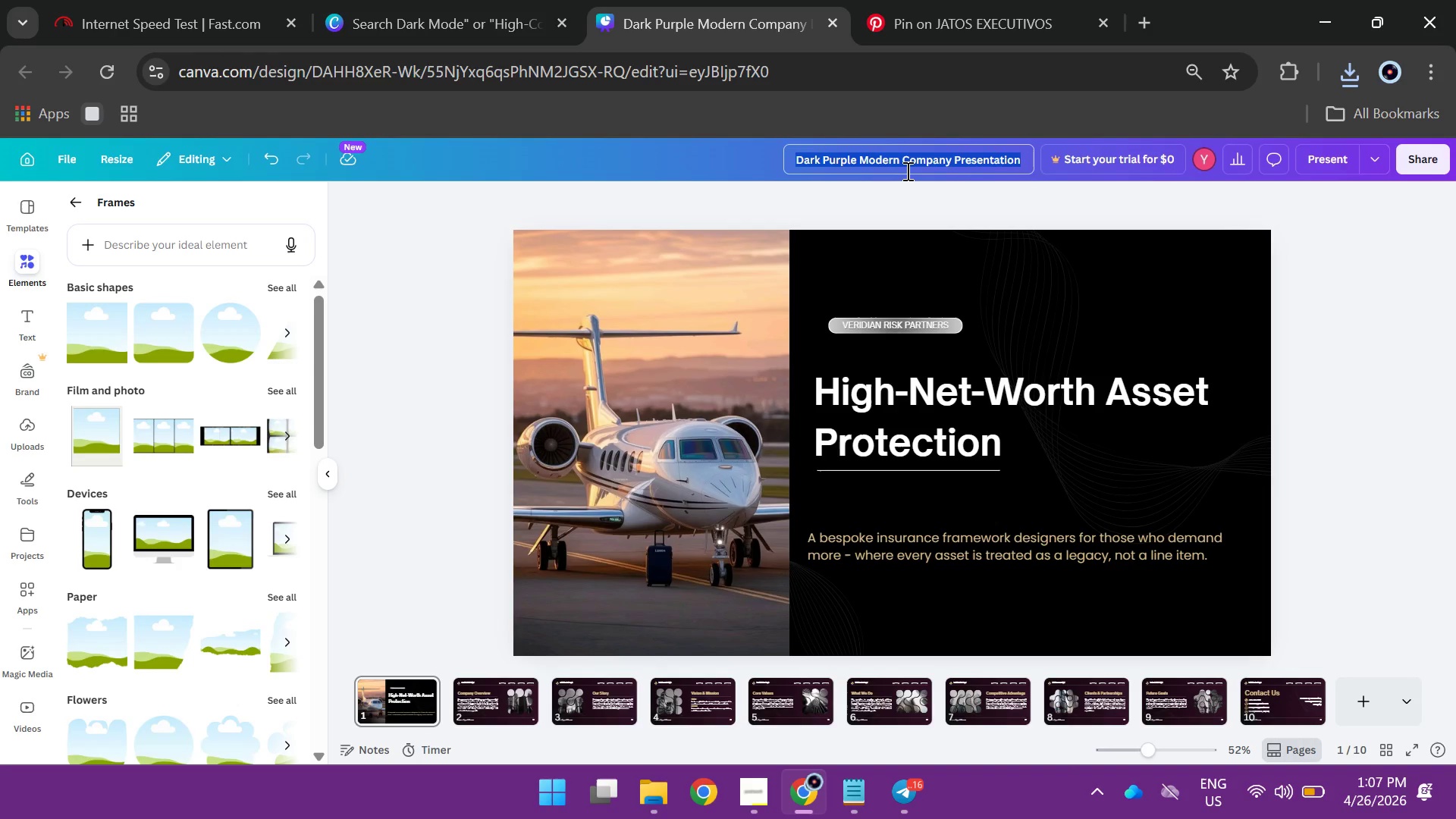 
type(Veridan risk partner)
 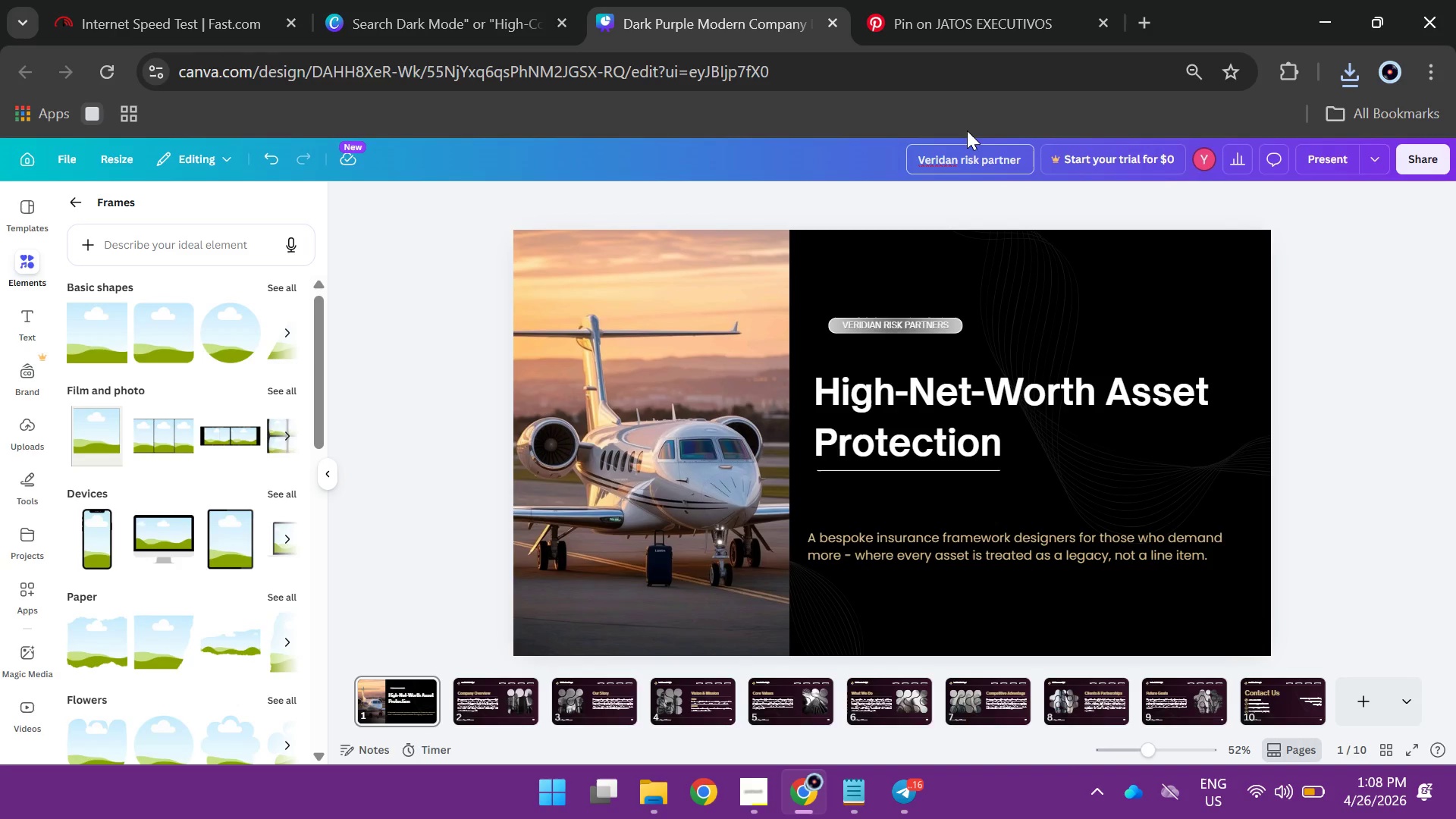 
wait(5.44)
 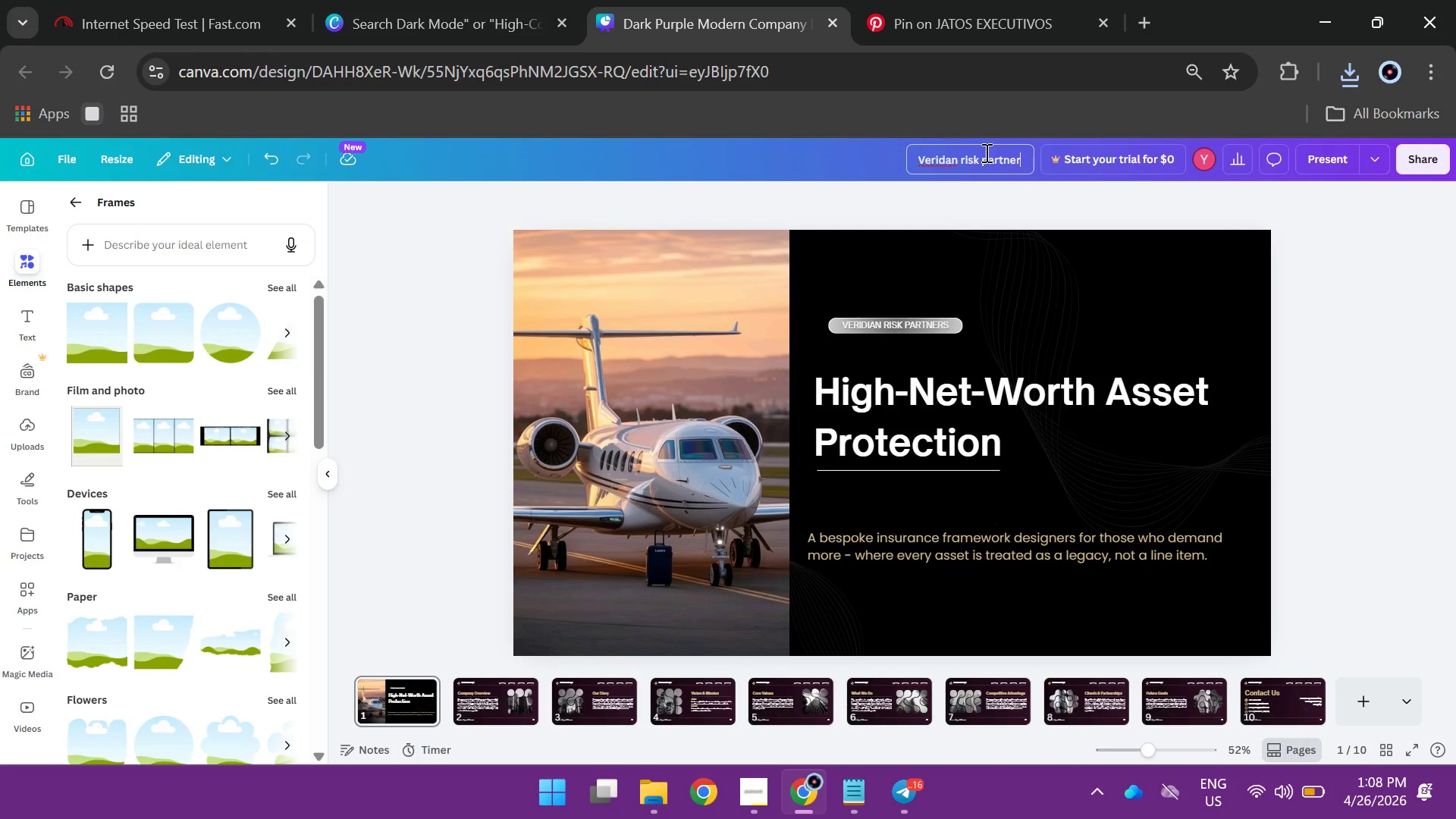 
left_click([949, 154])
 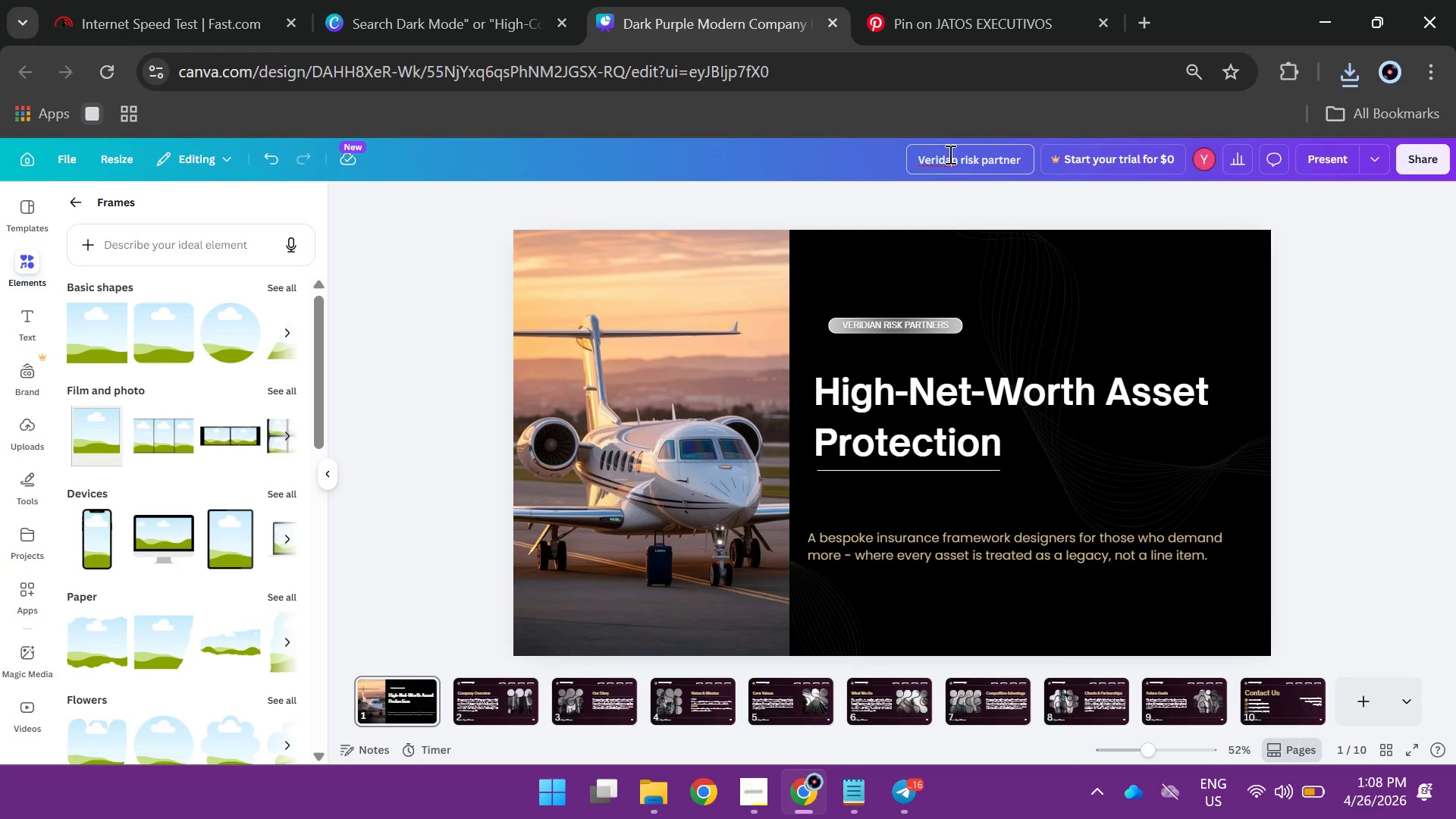 
key(ArrowLeft)
 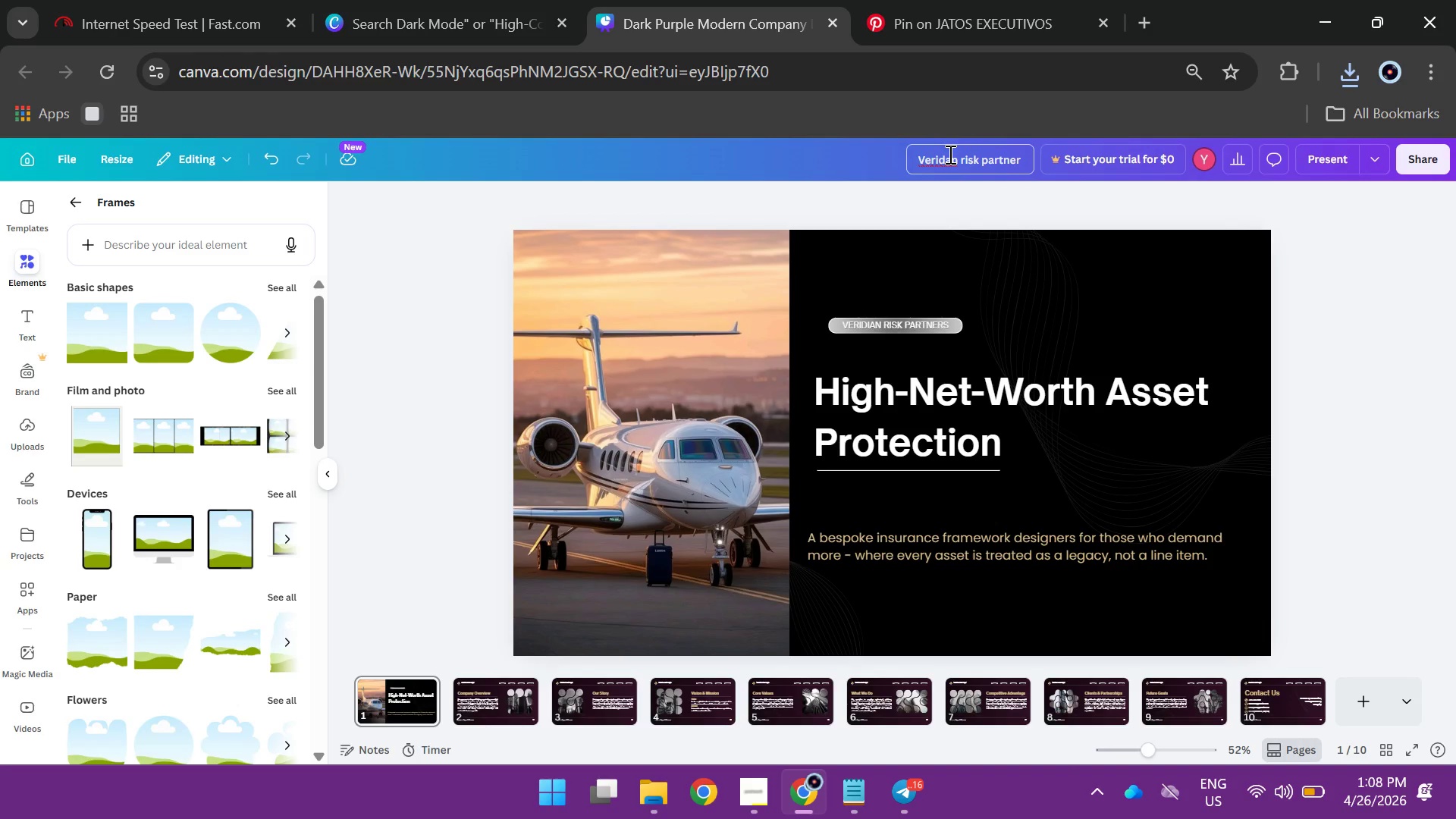 
key(I)
 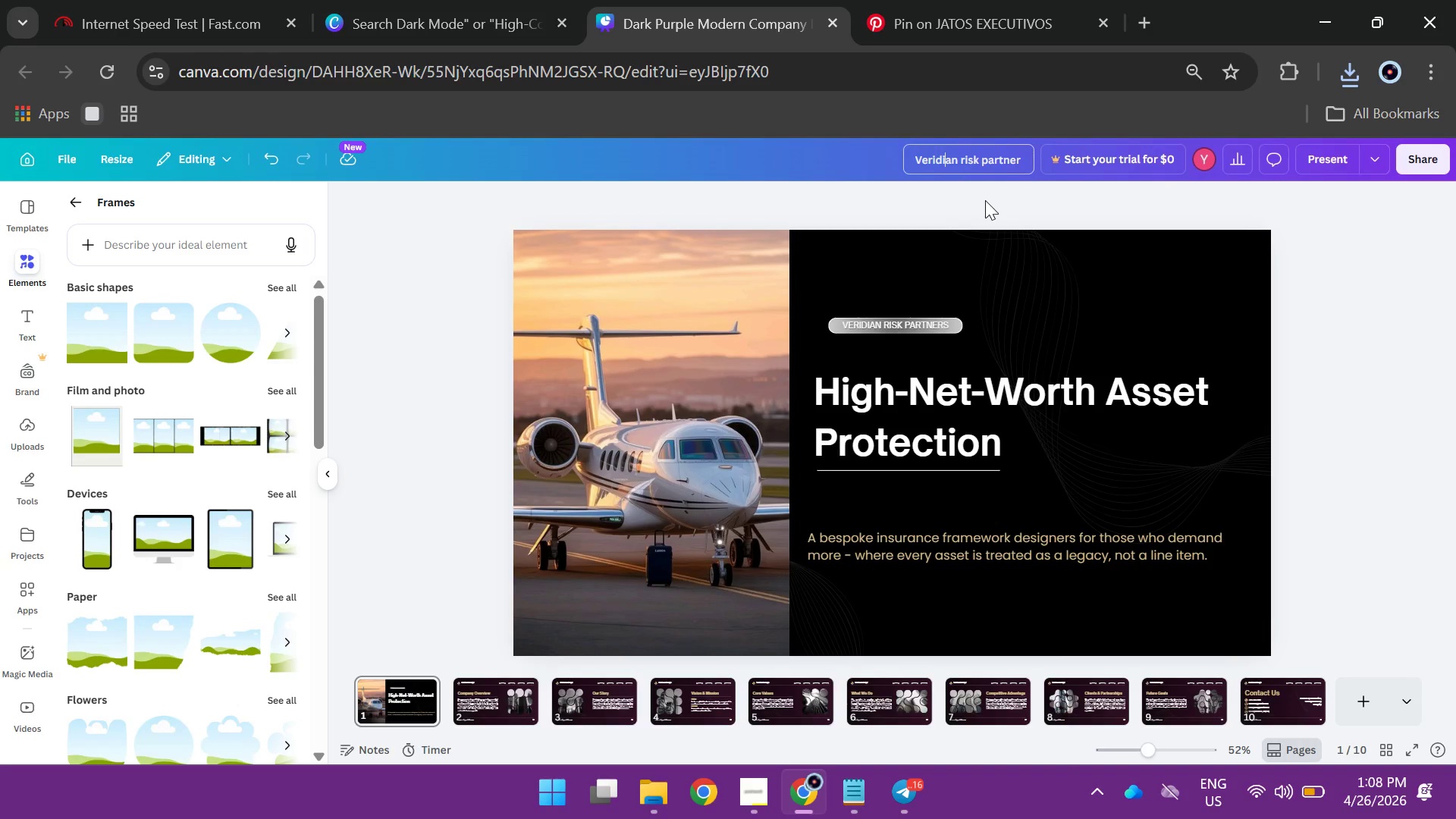 
left_click_drag(start_coordinate=[985, 200], to_coordinate=[622, 381])
 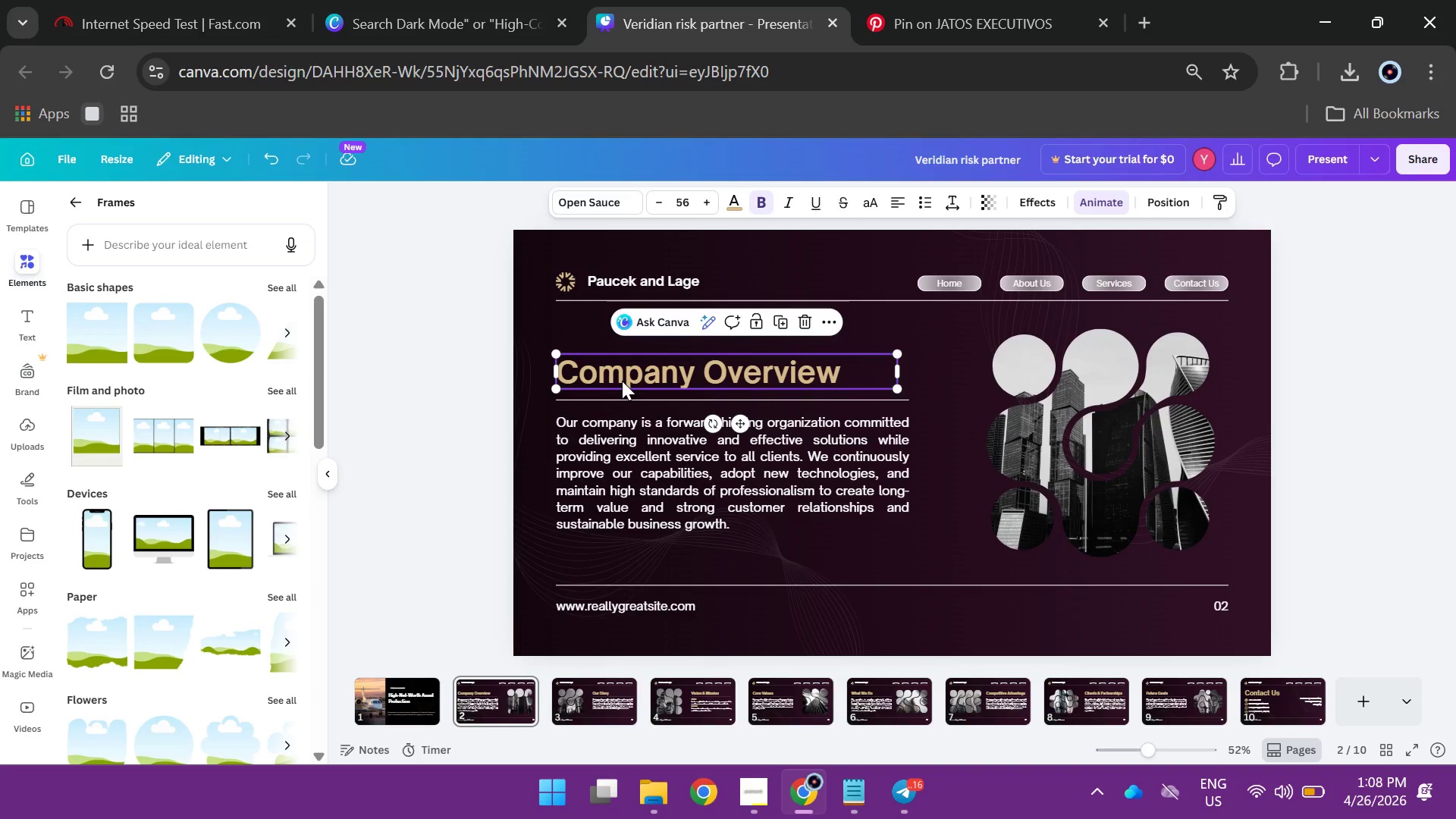 
key(ArrowRight)
 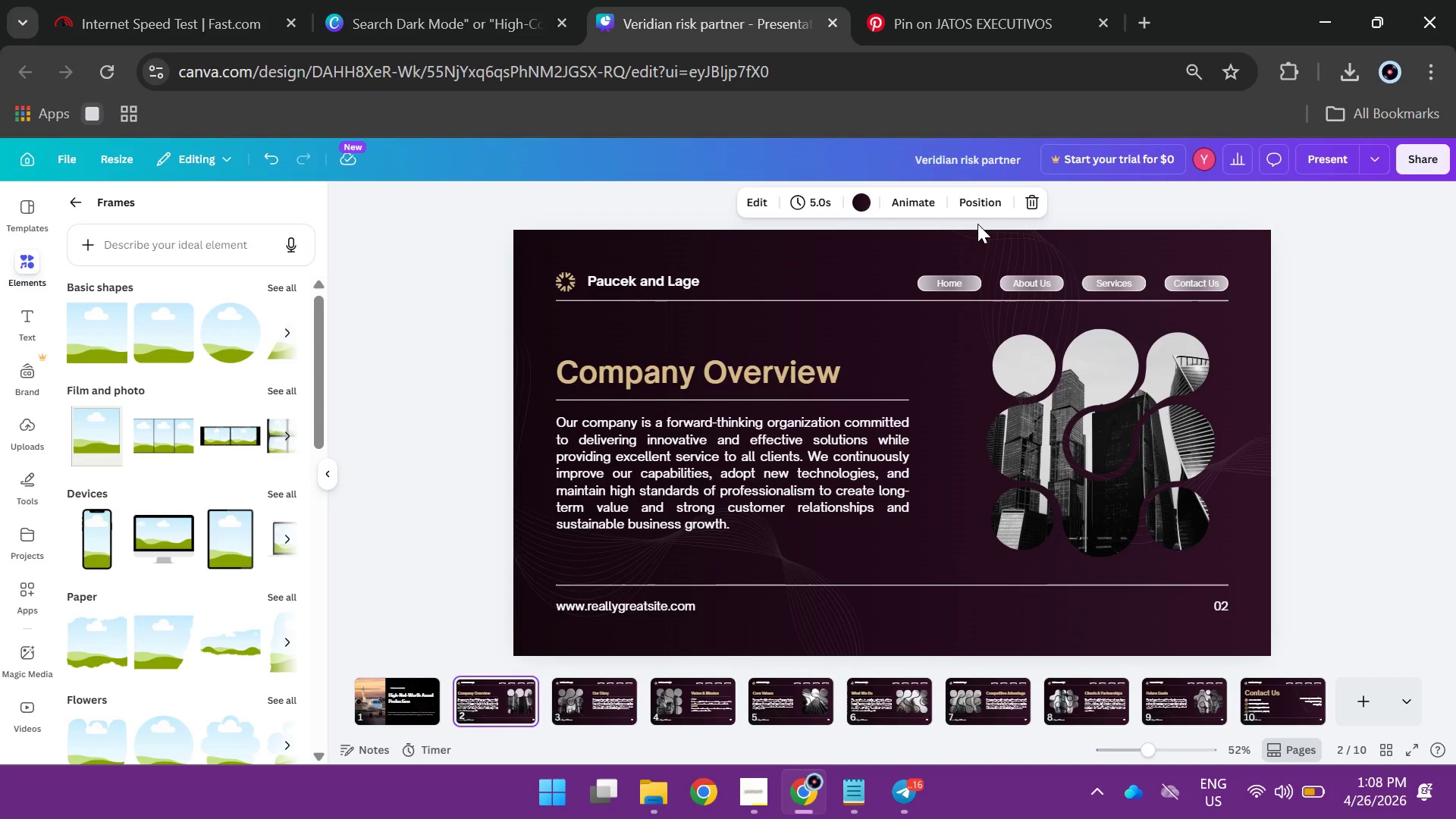 
left_click([622, 381])
 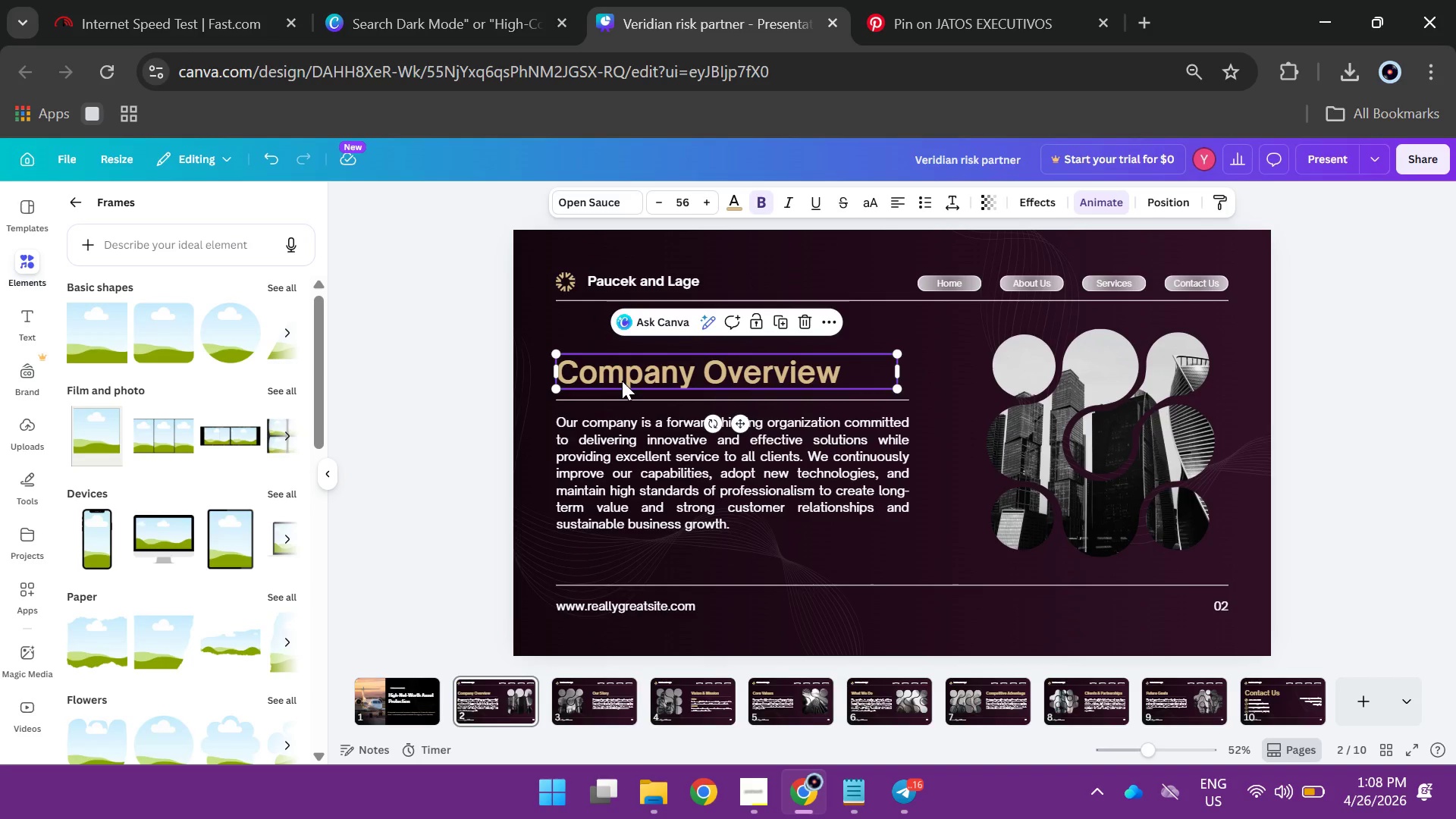 
double_click([622, 381])
 